 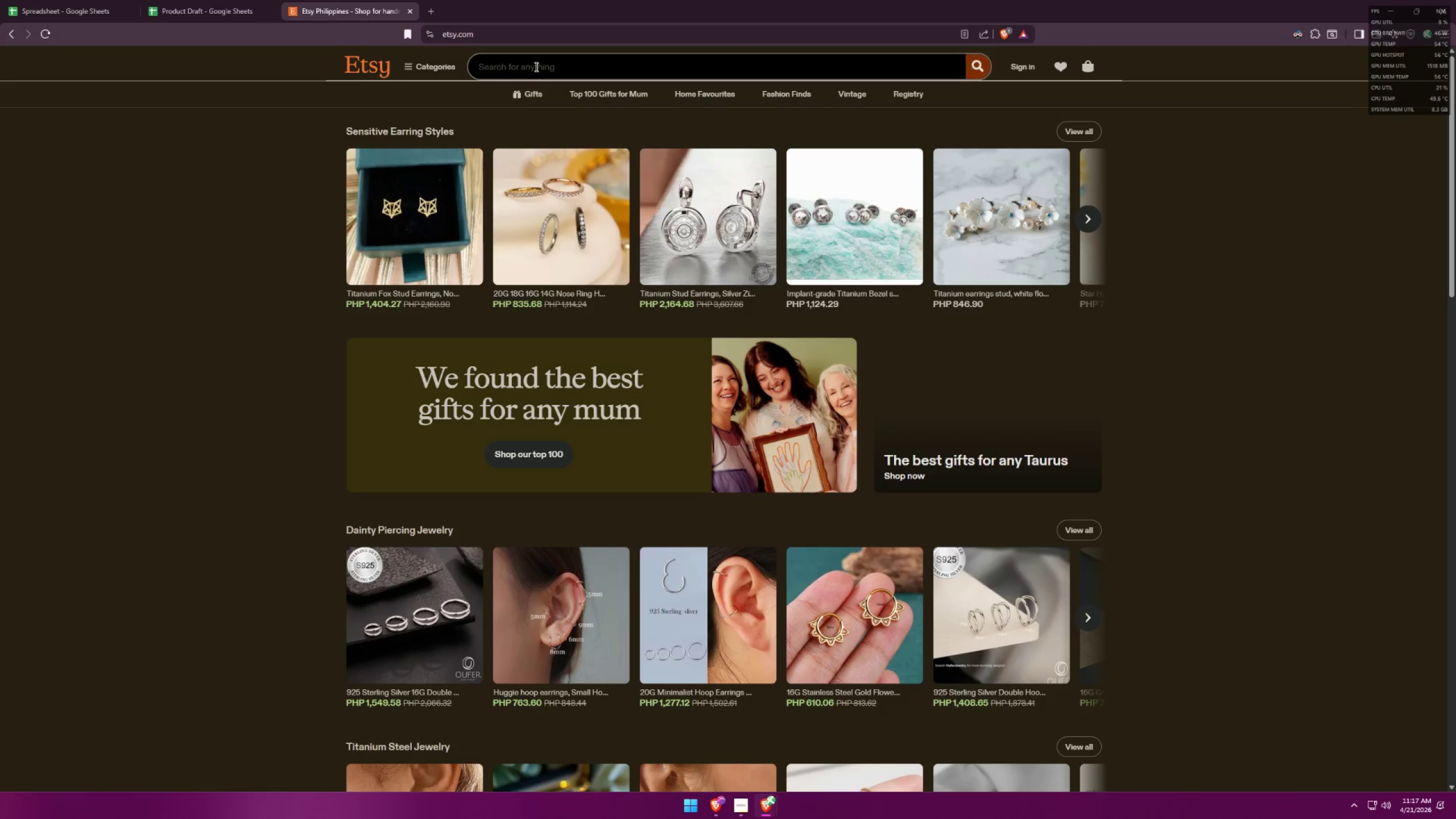 
key(Control+ControlLeft)
 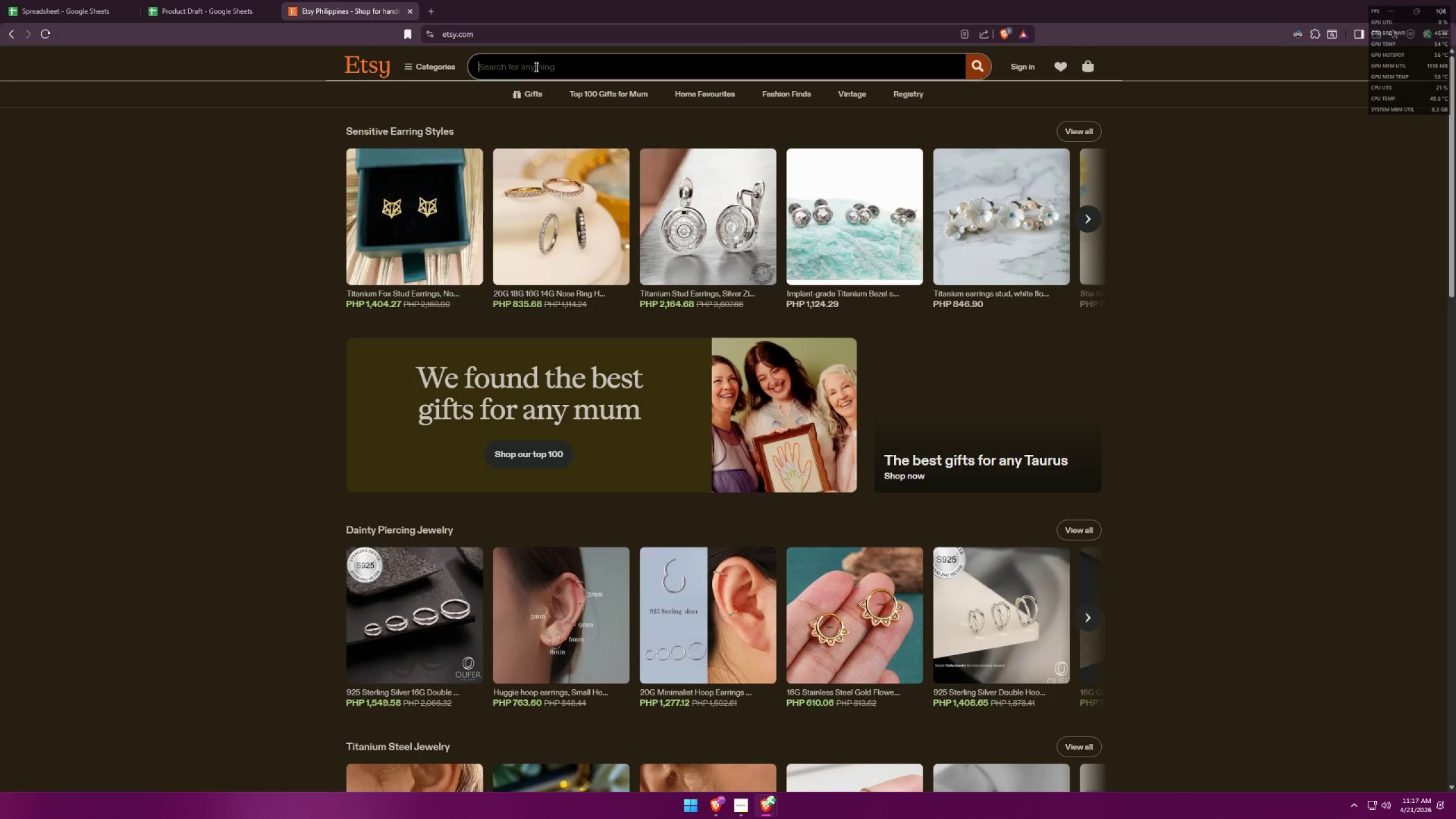 
key(Control+V)
 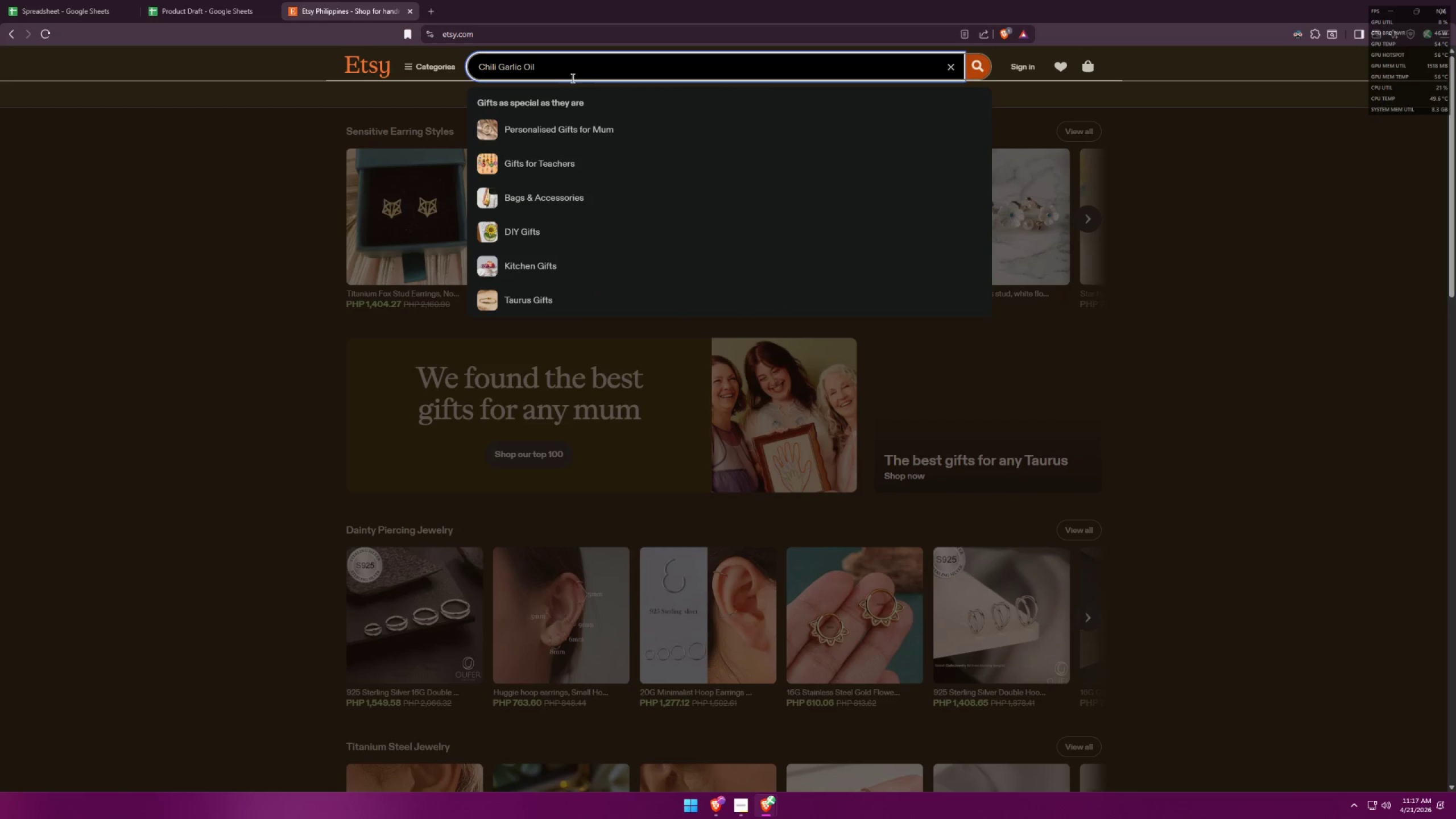 
key(Space)
 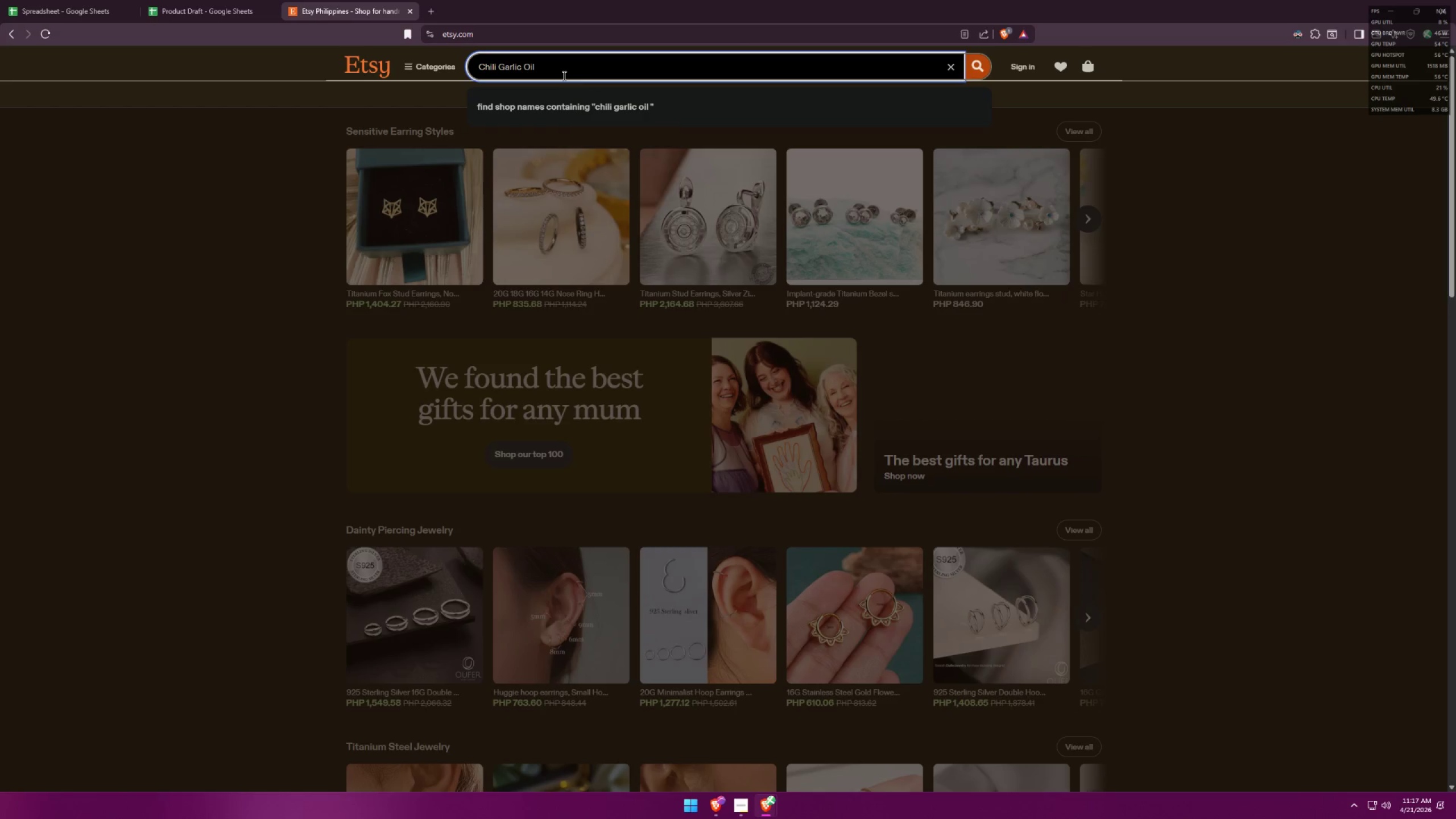 
key(Backspace)
 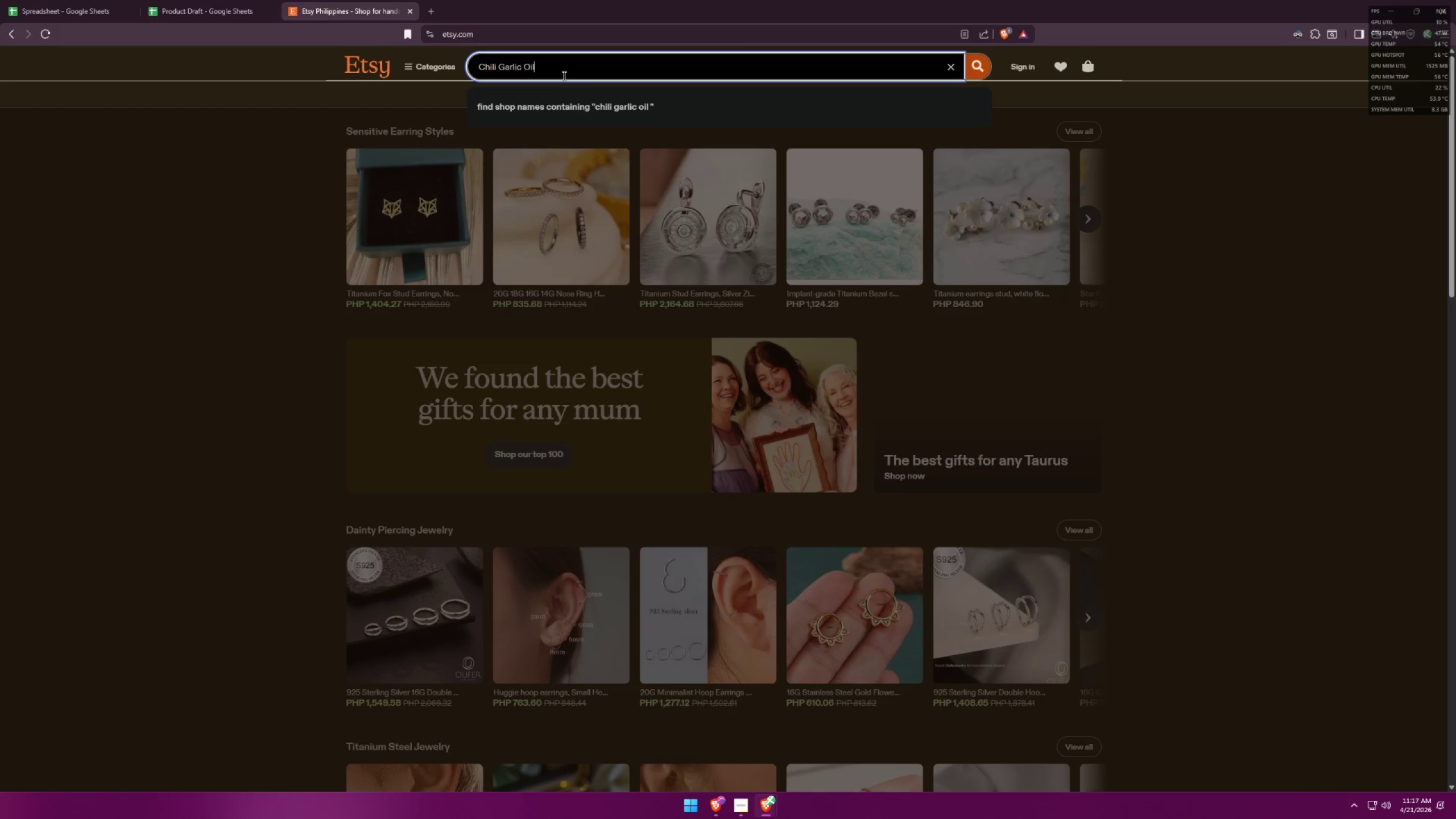 
key(Enter)
 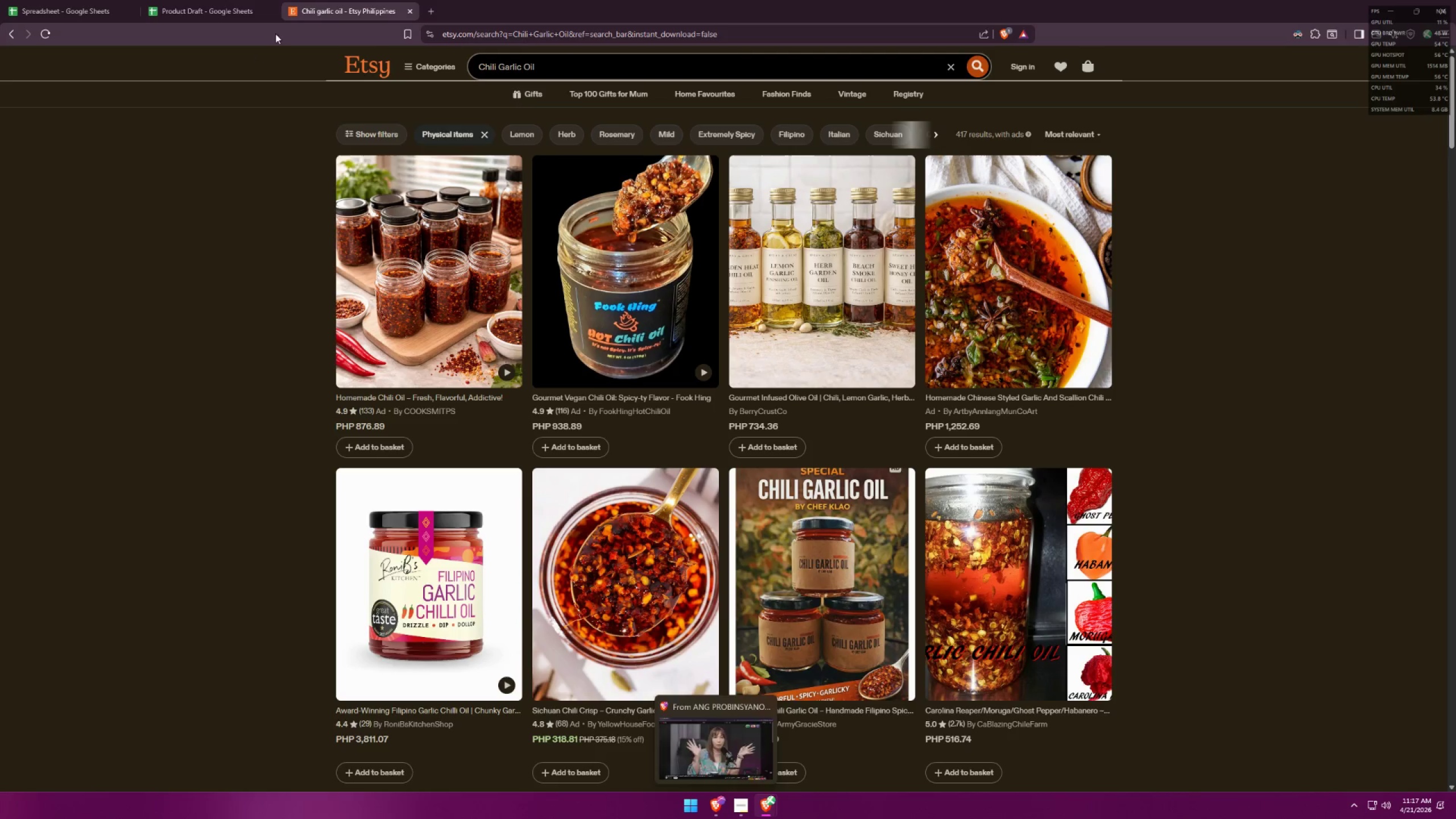 
double_click([804, 751])
 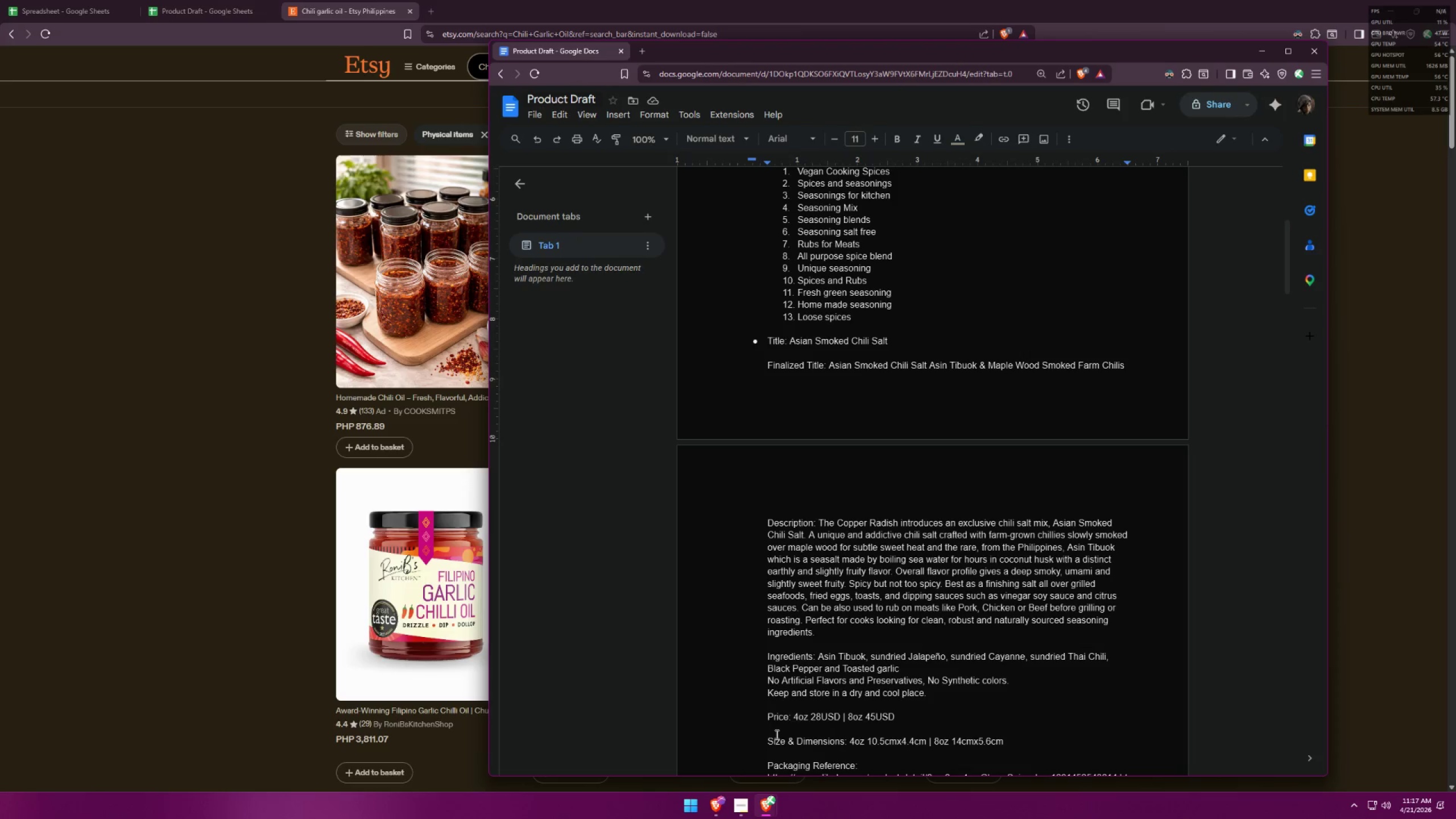 
scroll: coordinate [953, 540], scroll_direction: down, amount: 67.0
 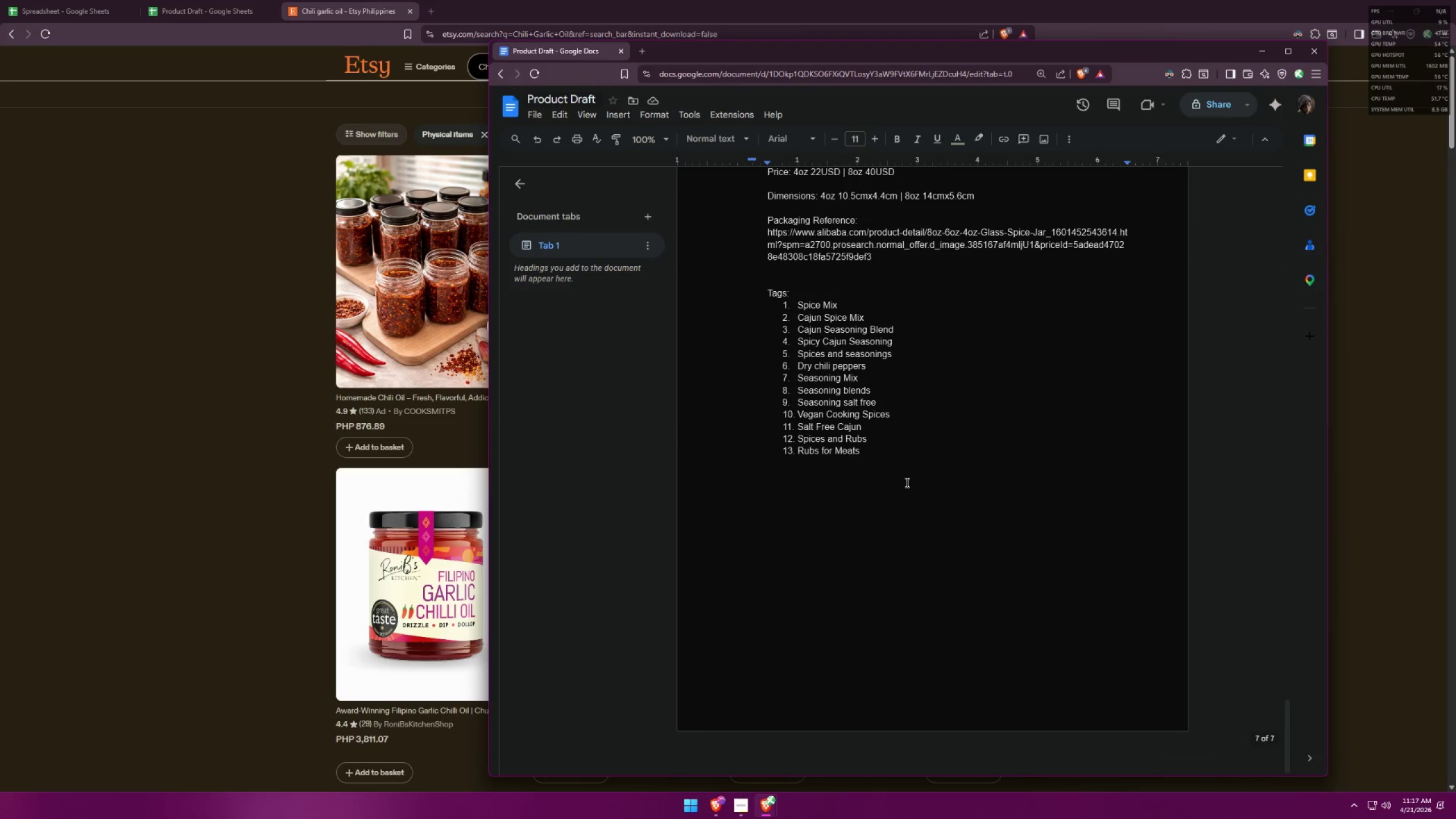 
left_click([907, 471])
 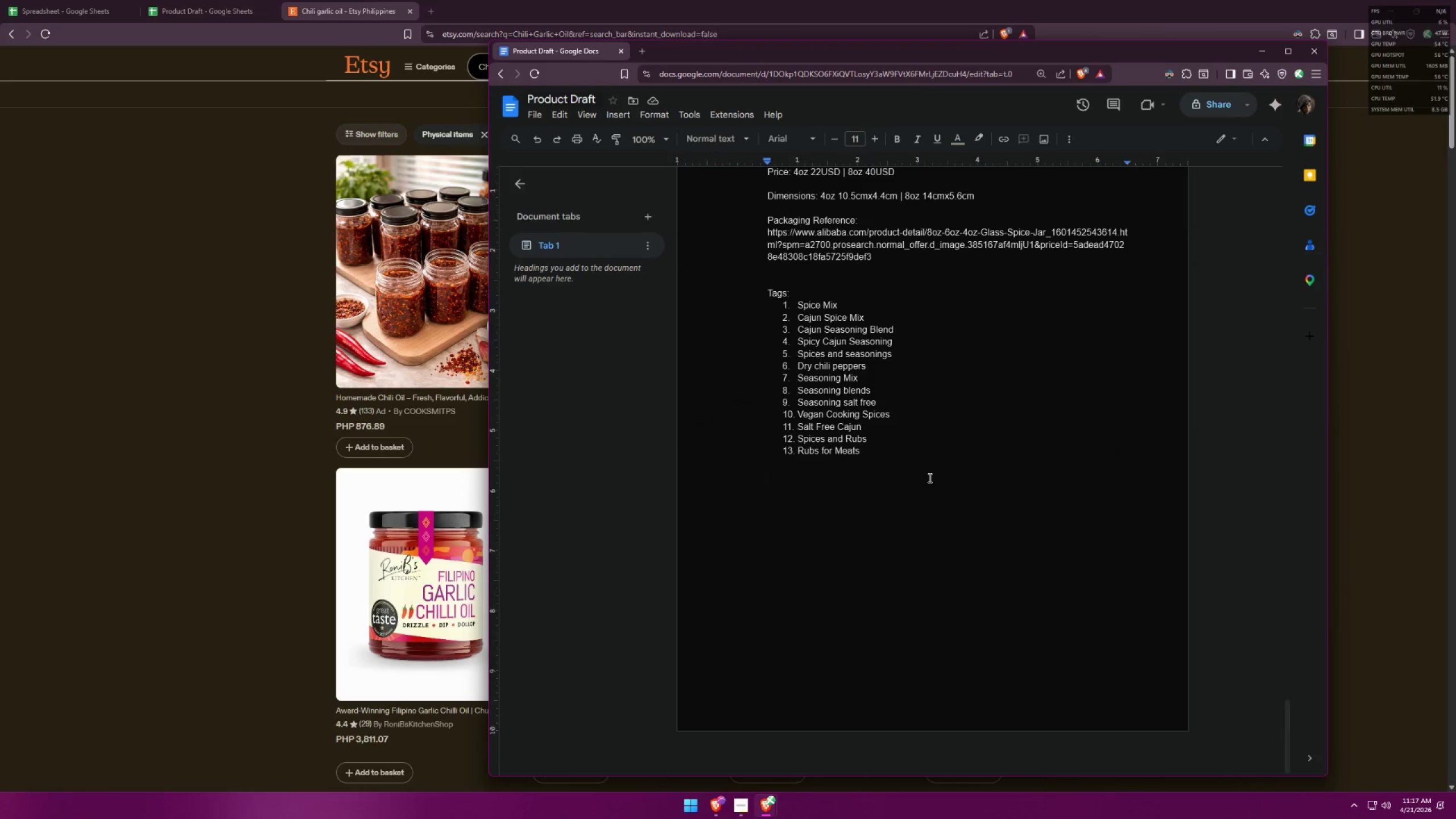 
key(Backspace)
 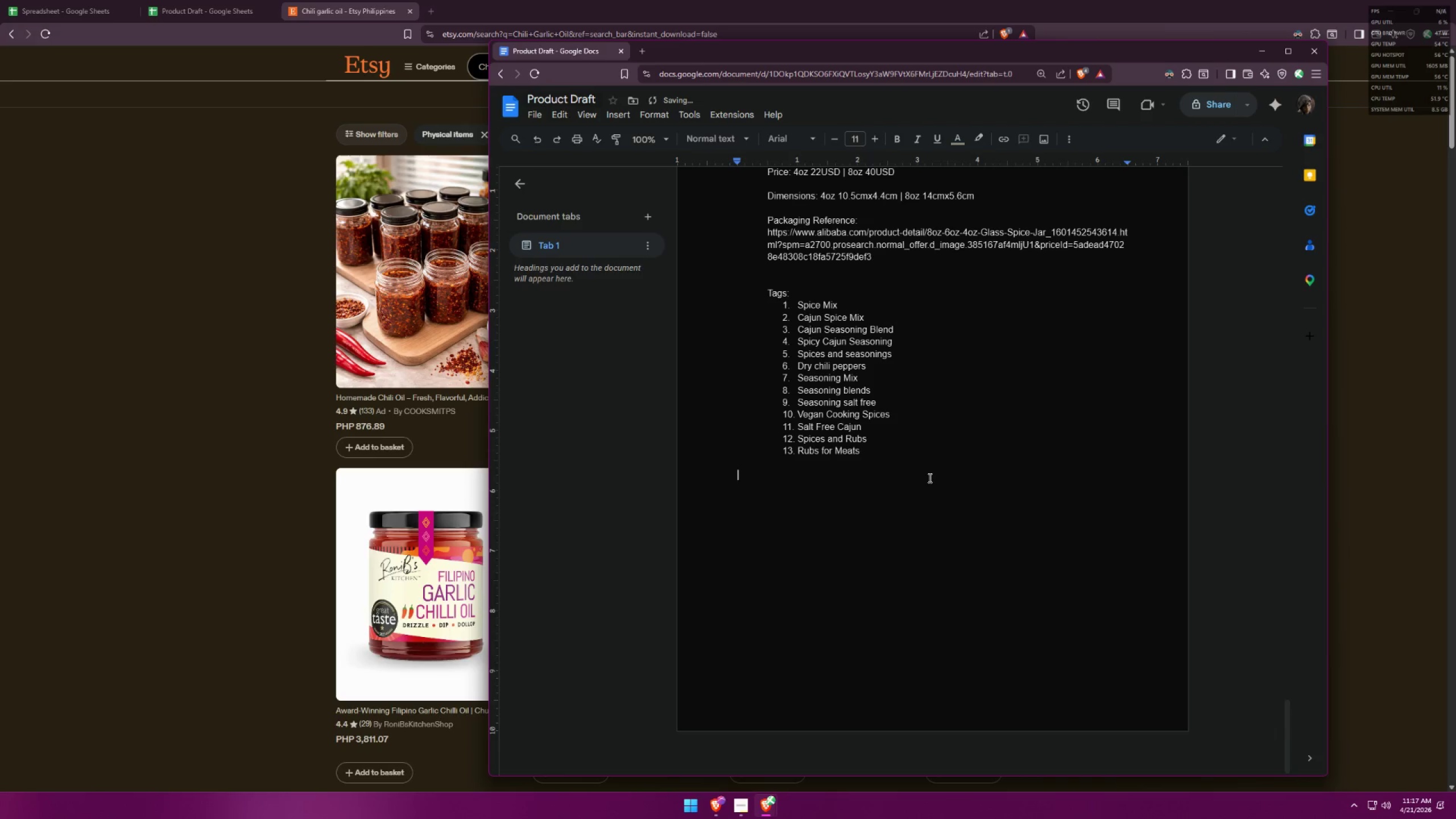 
key(Backspace)
 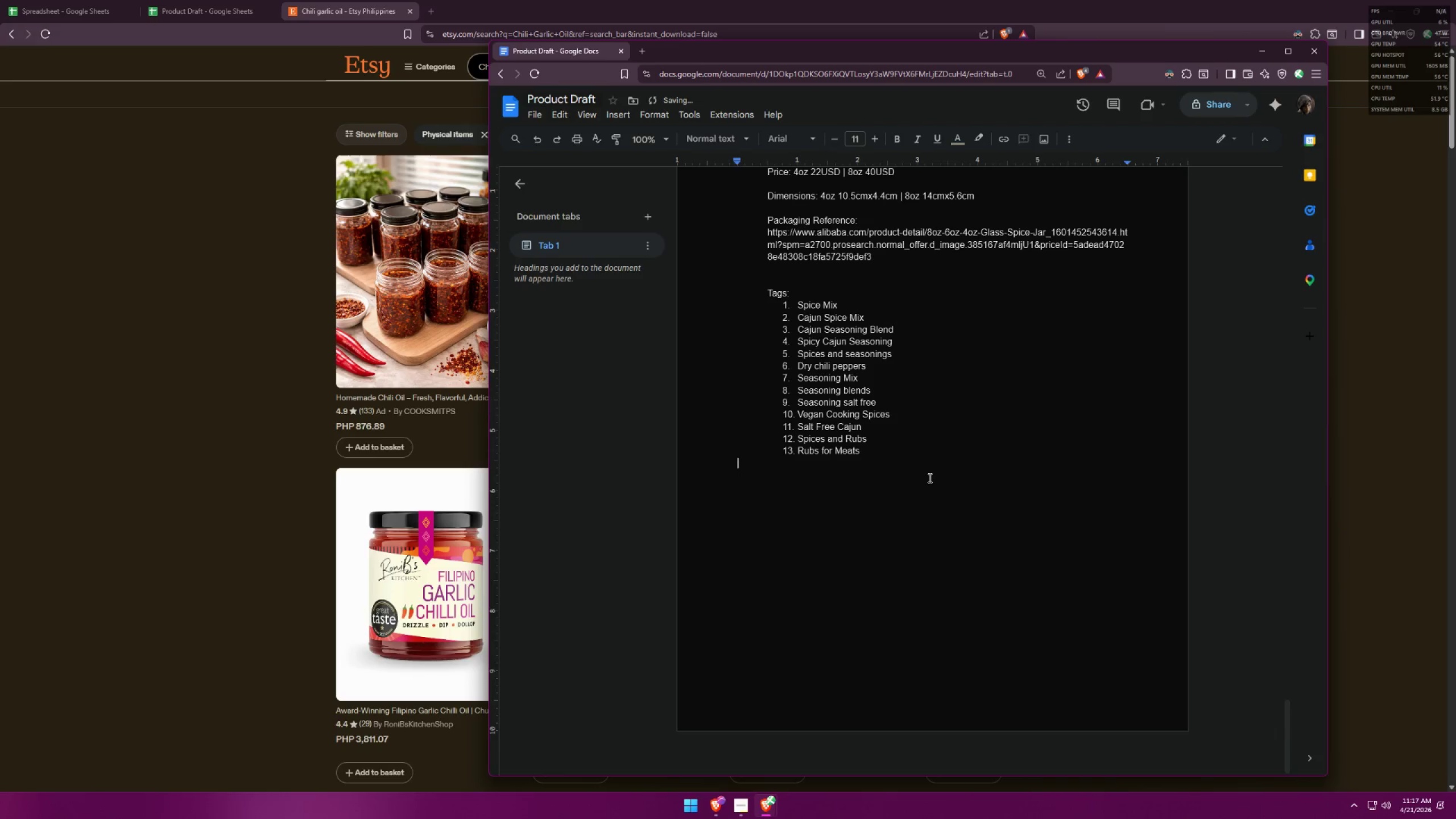 
key(Backspace)
 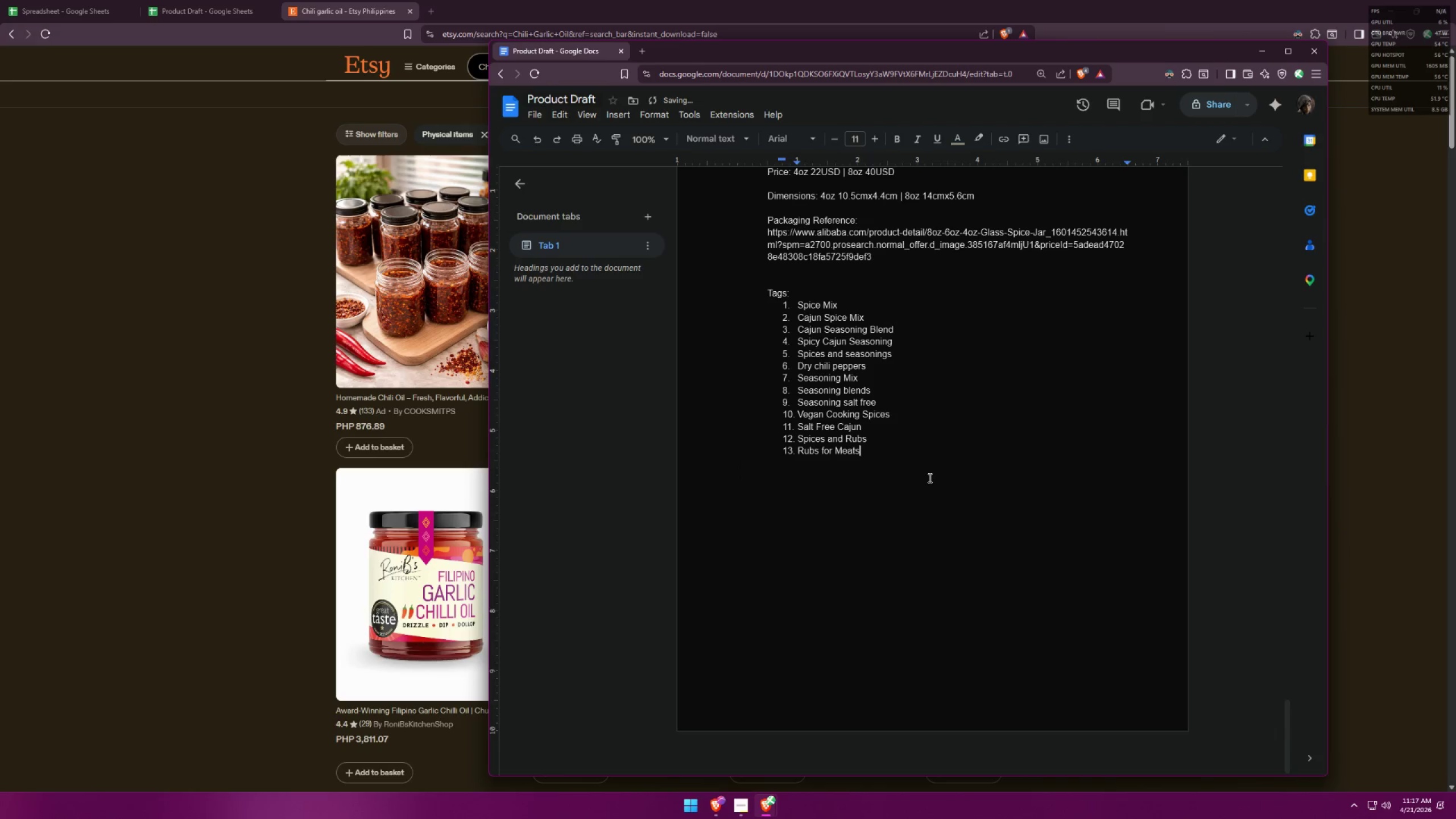 
key(Enter)
 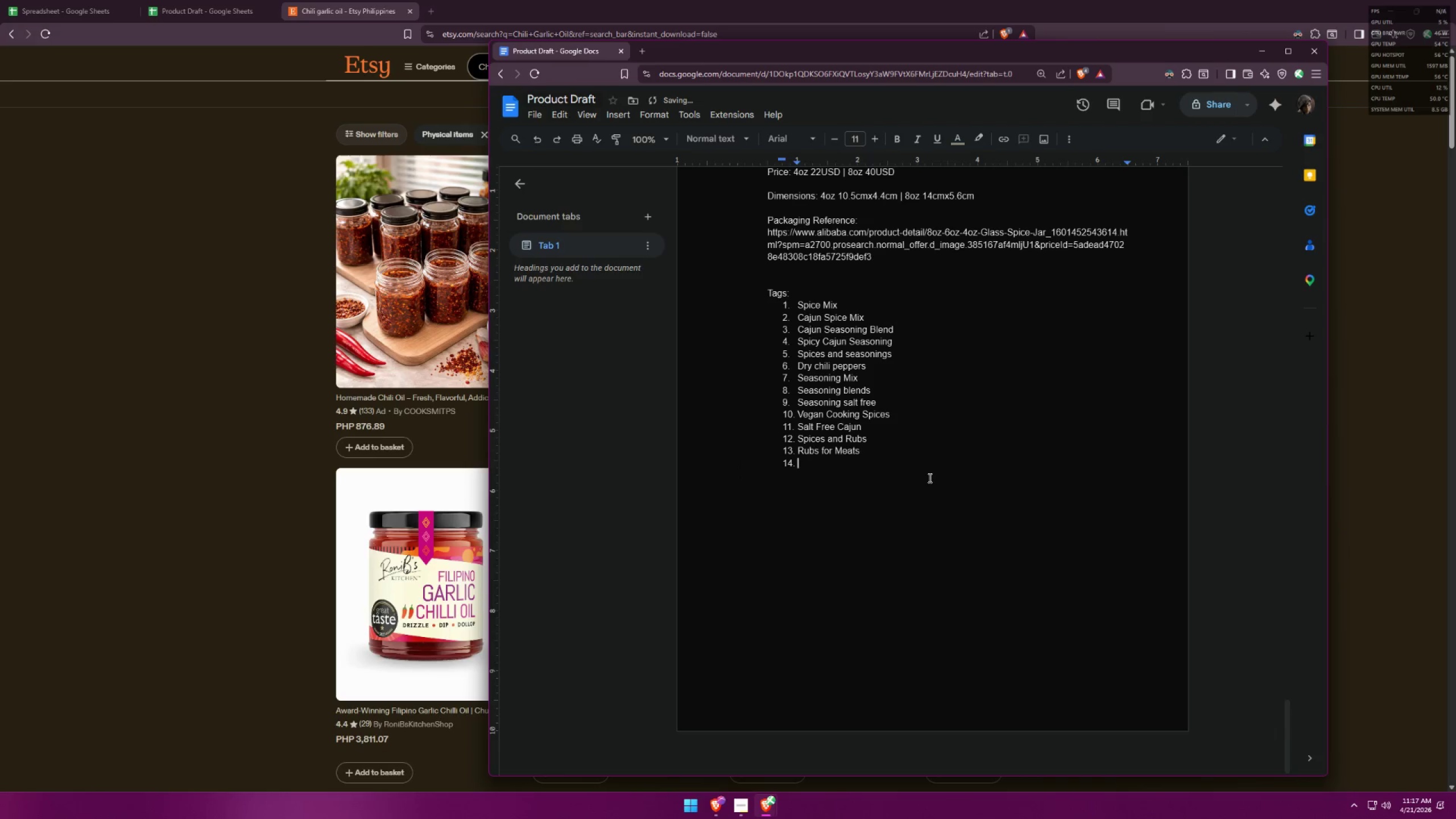 
key(Enter)
 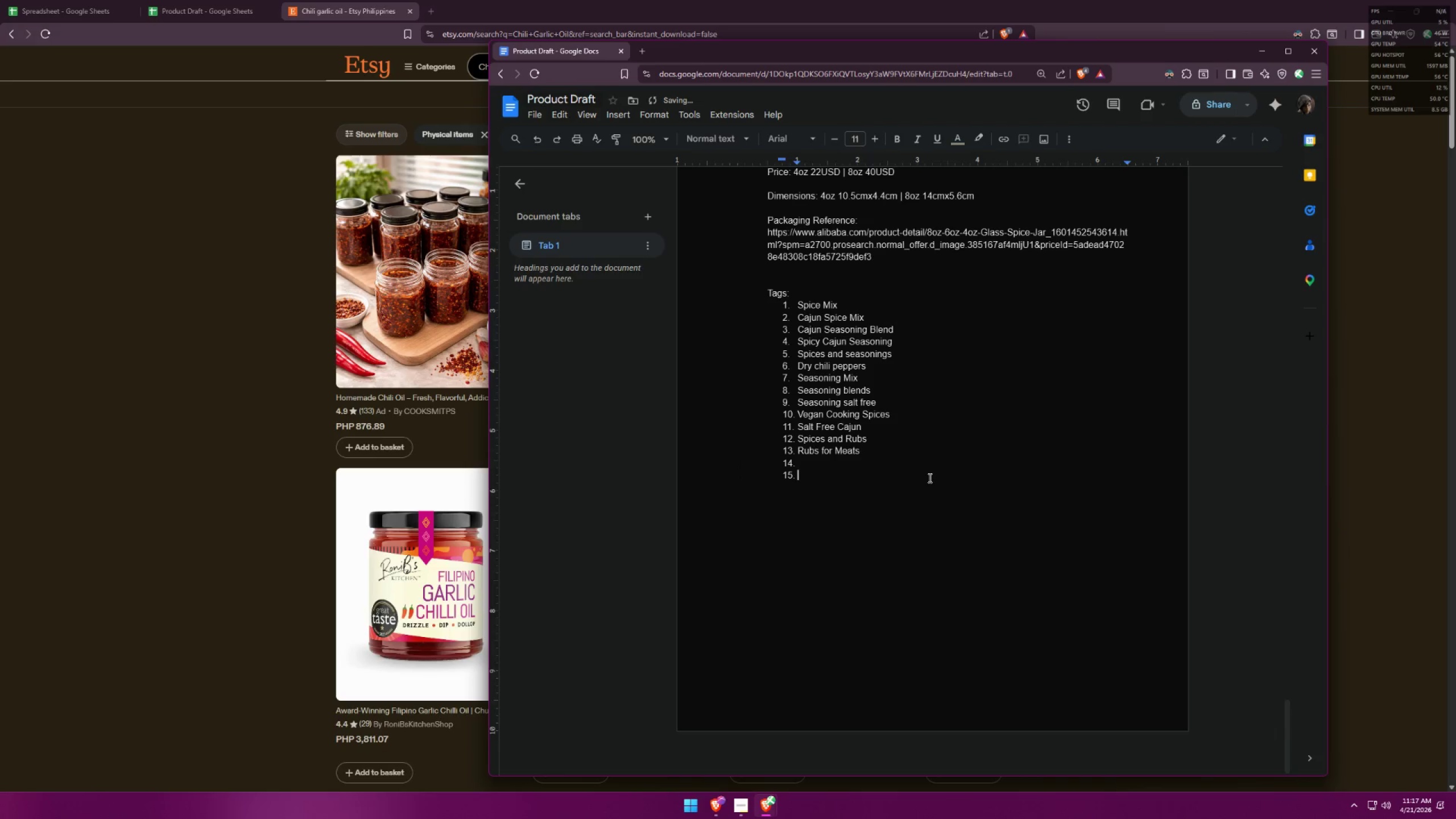 
key(Backspace)
 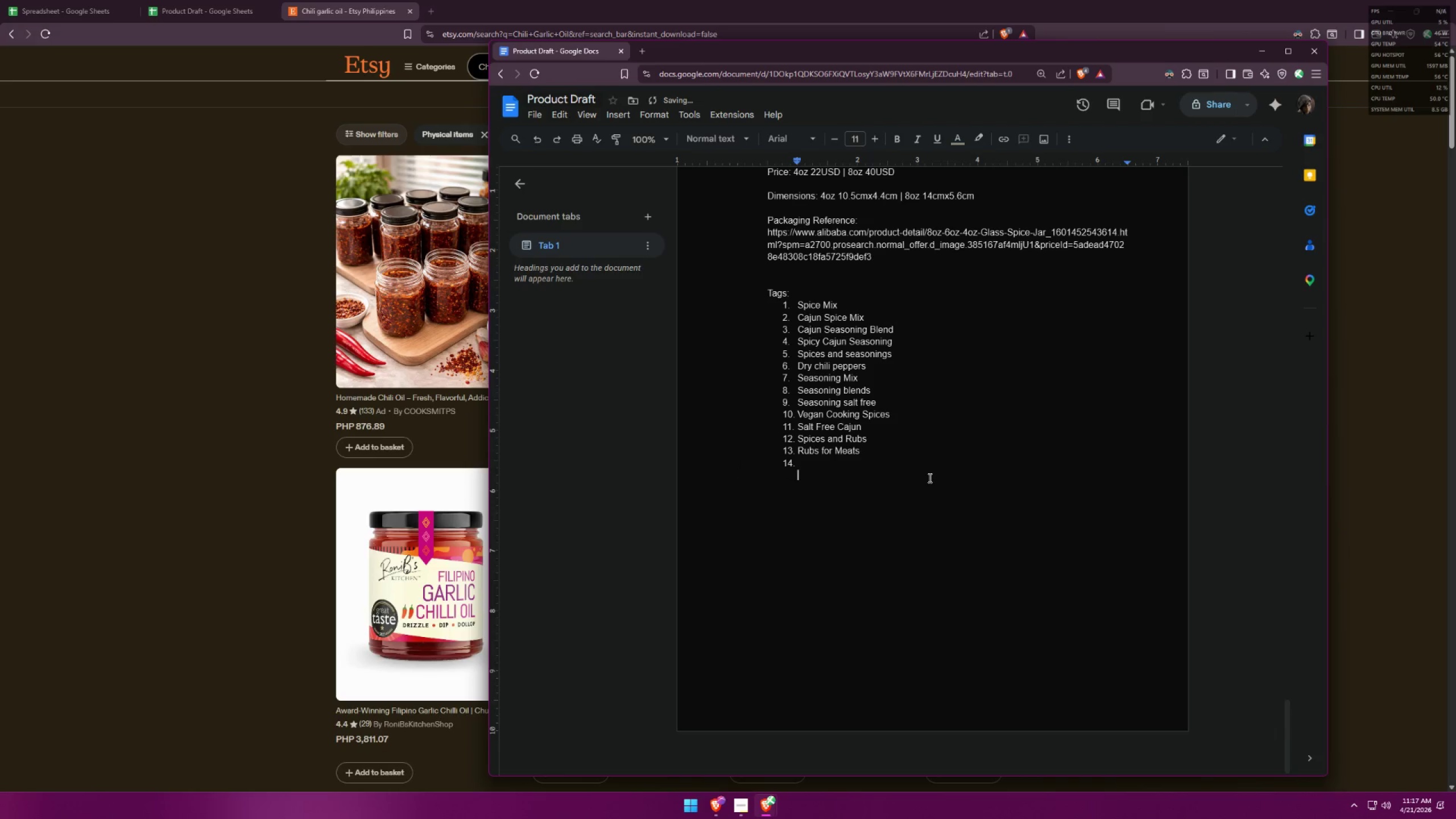 
key(Backspace)
 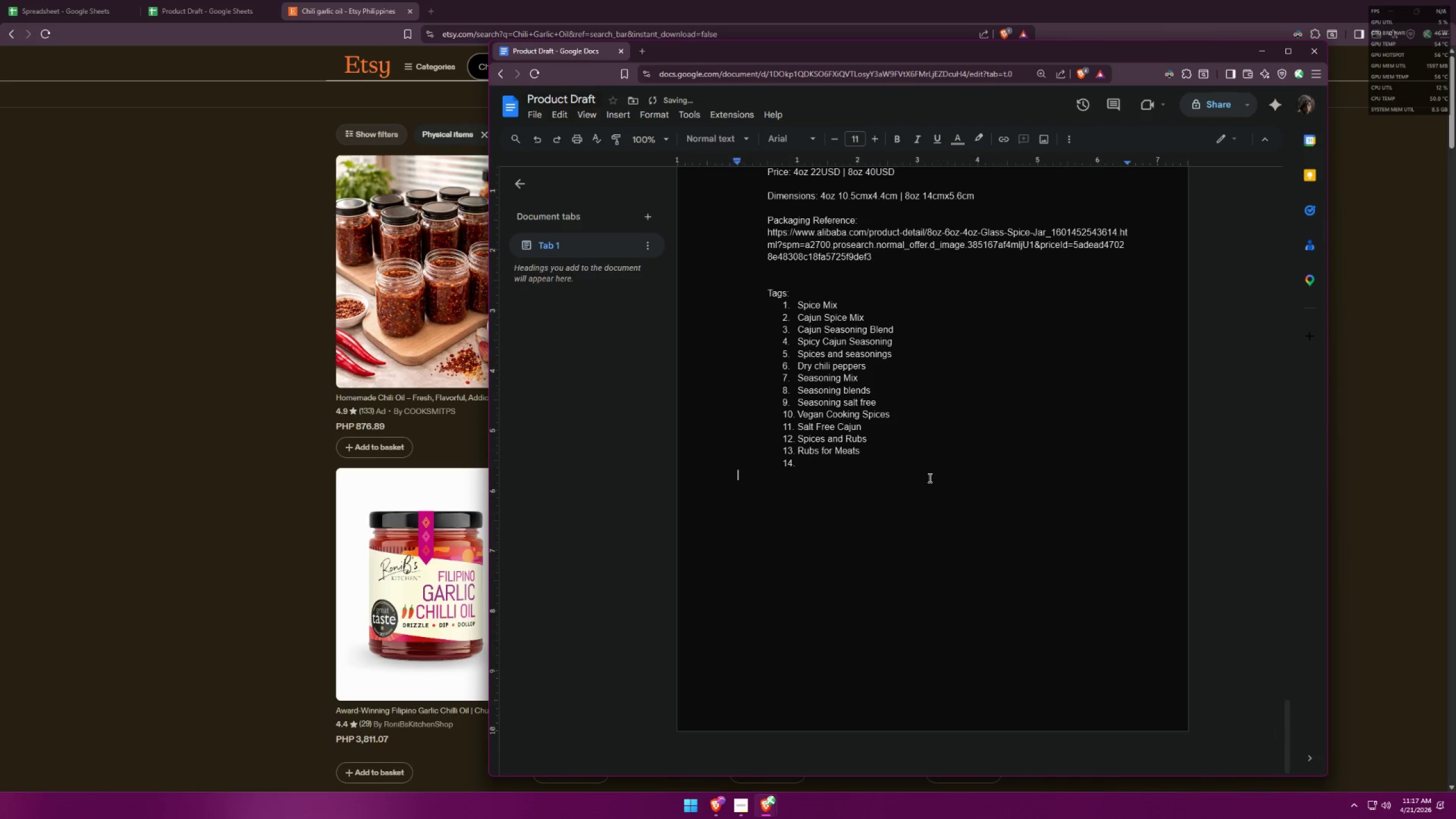 
key(Backspace)
 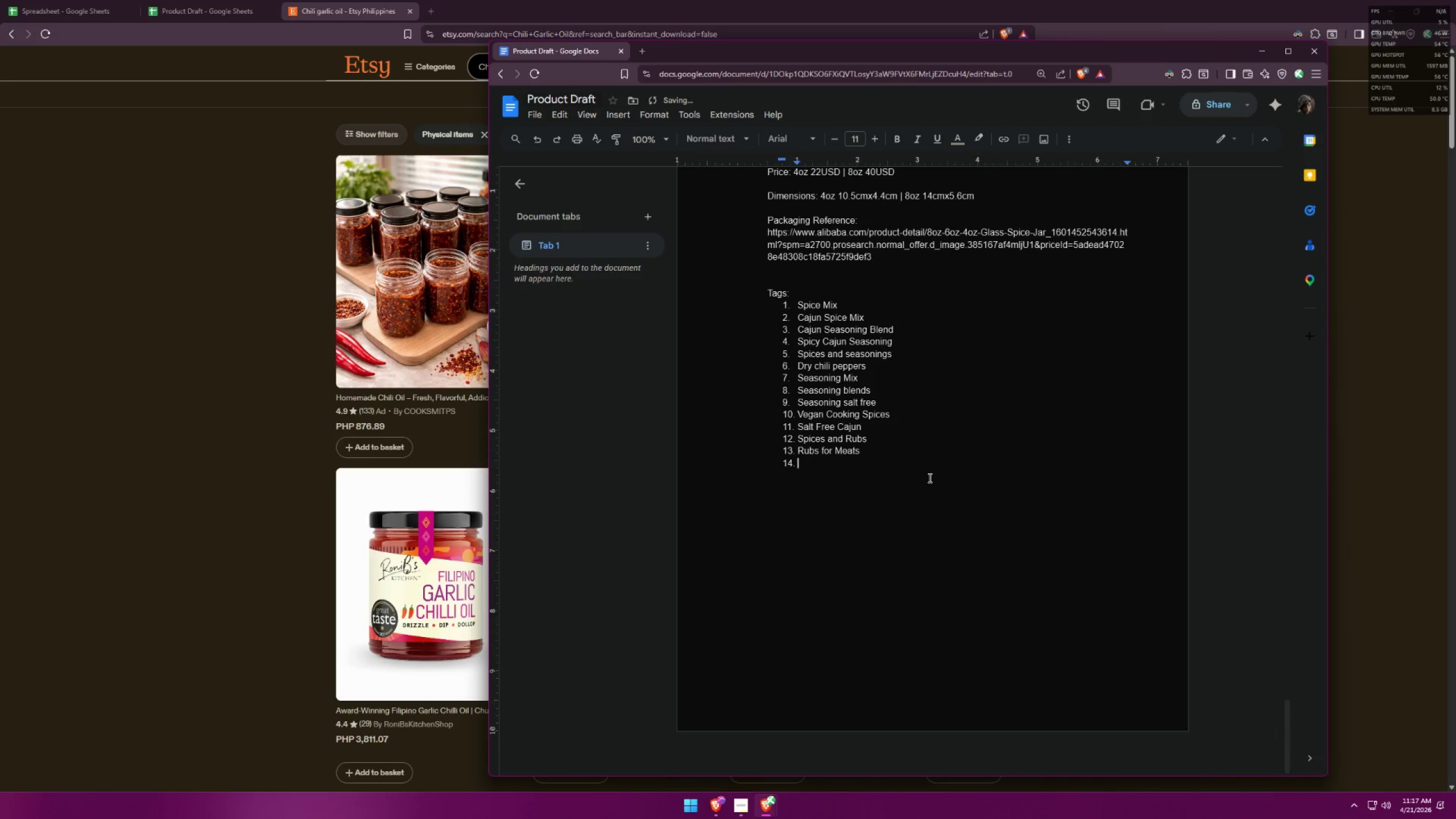 
key(Backspace)
 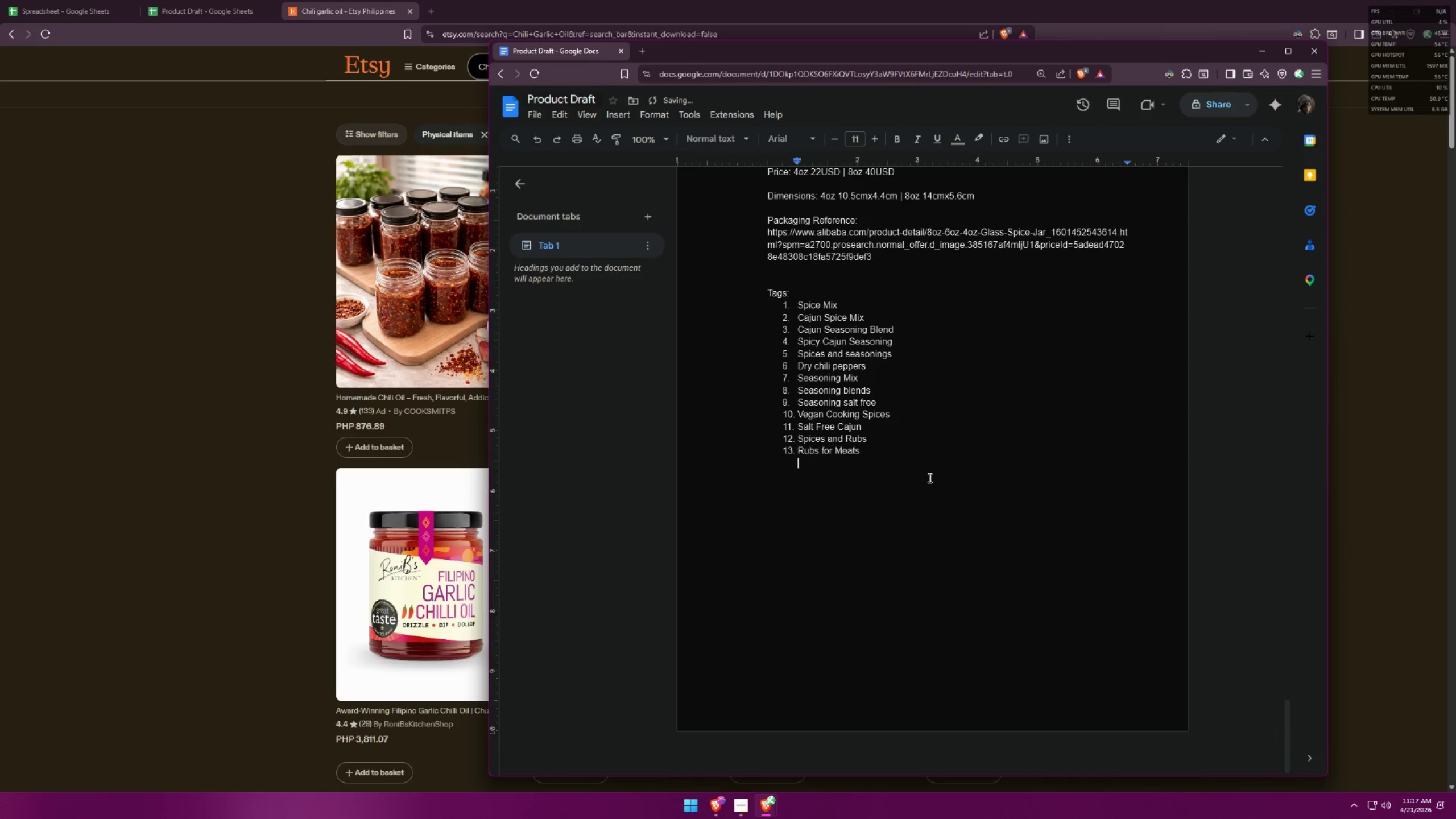 
key(Enter)
 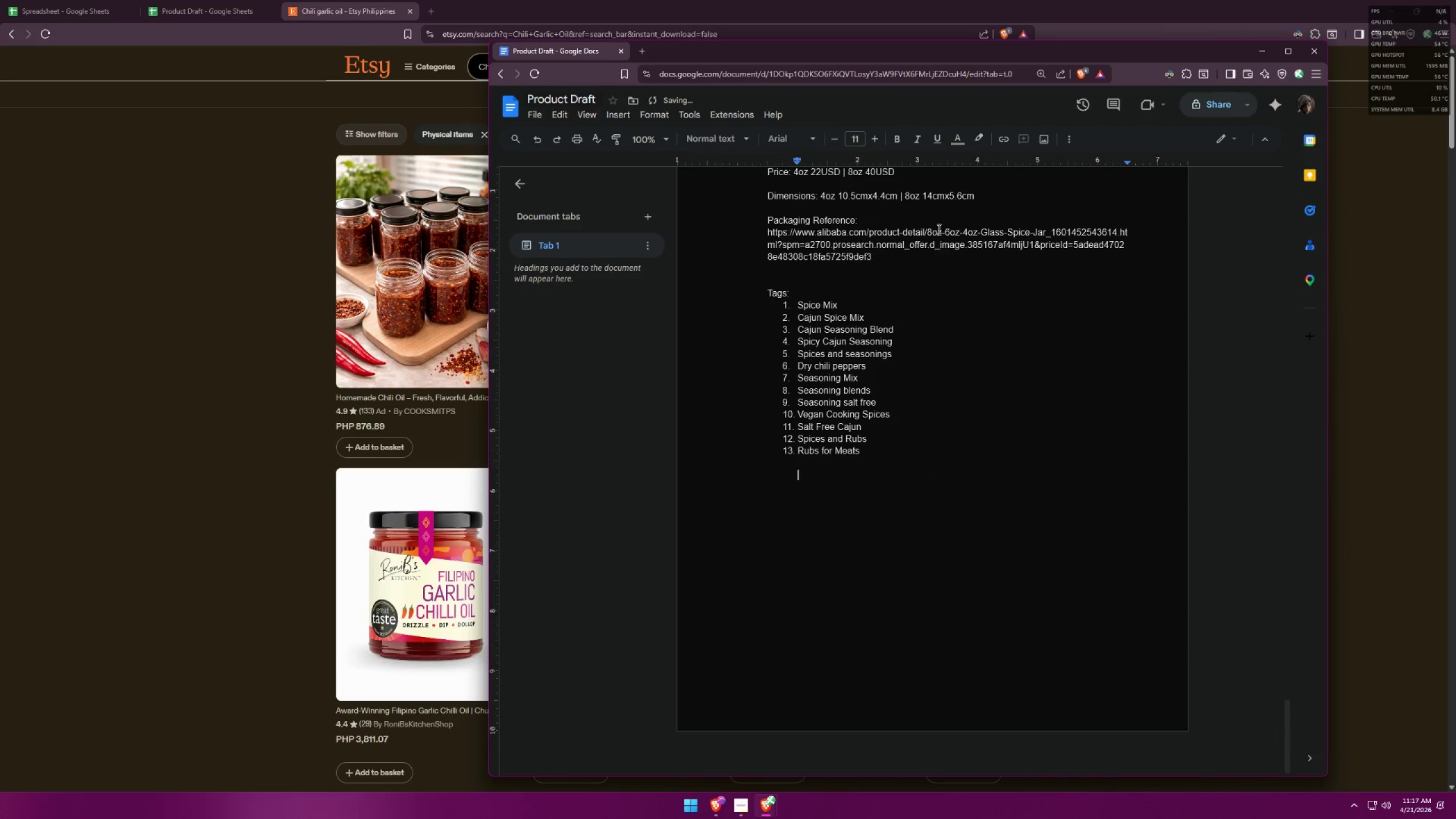 
key(Enter)
 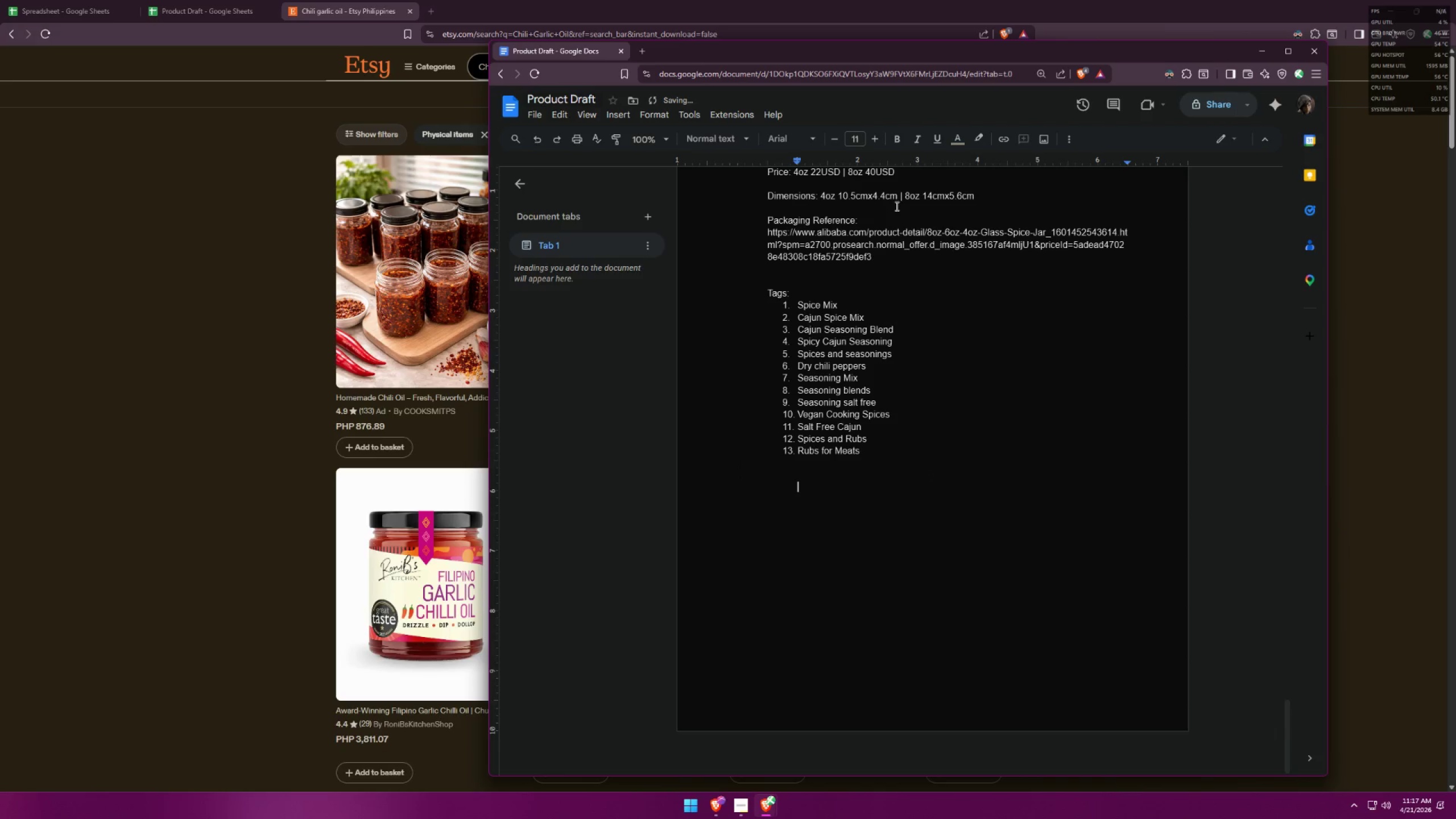 
key(Backspace)
 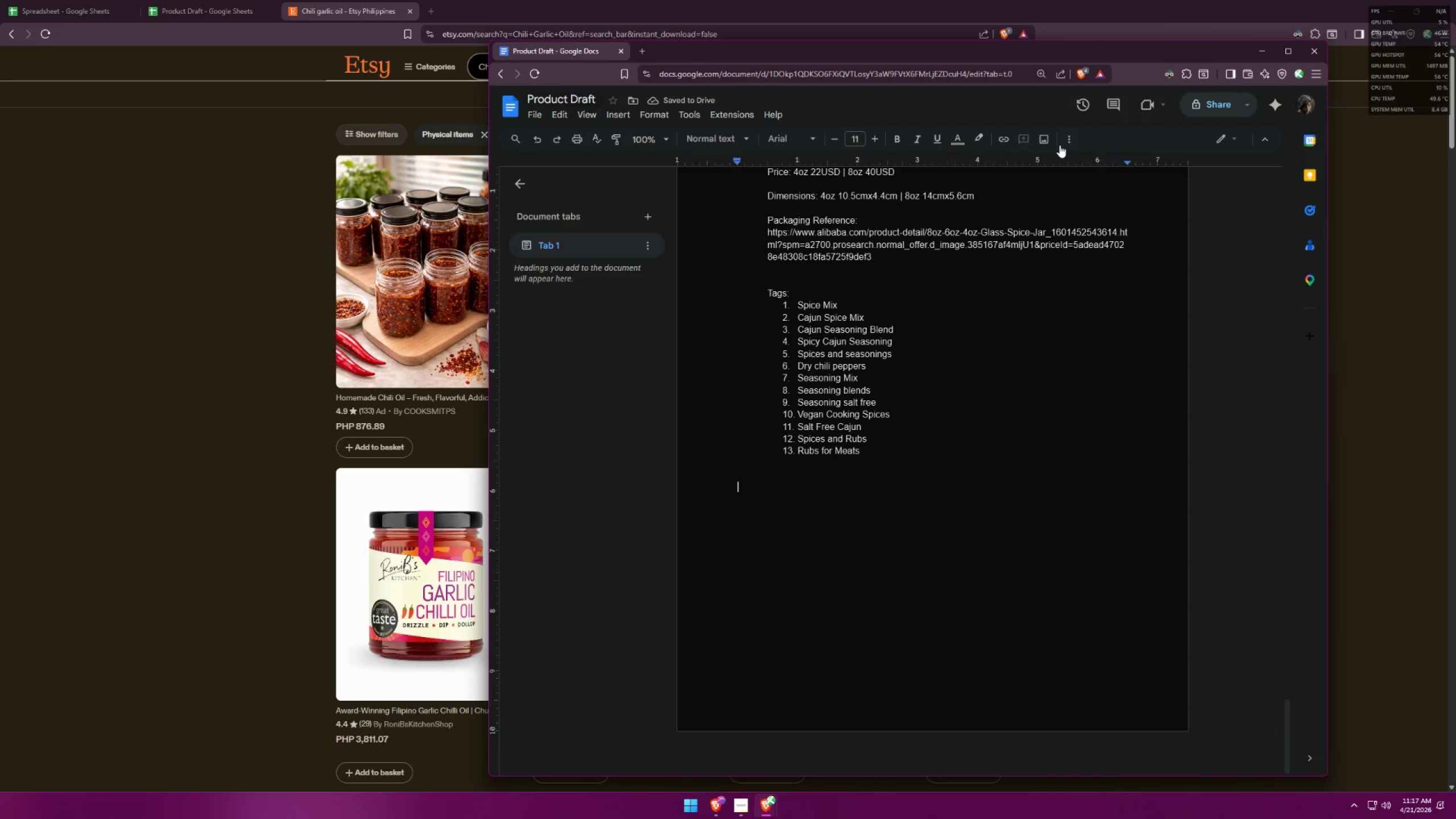 
left_click([1066, 135])
 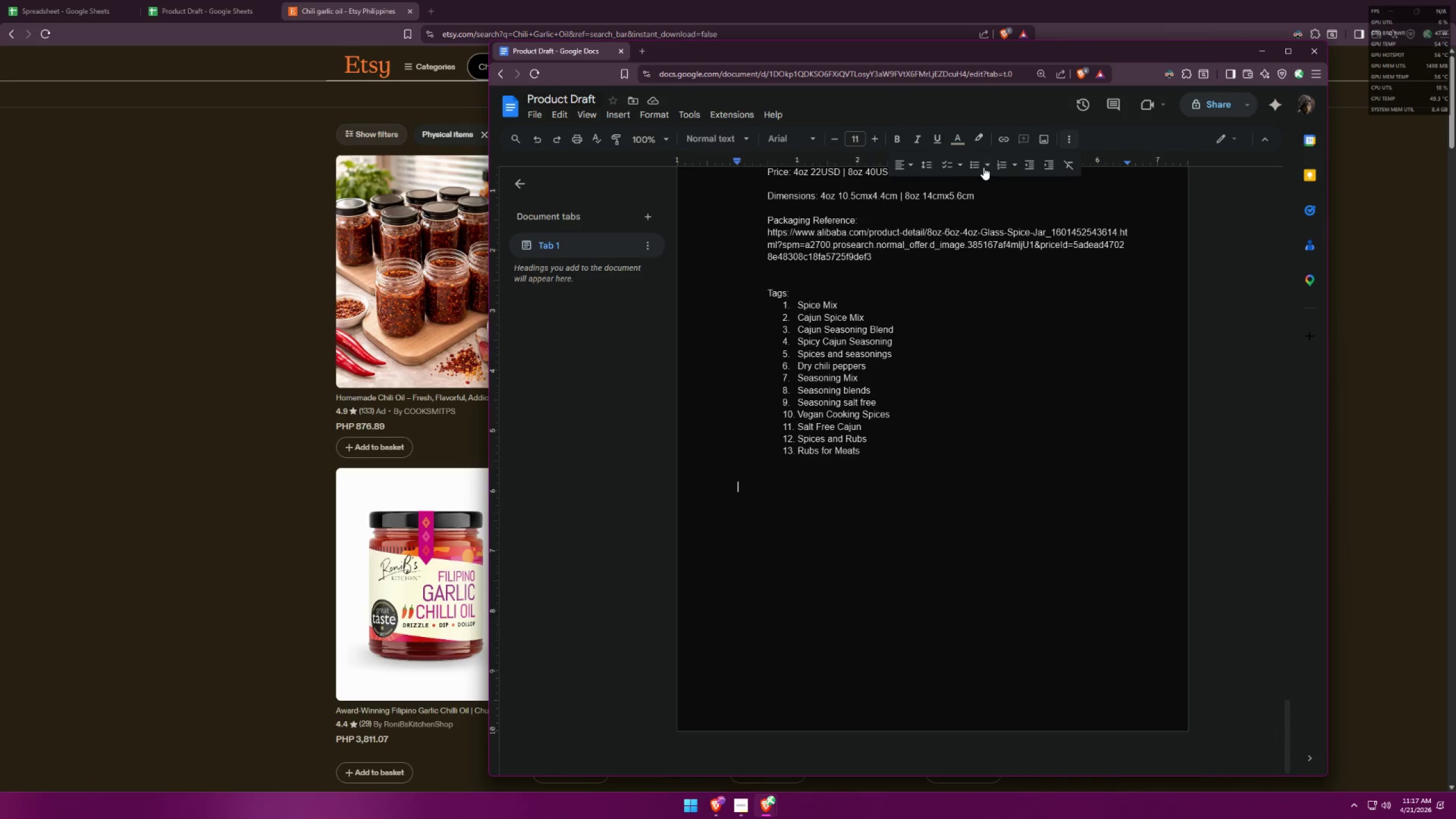 
left_click([976, 166])
 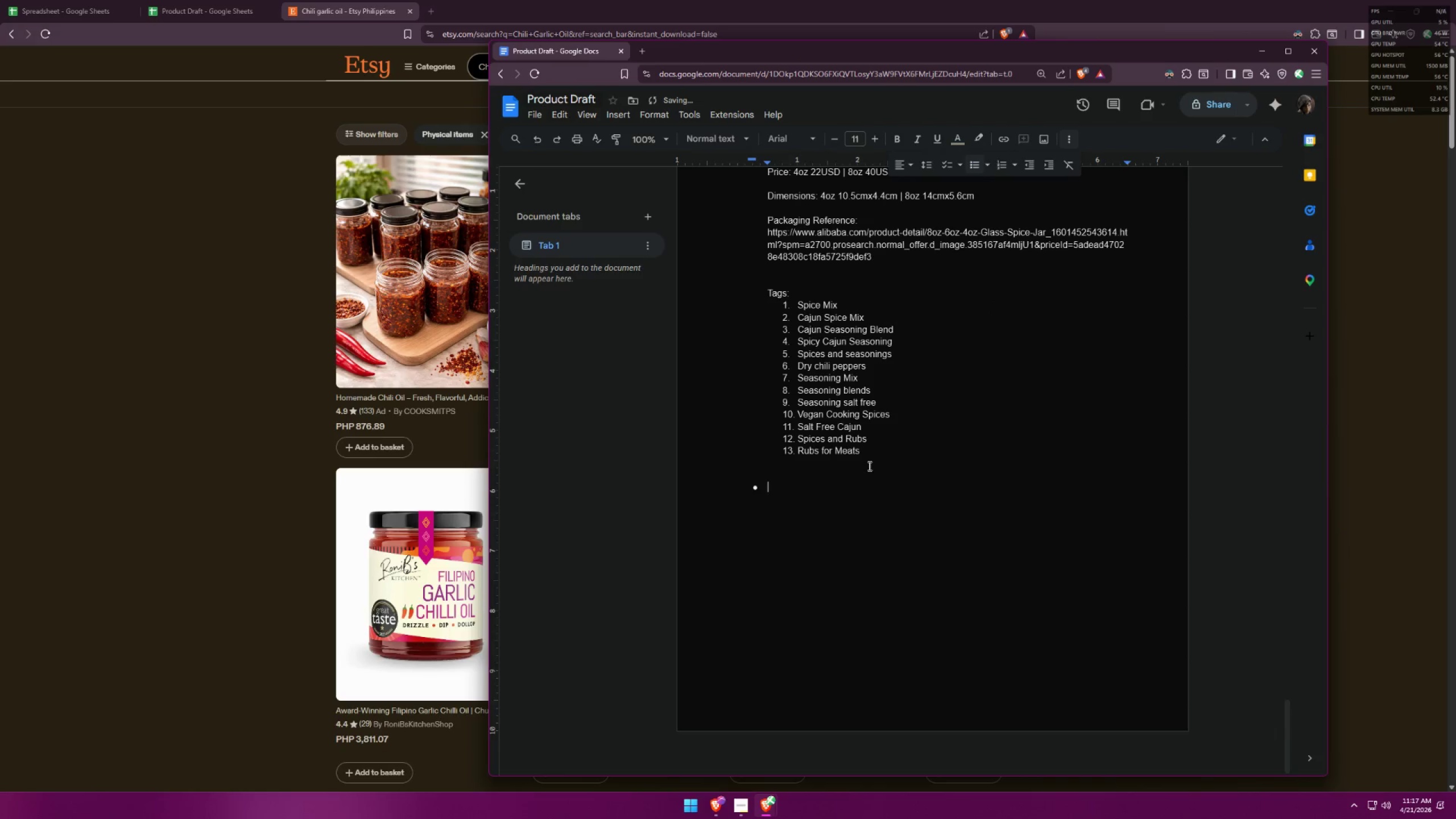 
left_click([803, 476])
 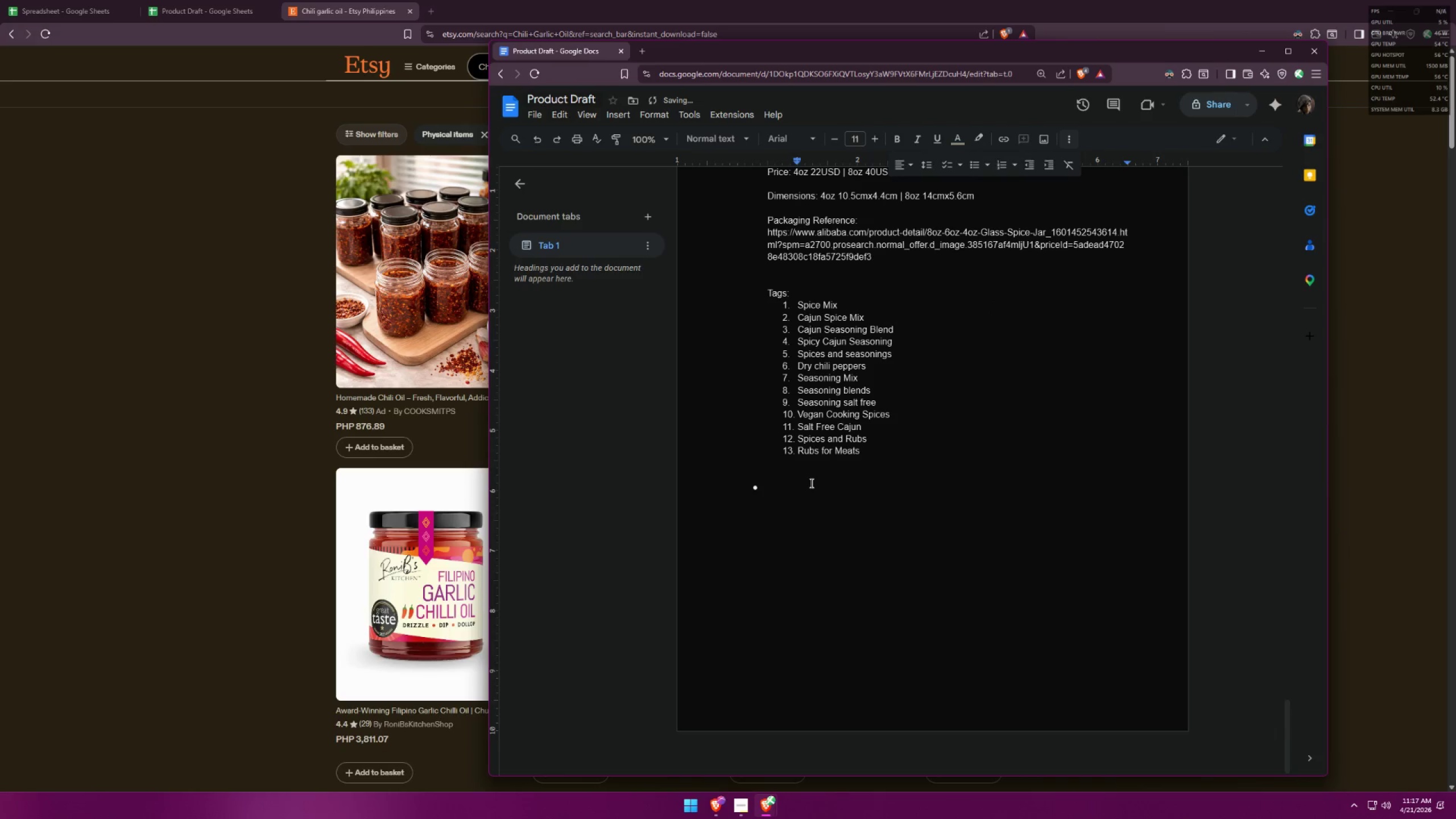 
key(Backspace)
 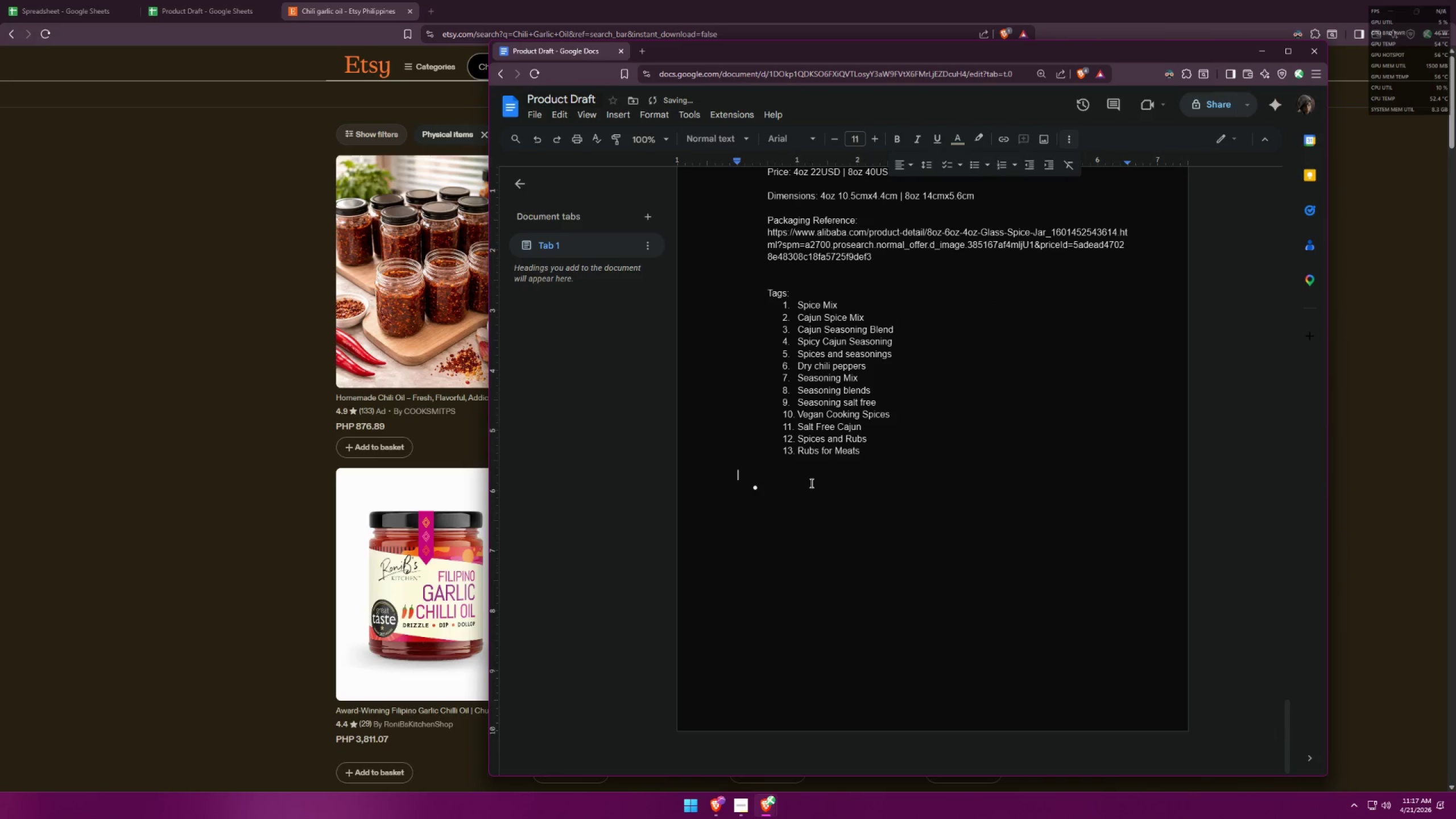 
key(Backspace)
 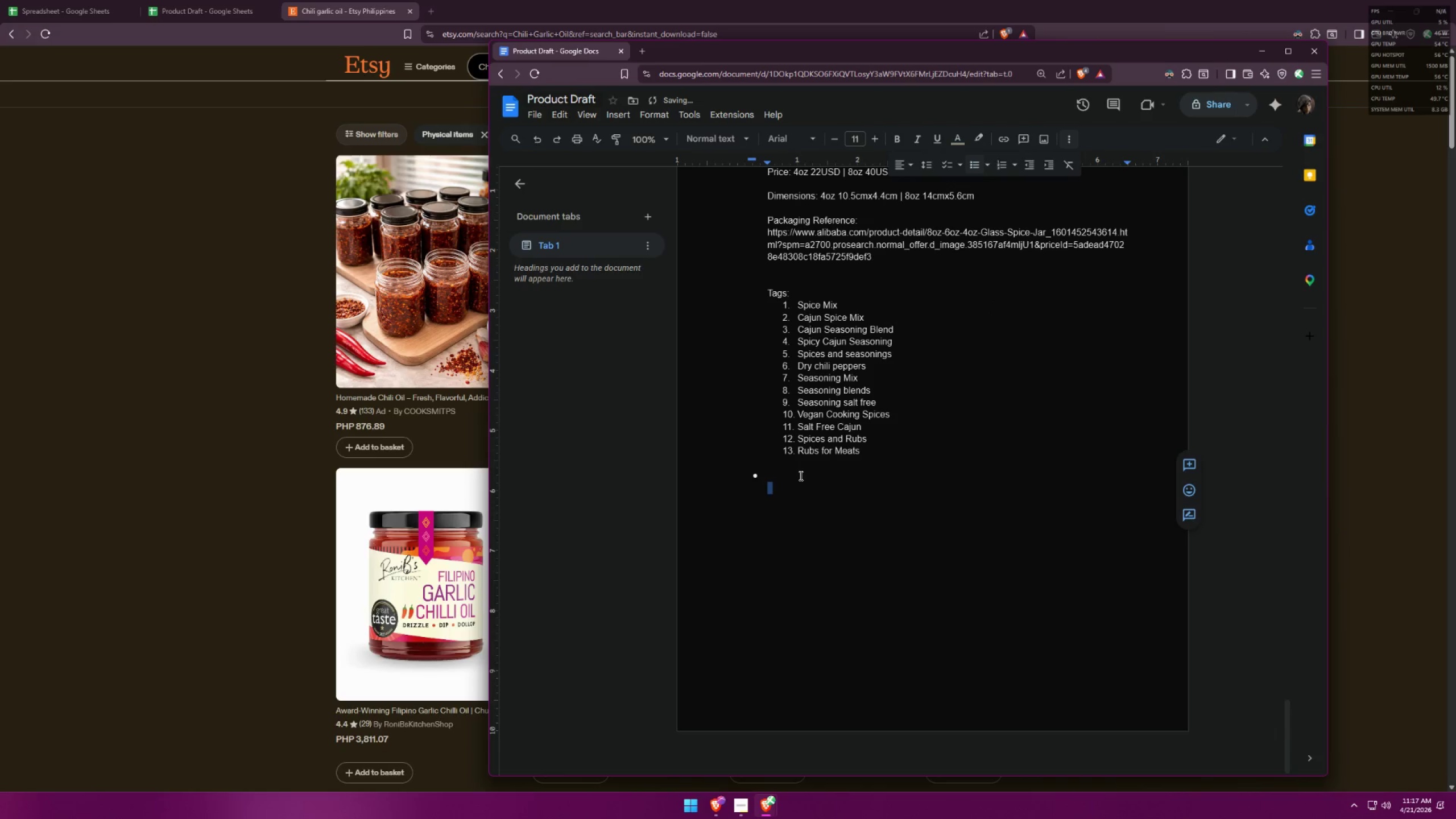 
left_click([800, 475])
 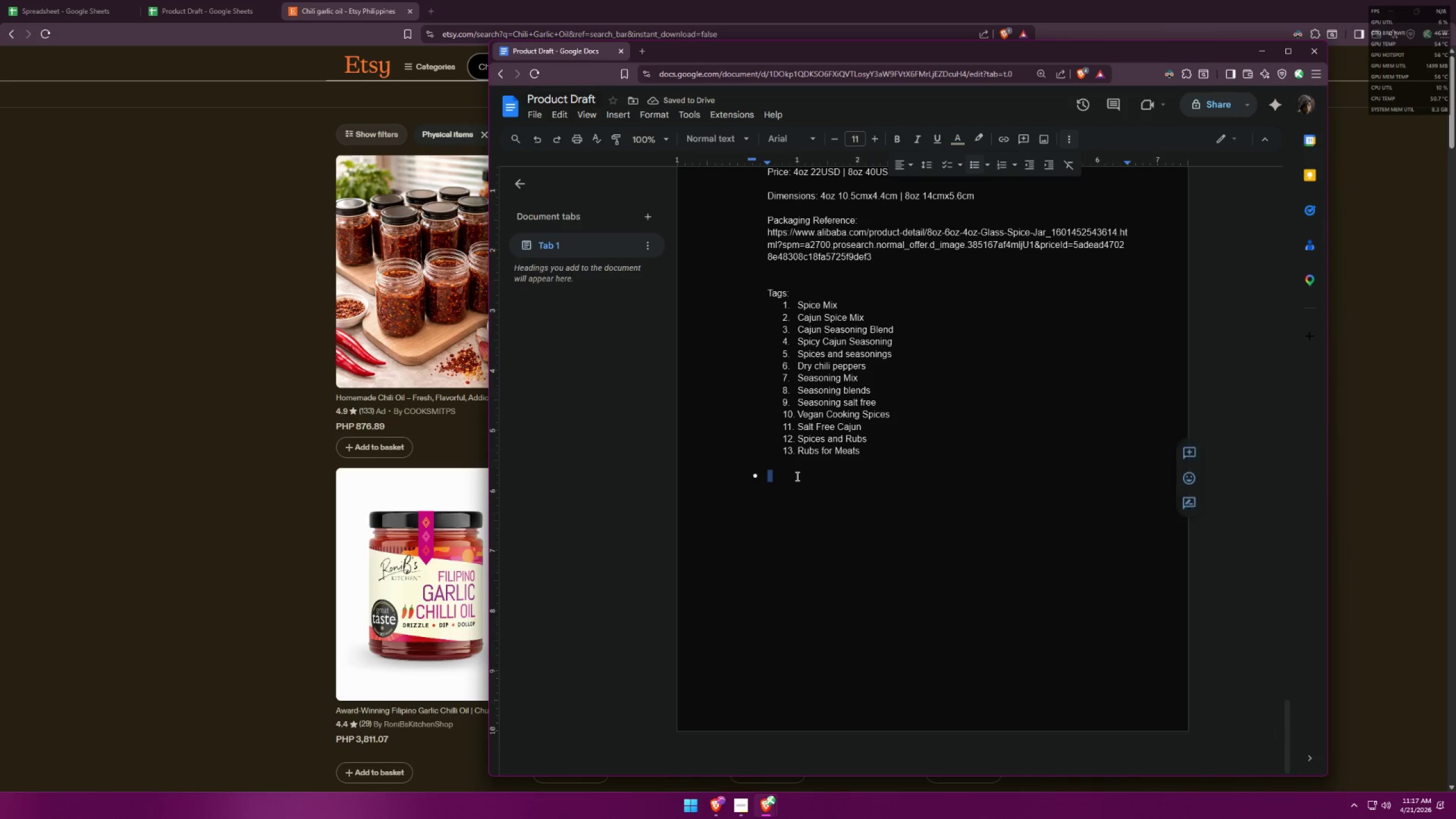 
key(Backspace)
 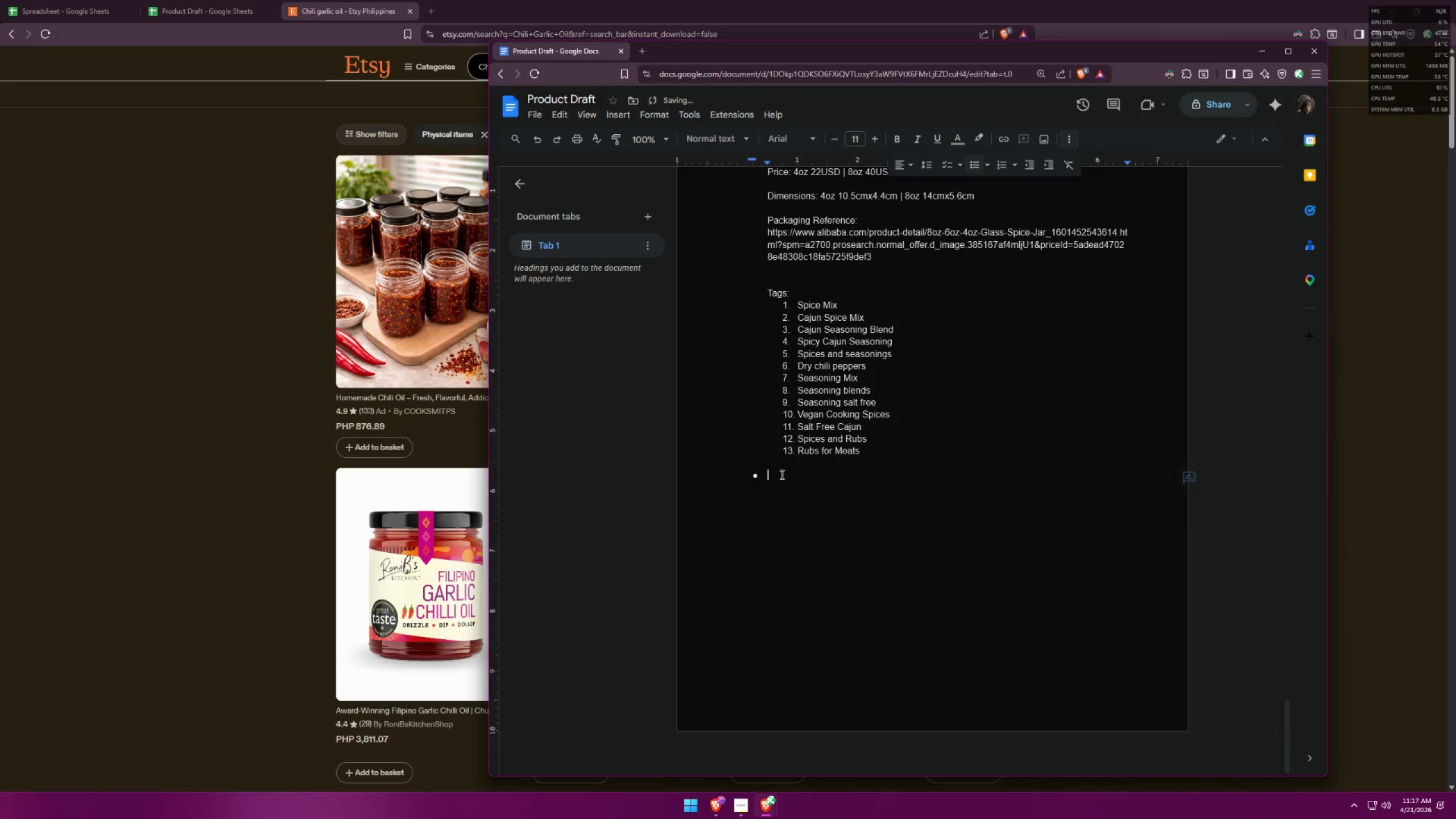 
key(Backspace)
 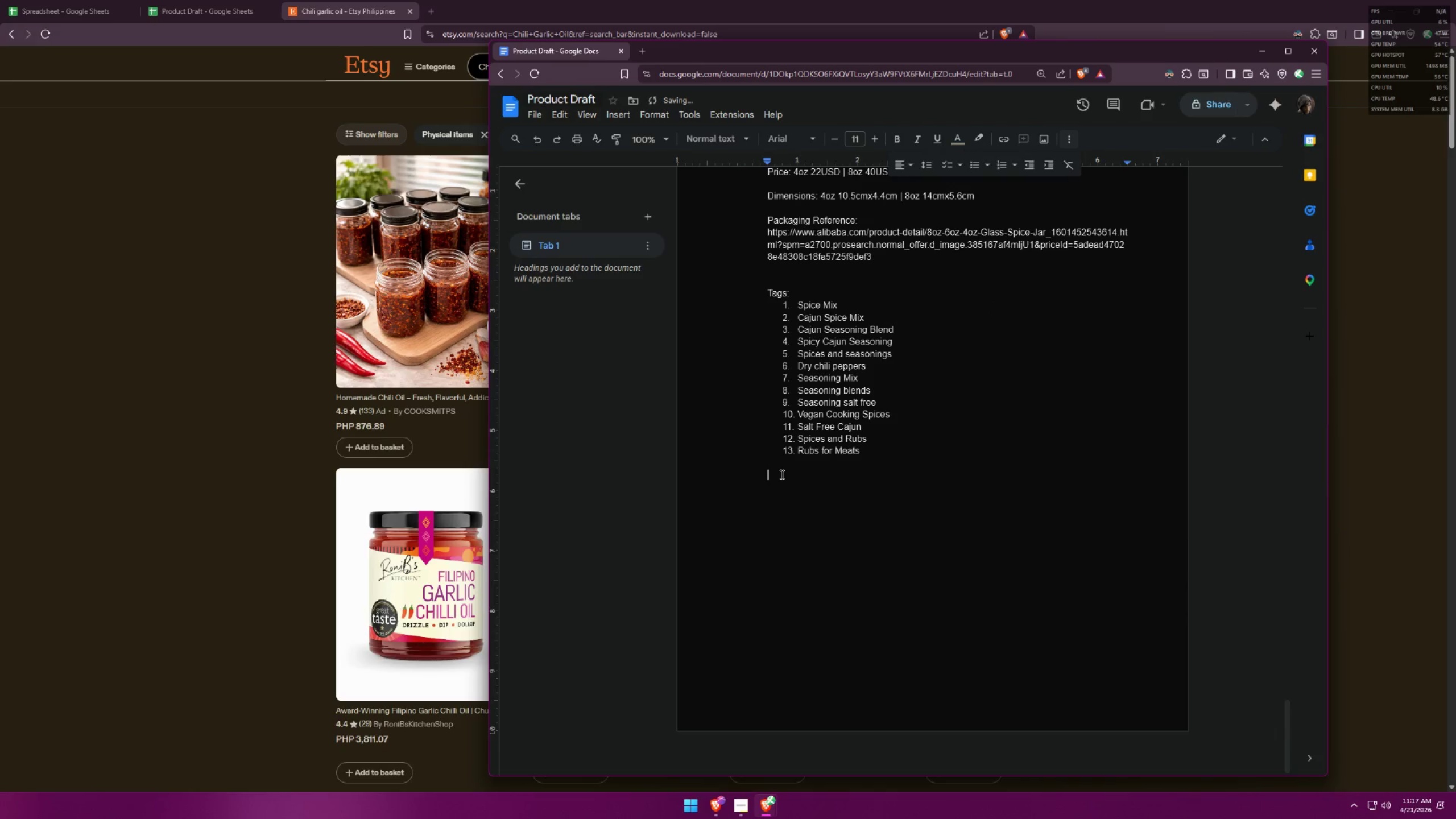 
key(Backspace)
 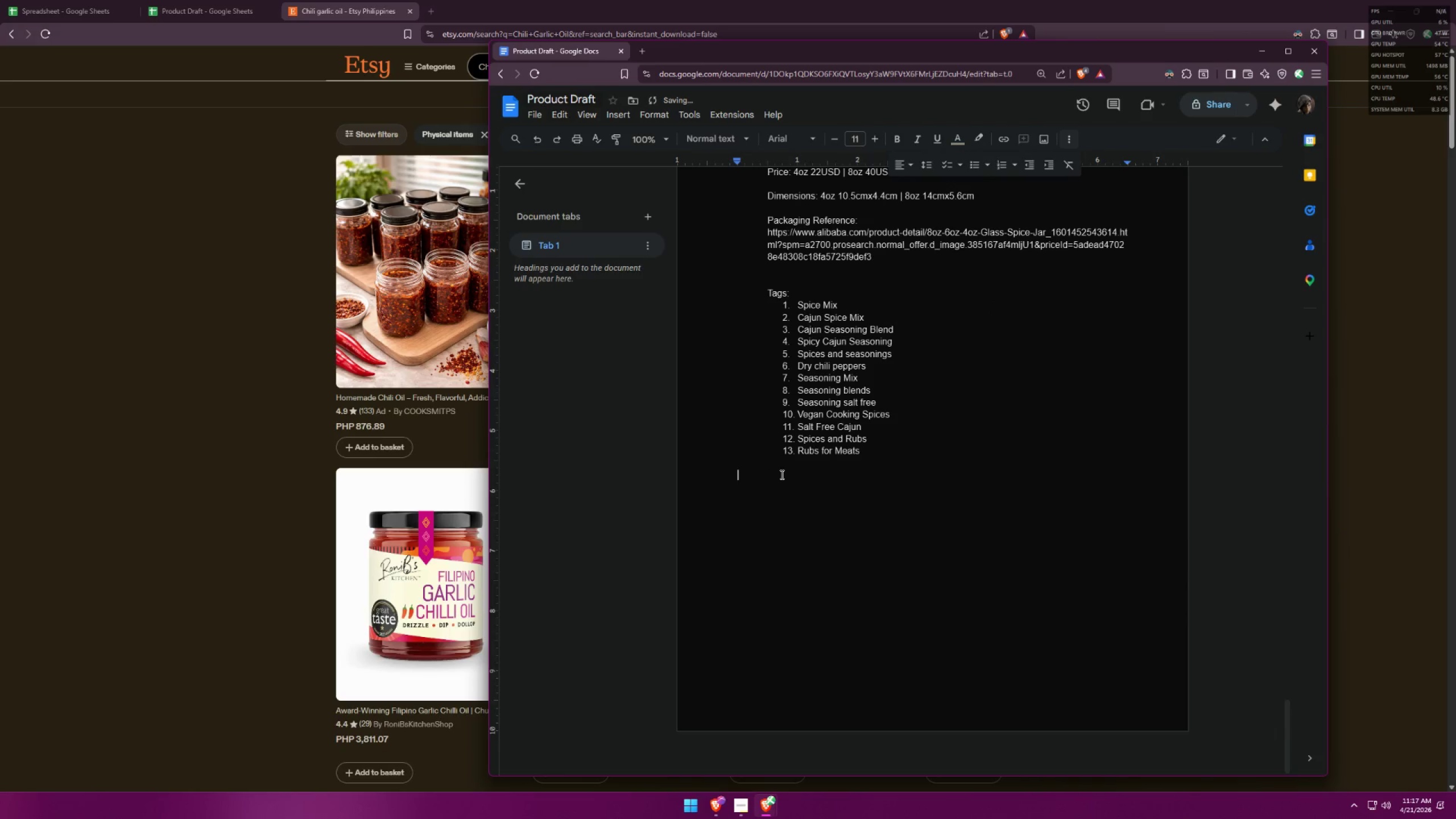 
key(Backspace)
 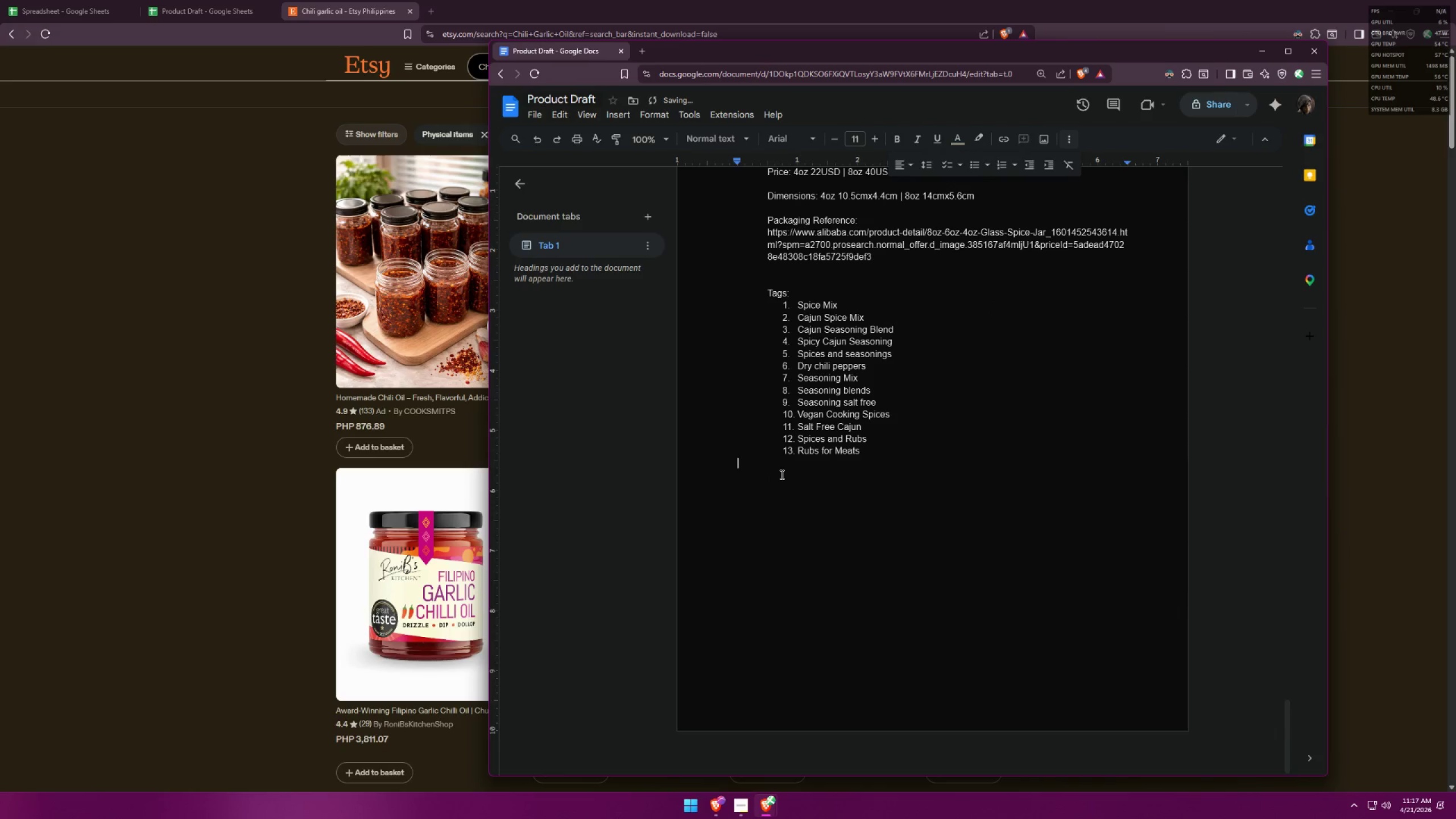 
key(Backspace)
 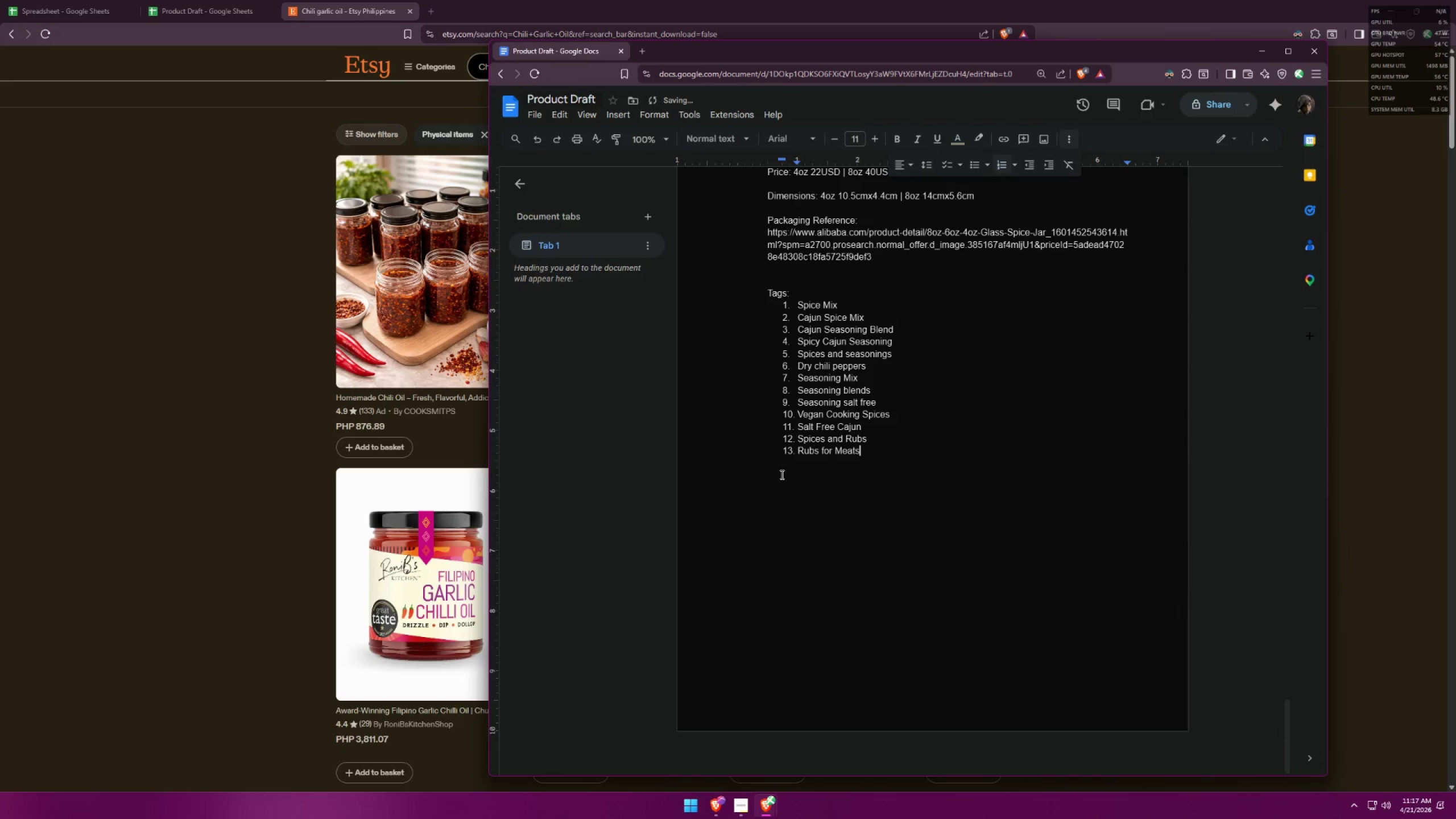 
key(Enter)
 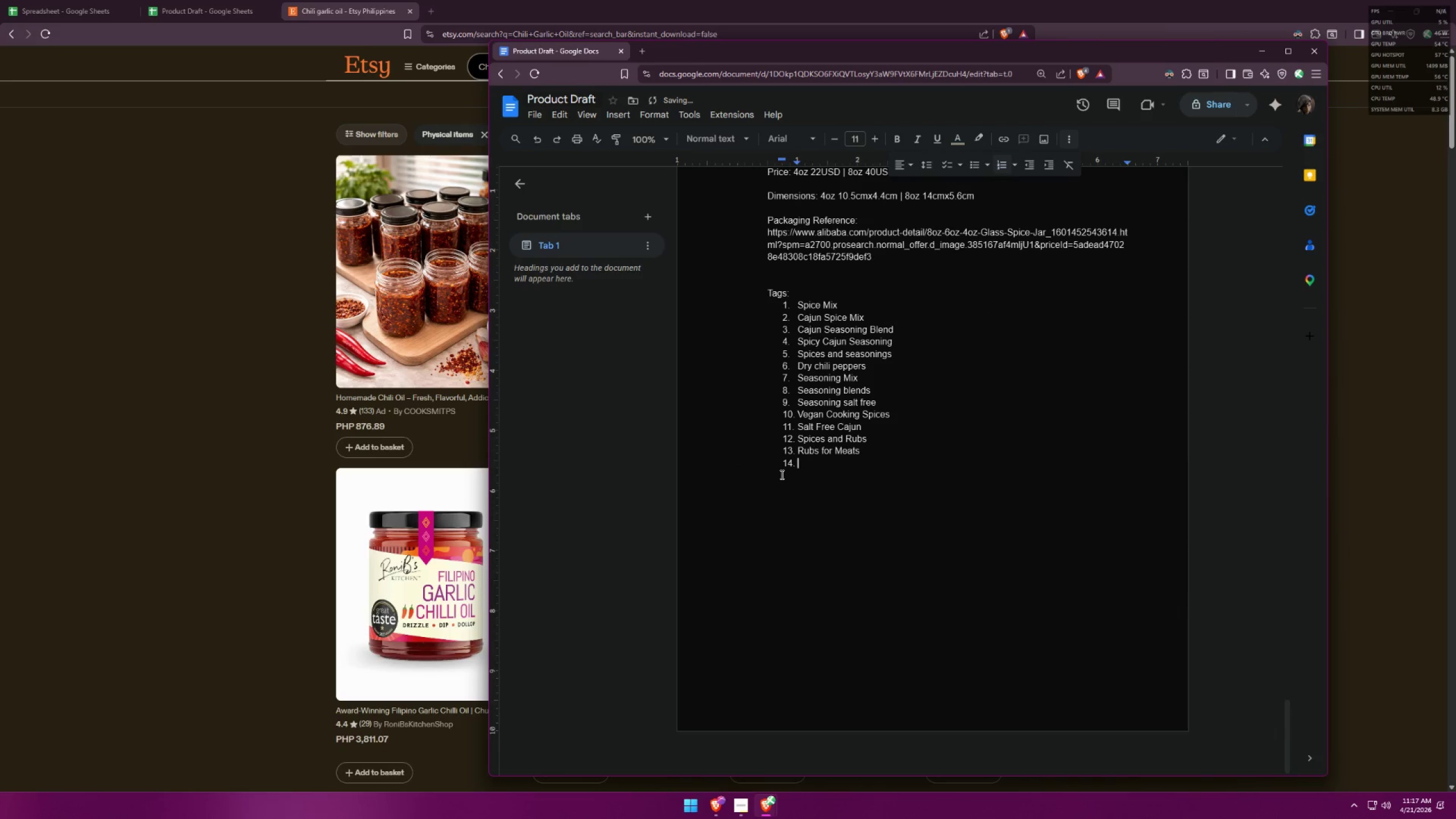 
key(Backspace)
 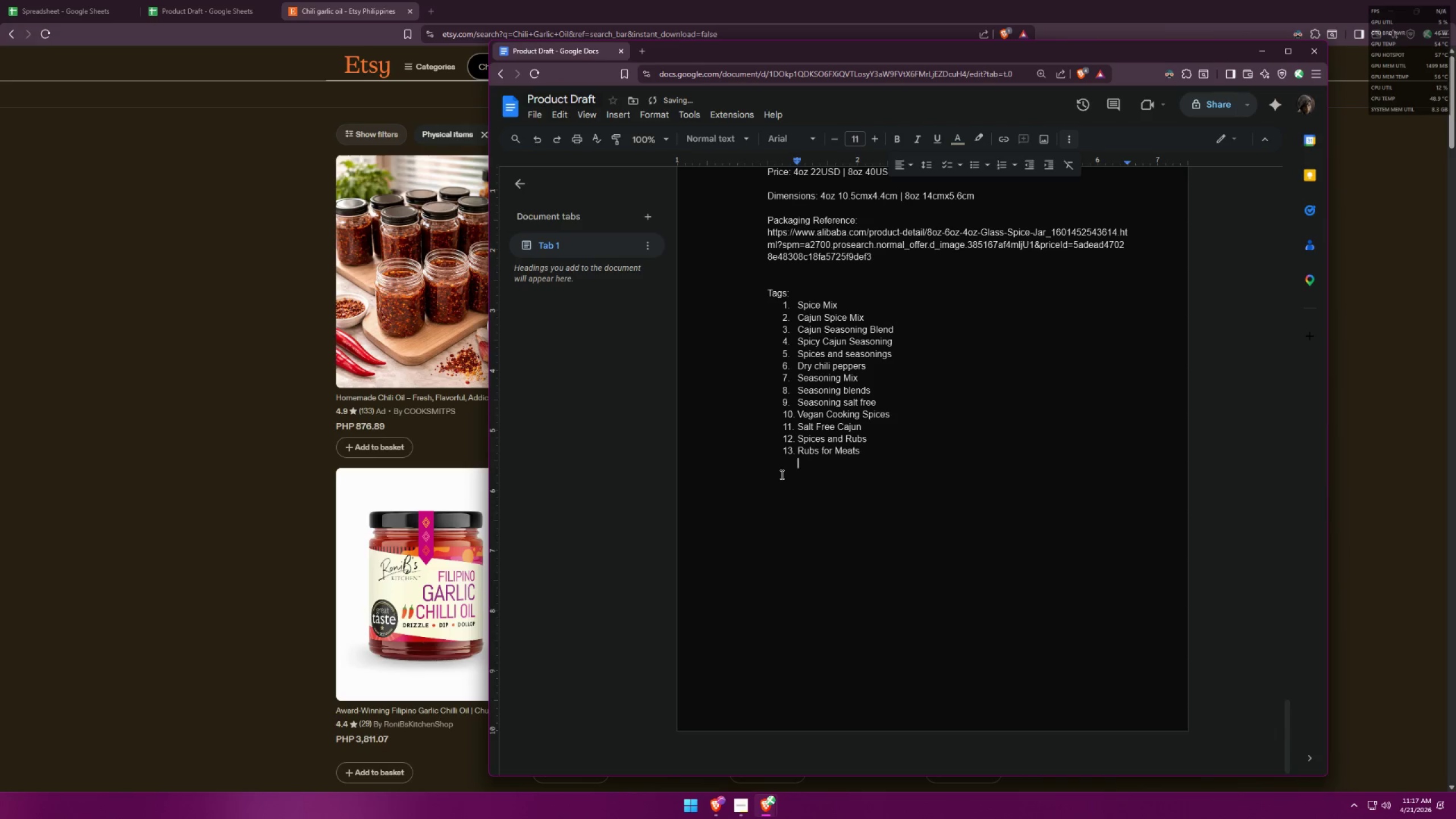 
key(Enter)
 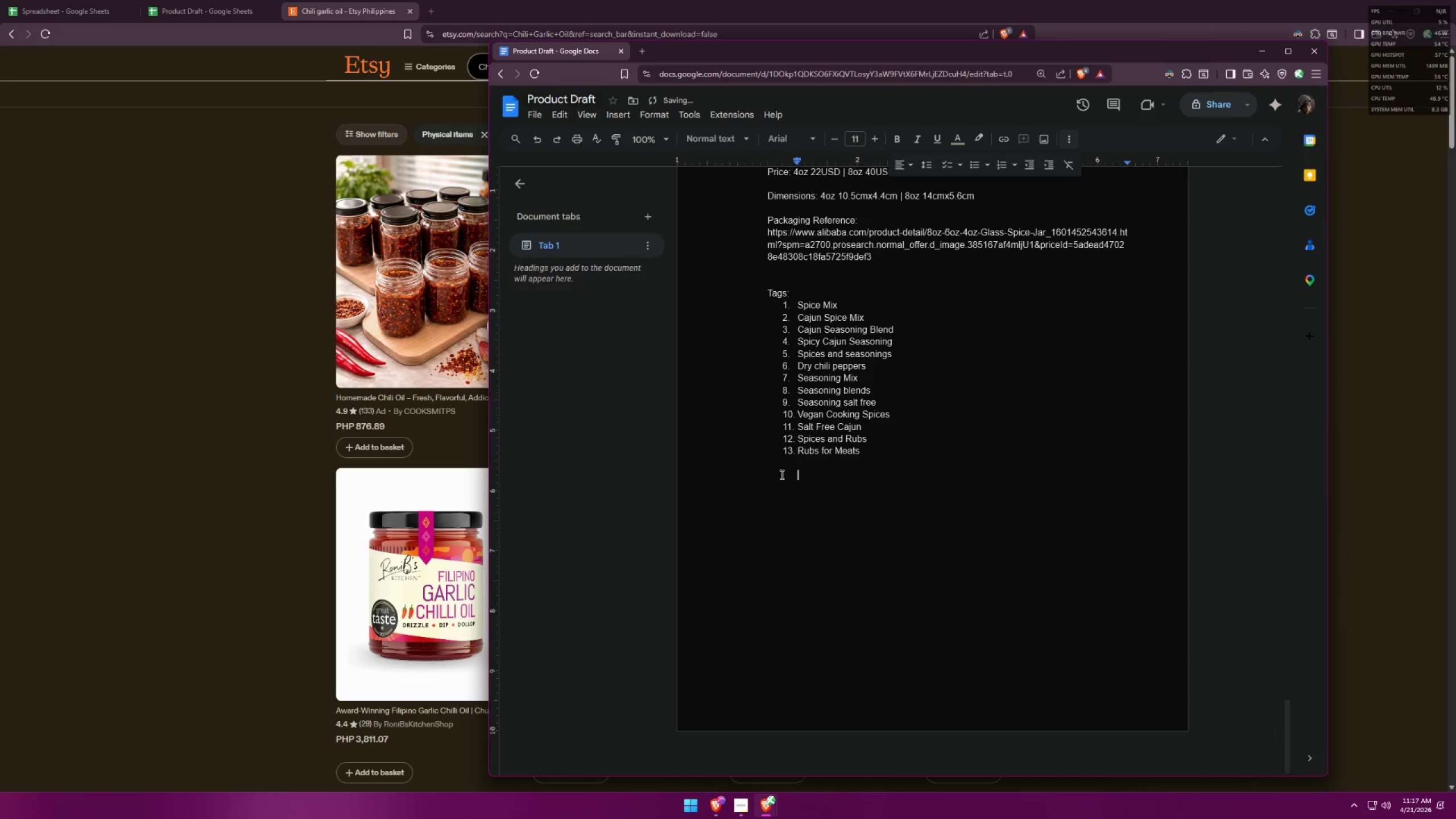 
key(Backspace)
 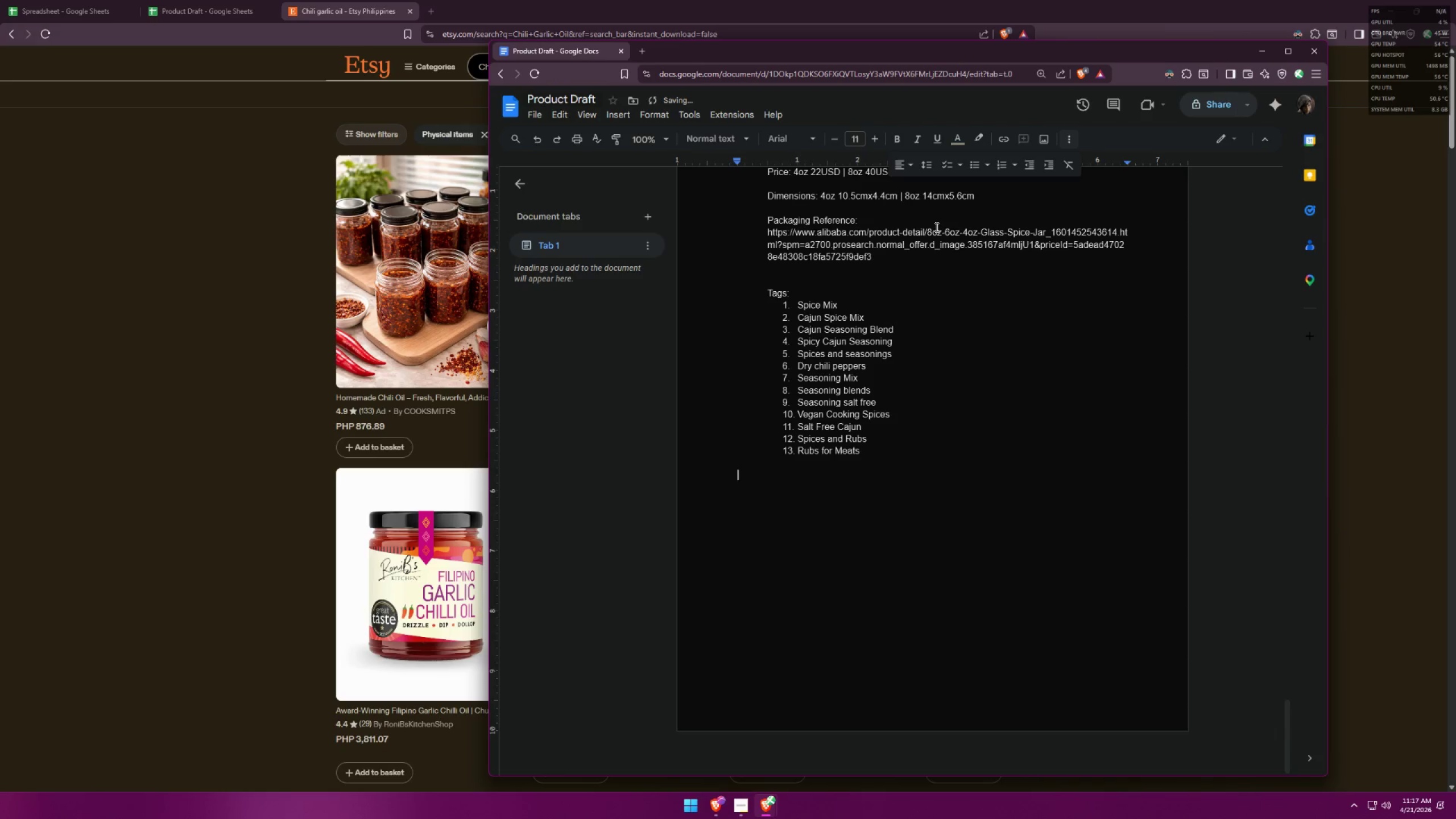 
left_click([973, 167])
 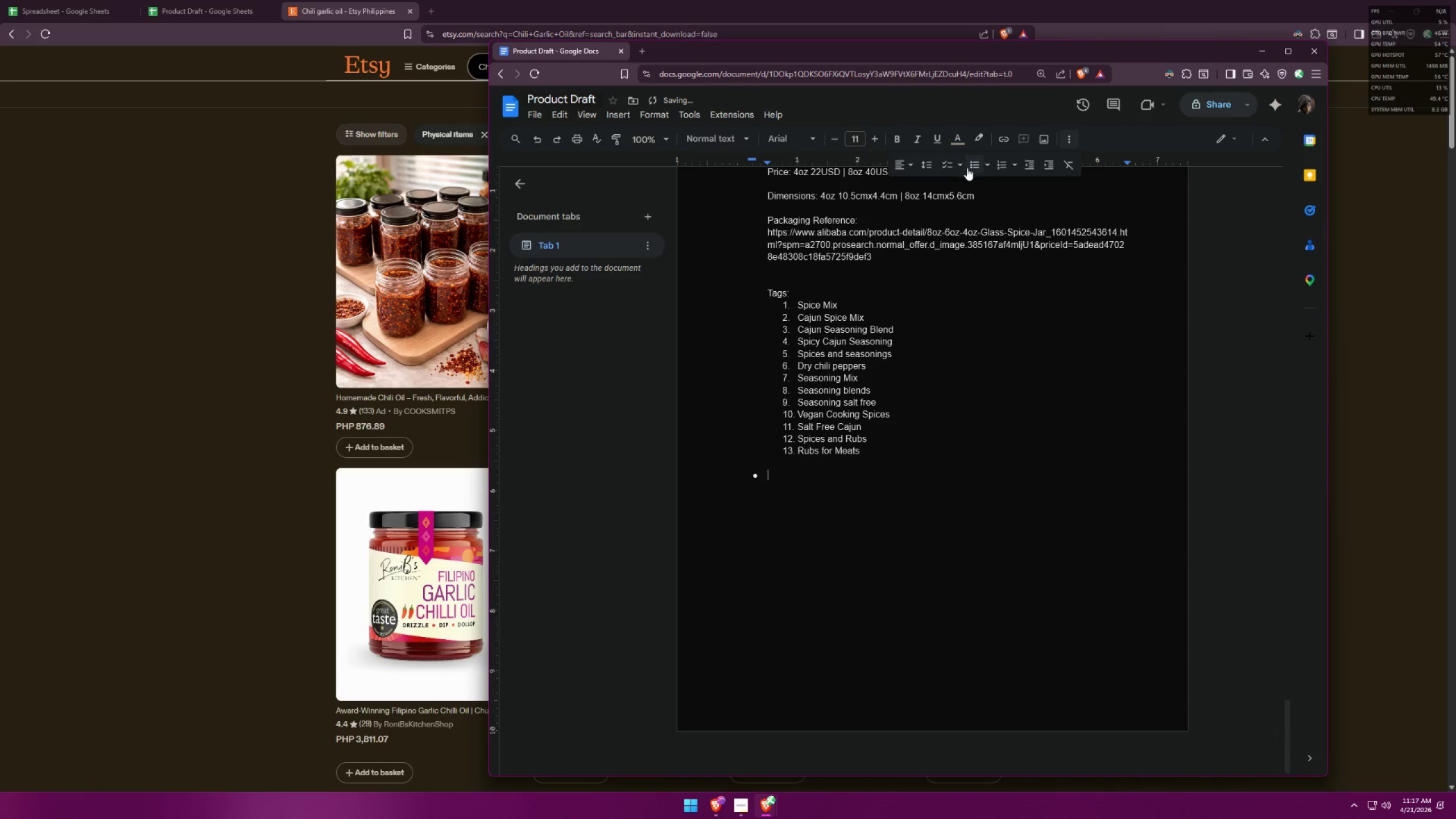 
type(Title:)
 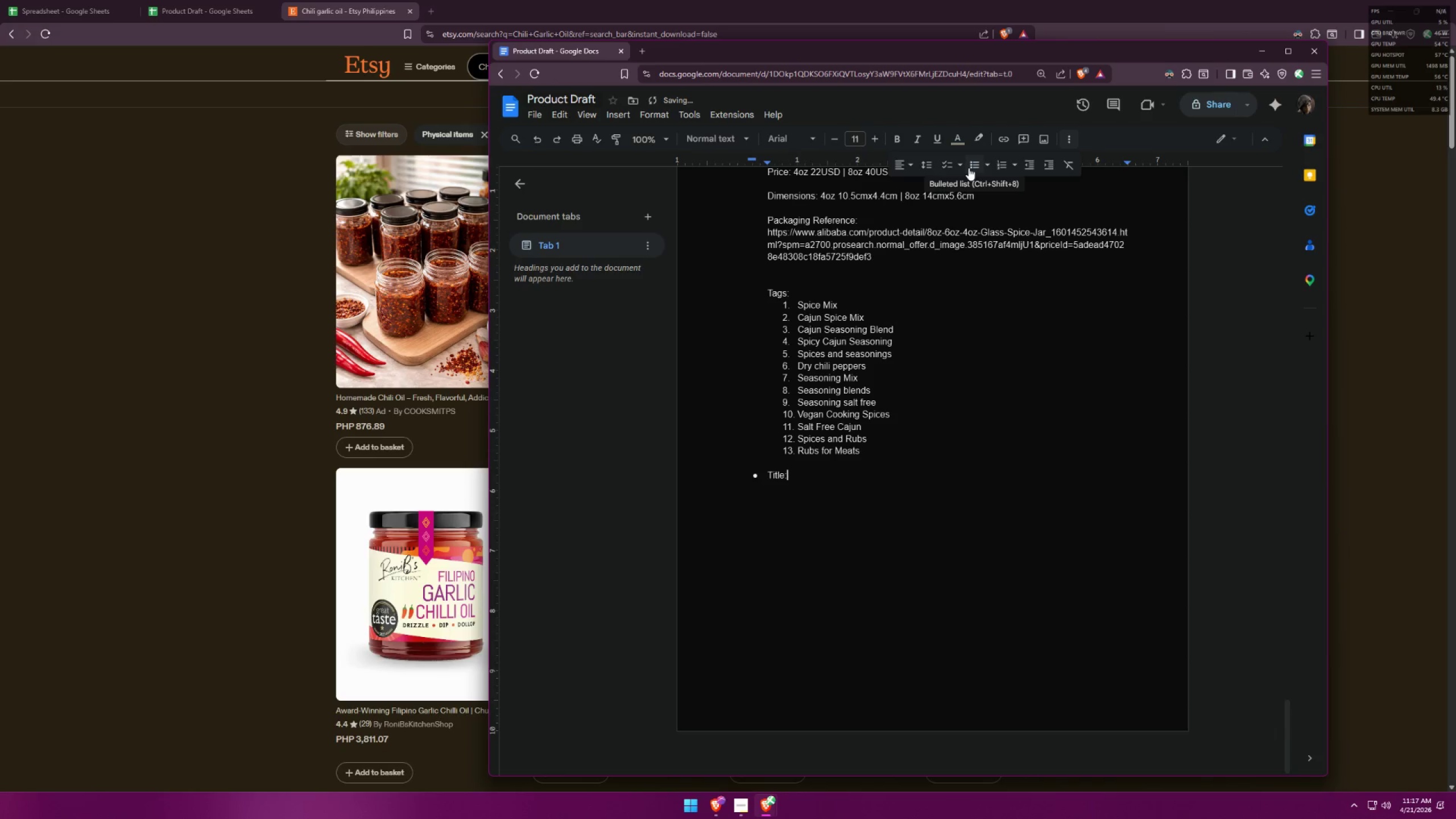 
key(Enter)
 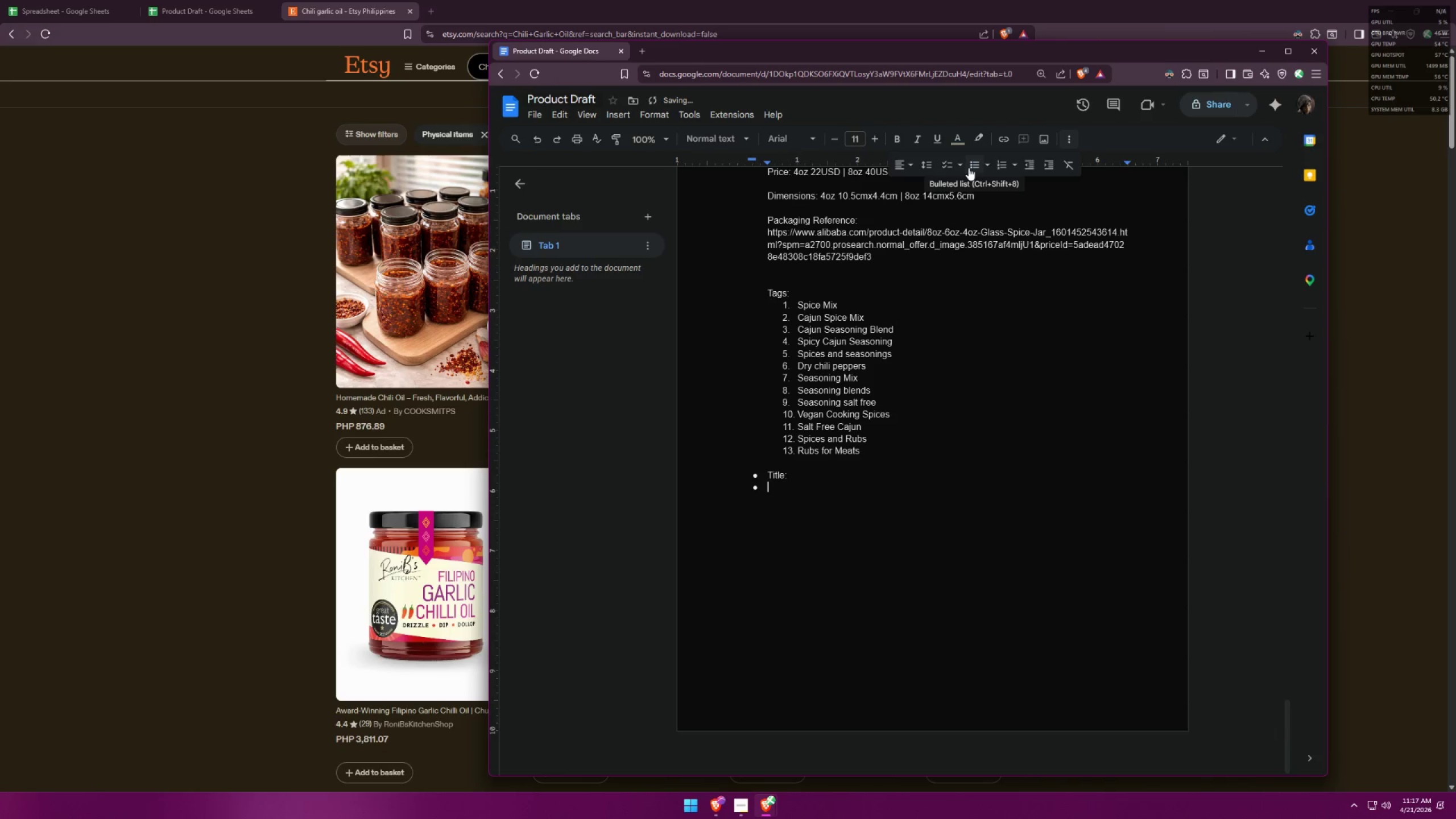 
key(Backspace)
 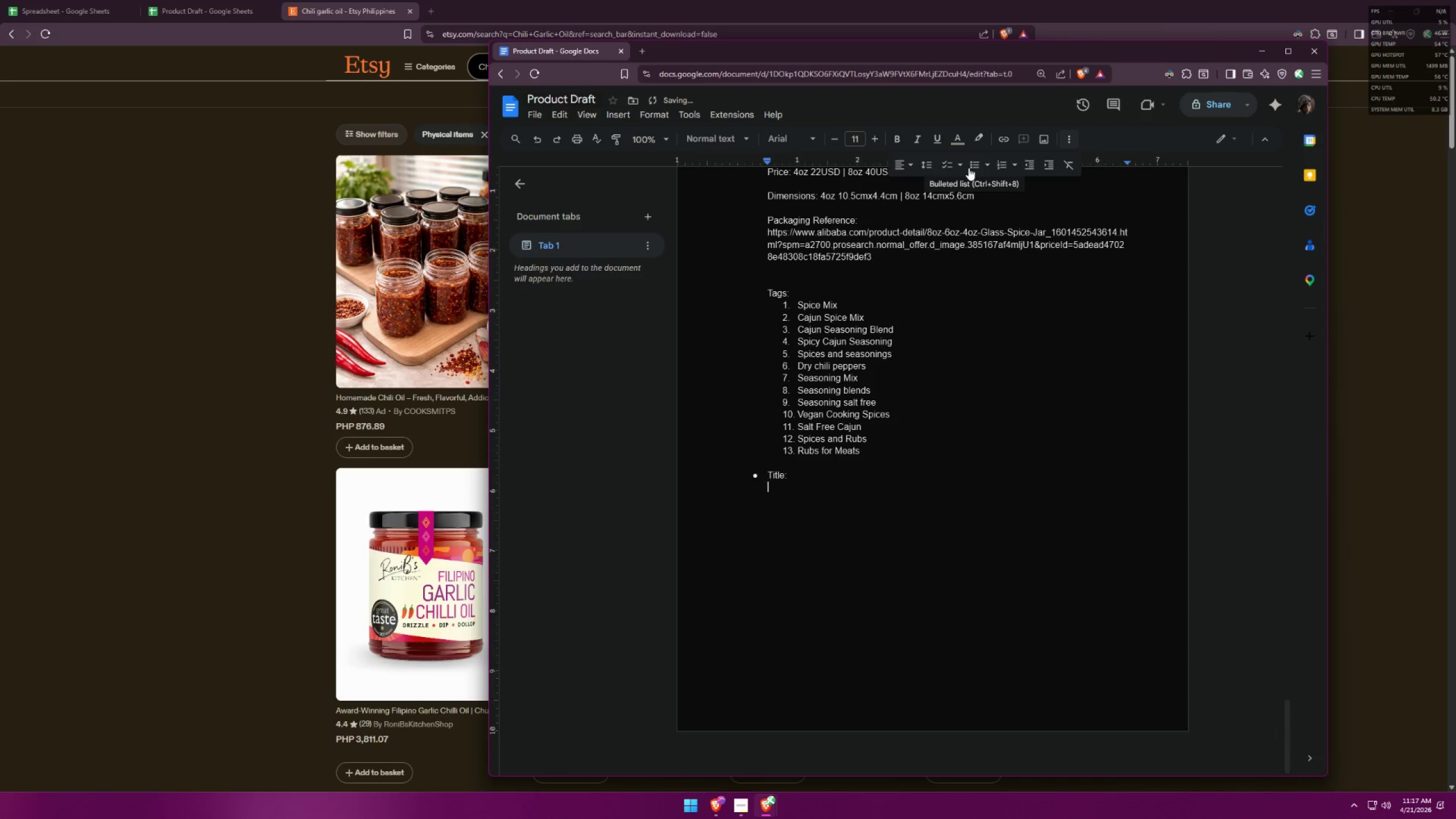 
key(Enter)
 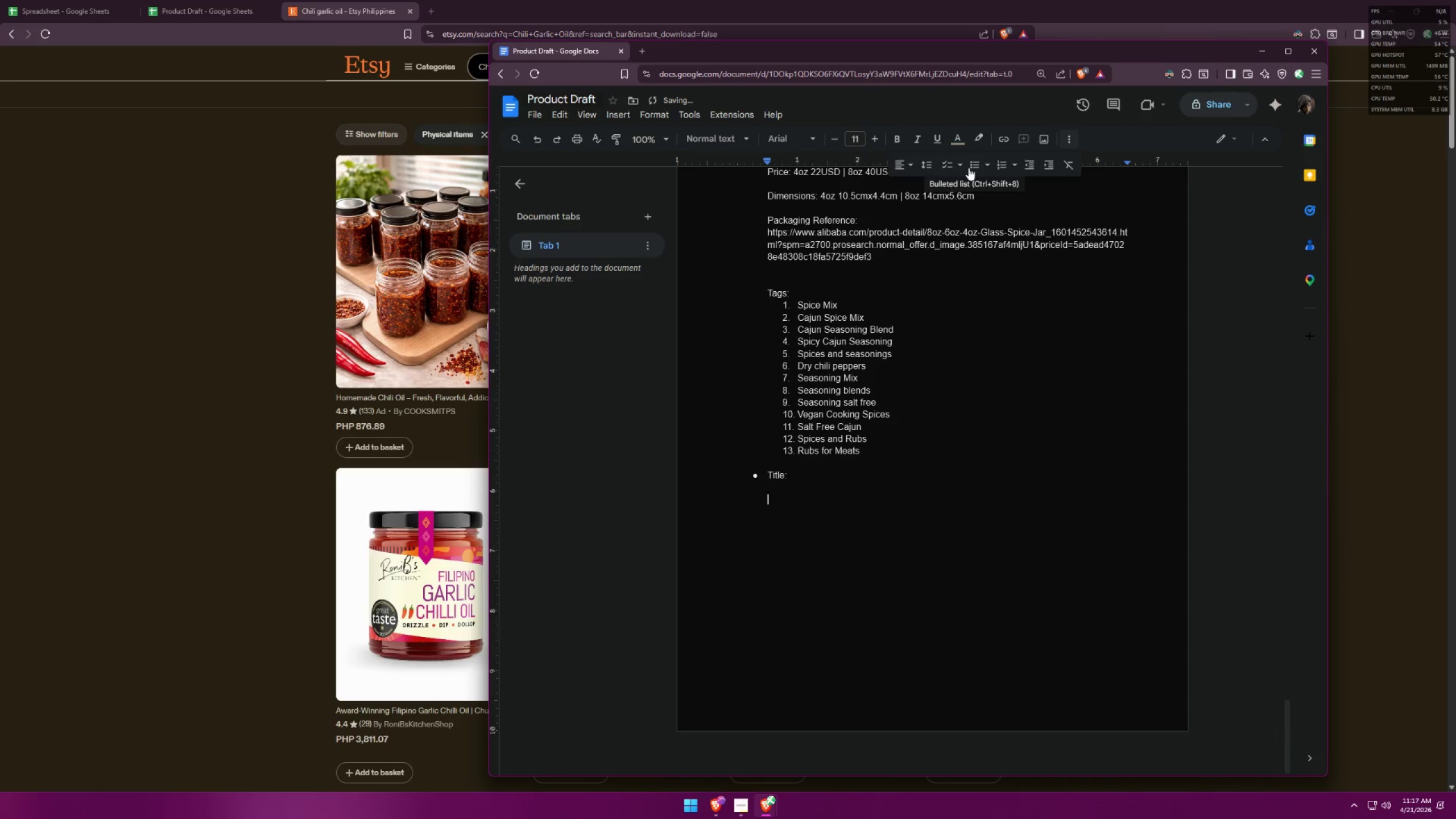 
type(Finalzi)
key(Backspace)
key(Backspace)
type(ized Title:)
 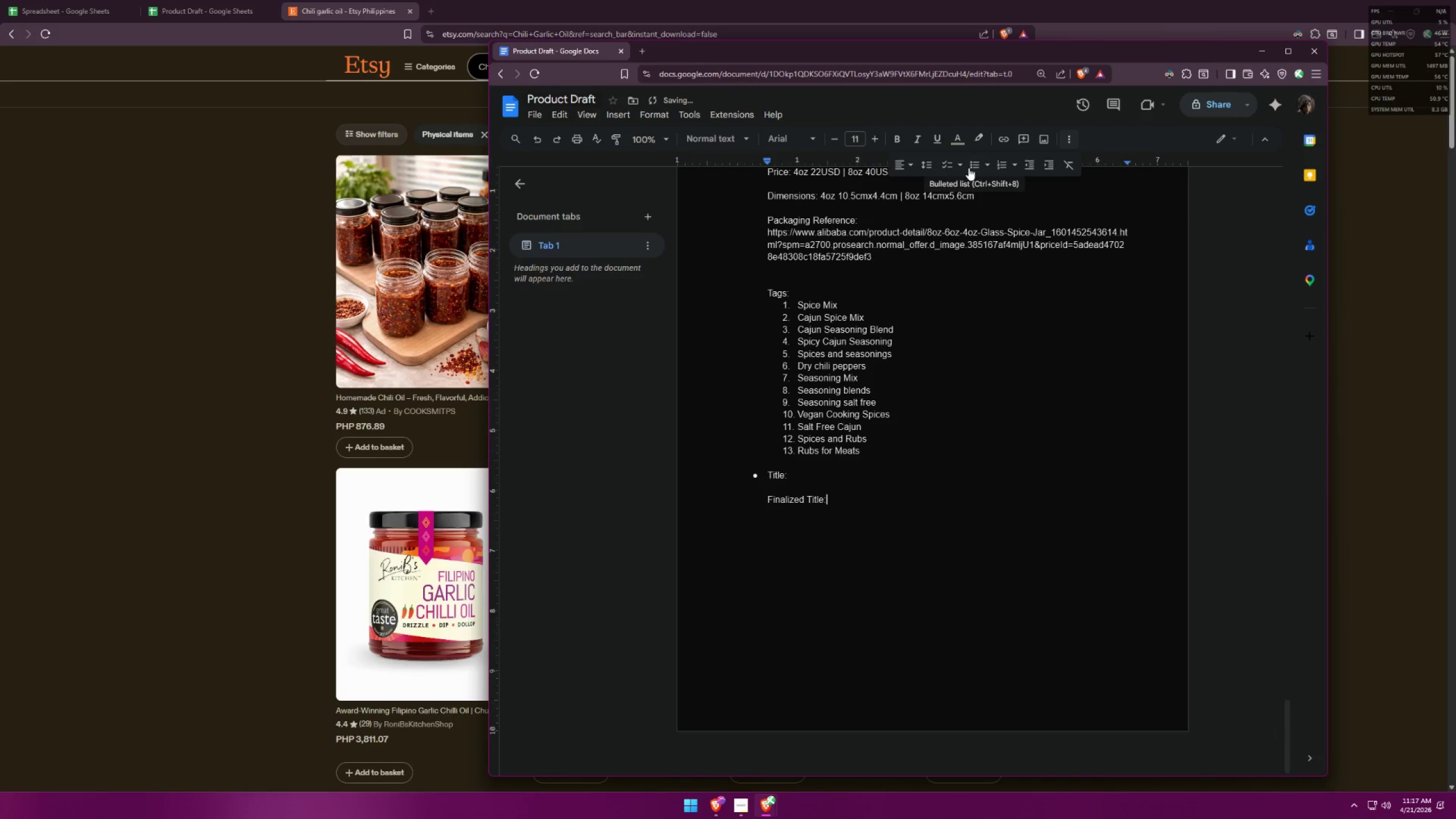 
key(Enter)
 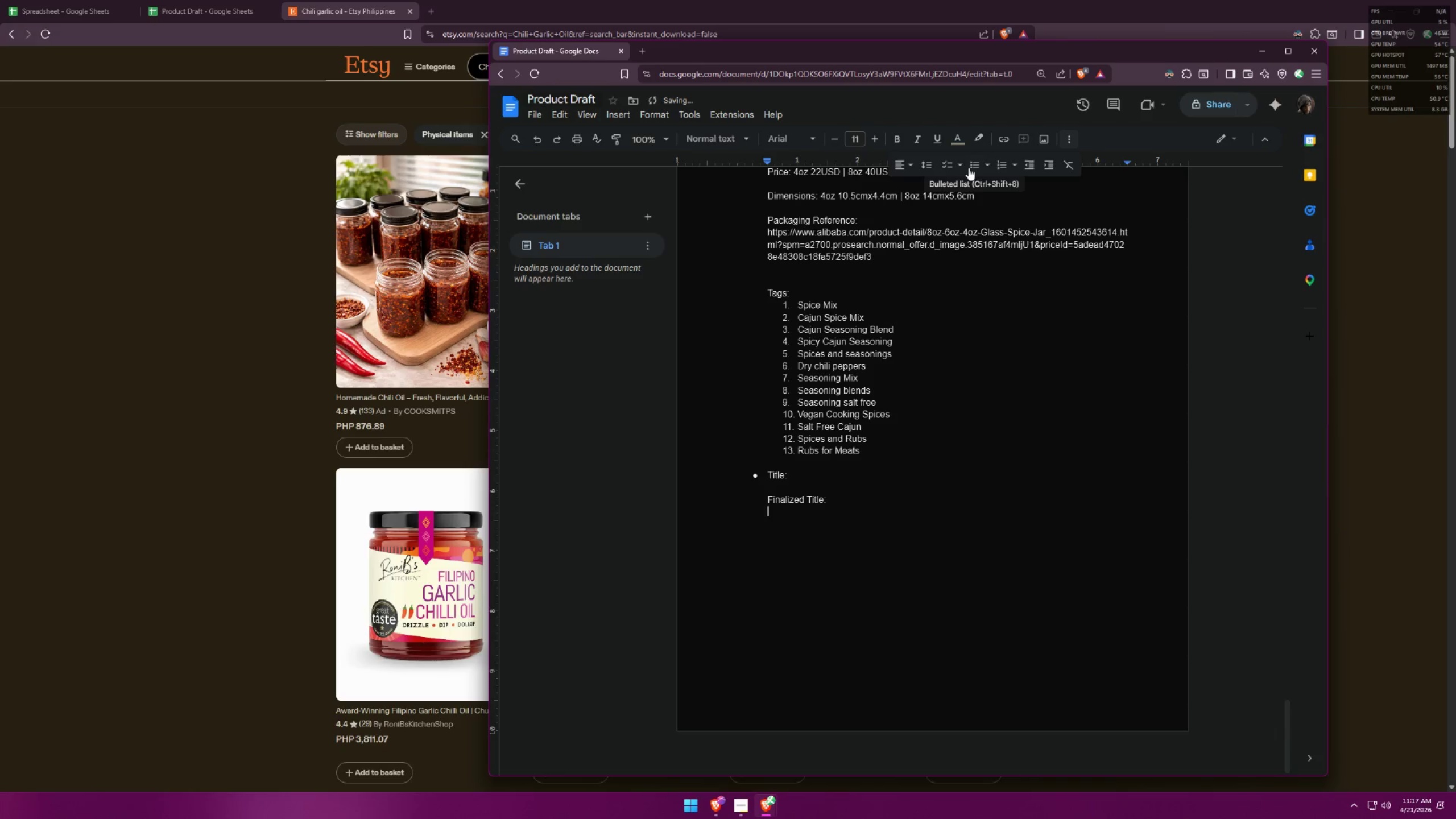 
key(Enter)
 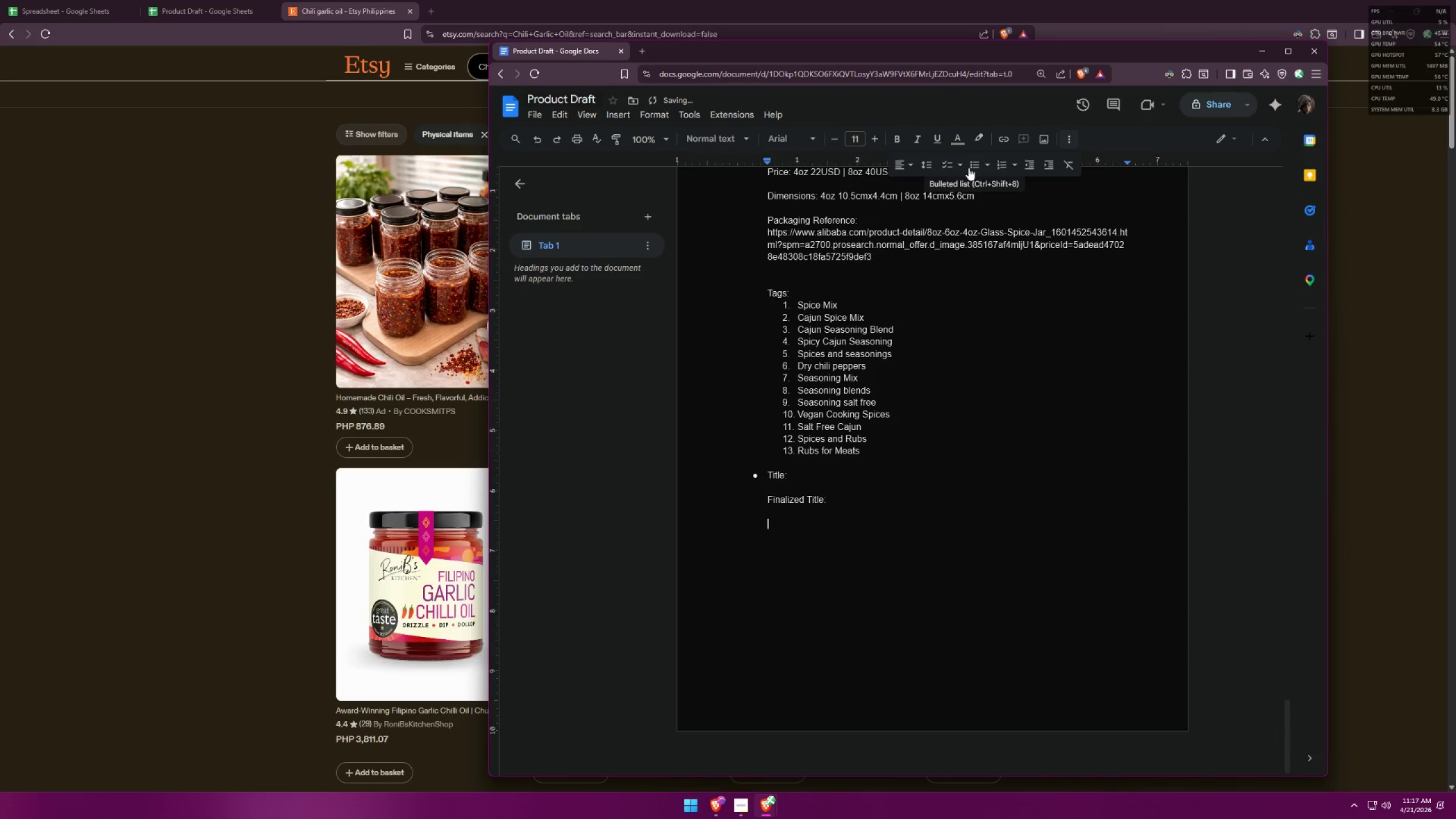 
type(Description:)
 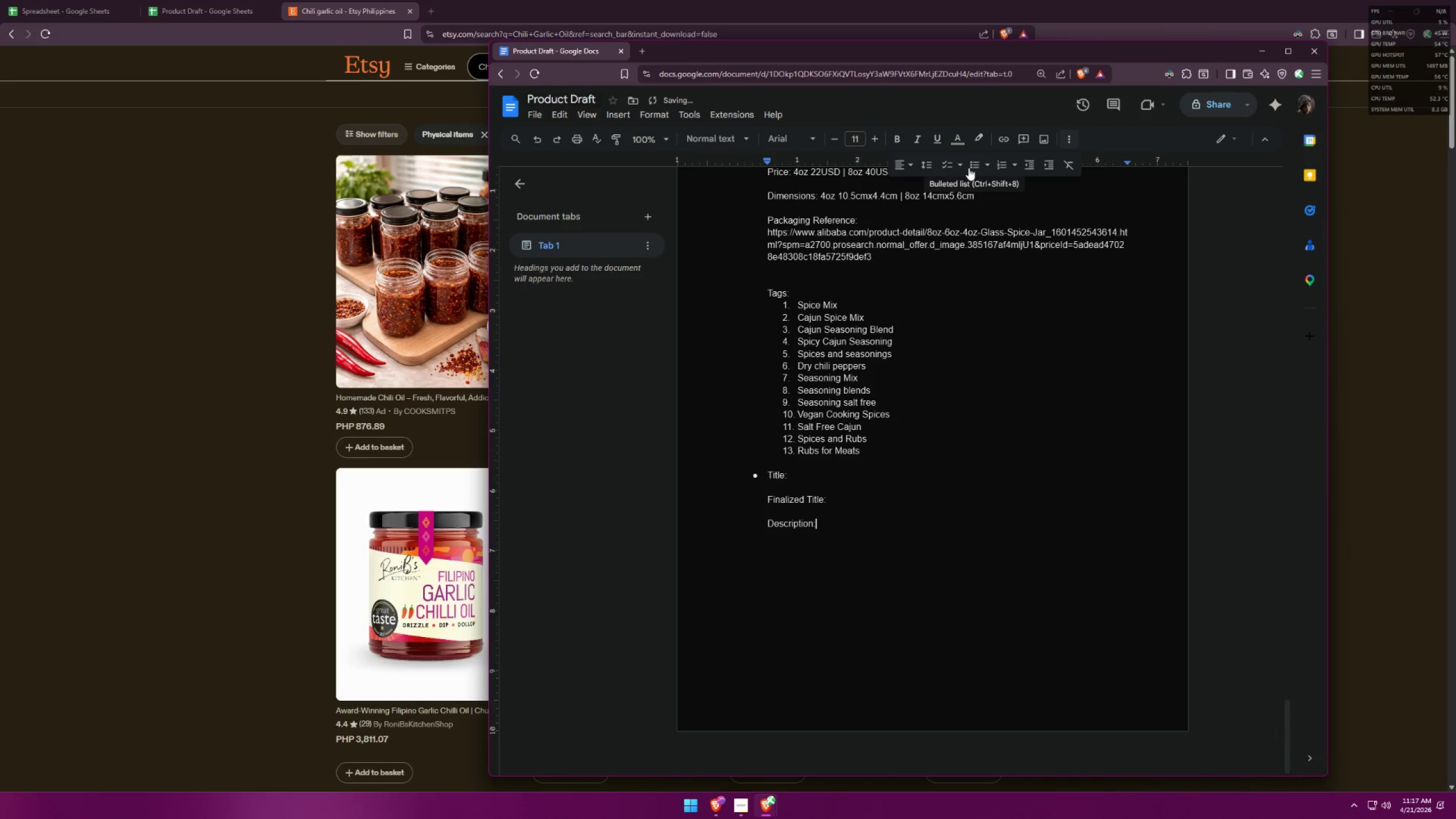 
key(Shift+Enter)
 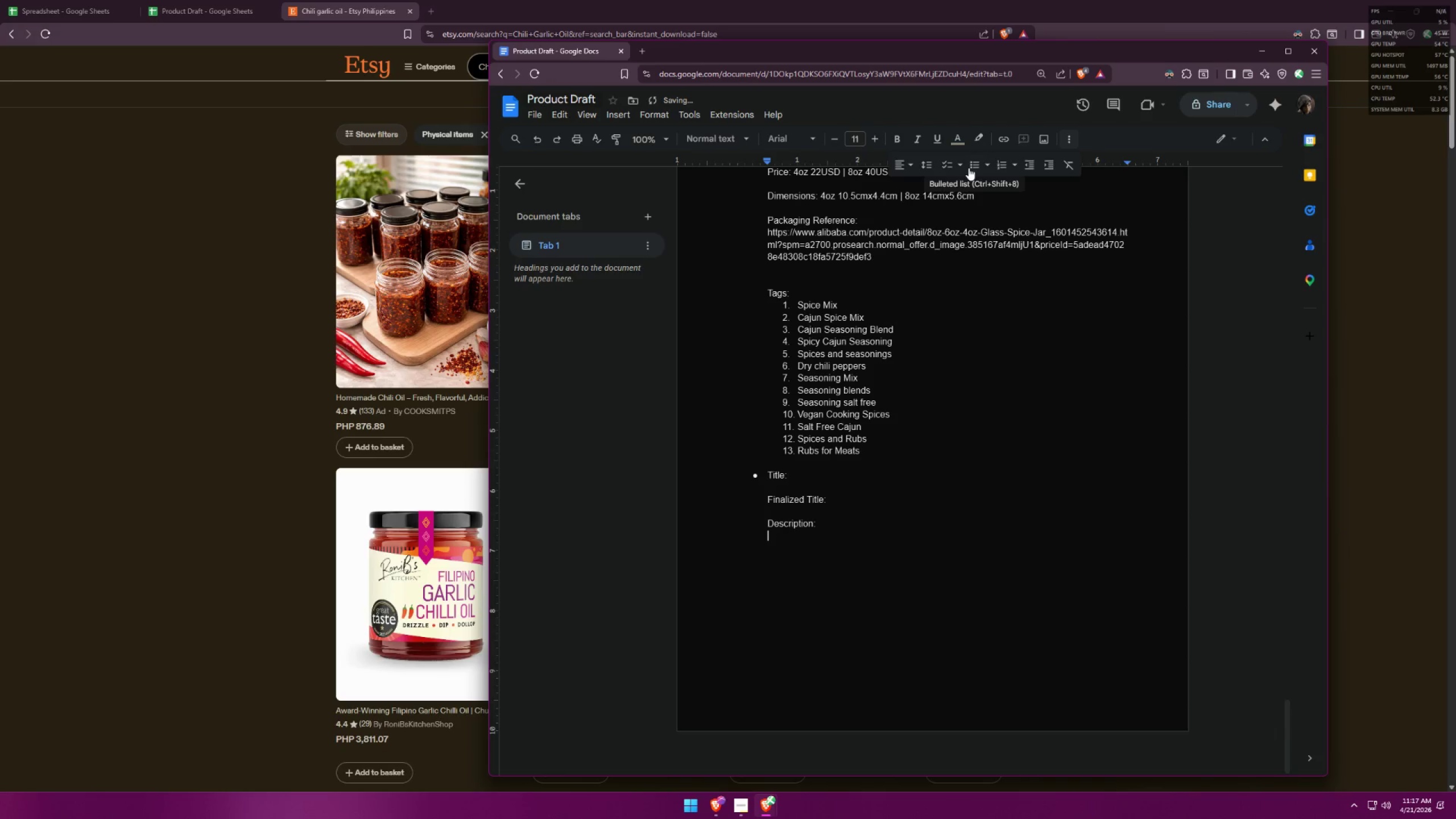 
key(Shift+ShiftLeft)
 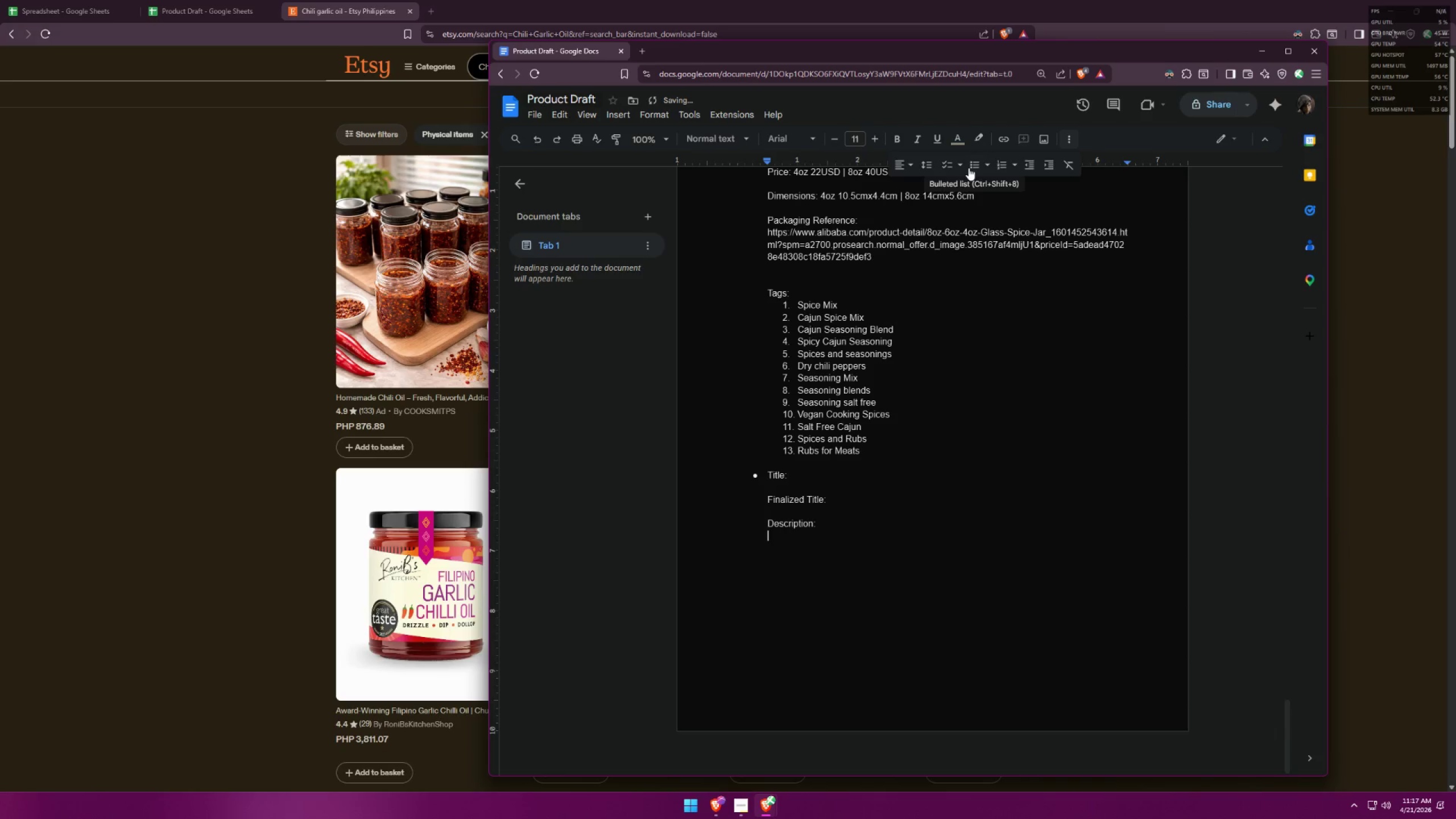 
key(Shift+Enter)
 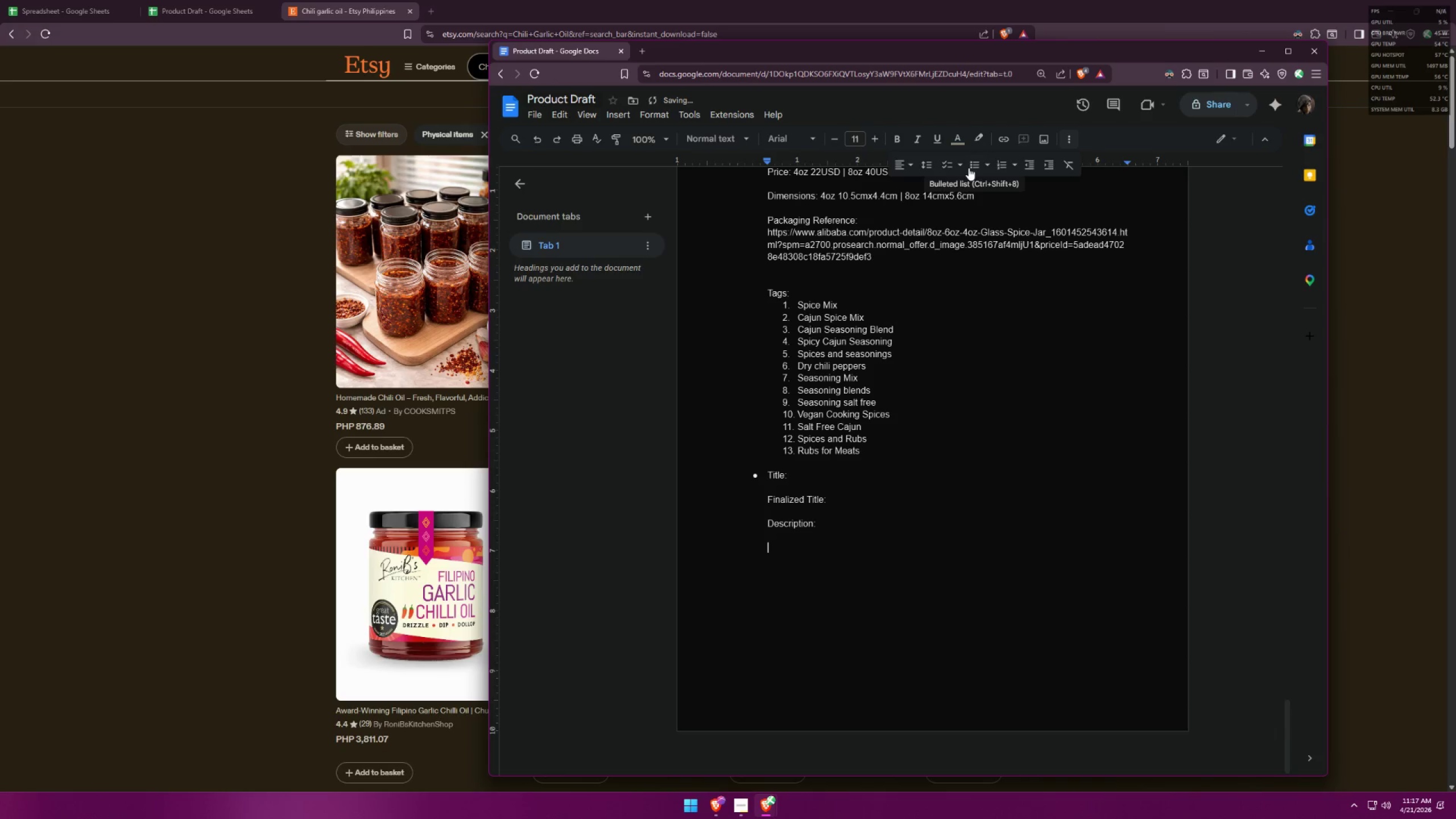 
type(IngredientsL)
key(Backspace)
type(:)
 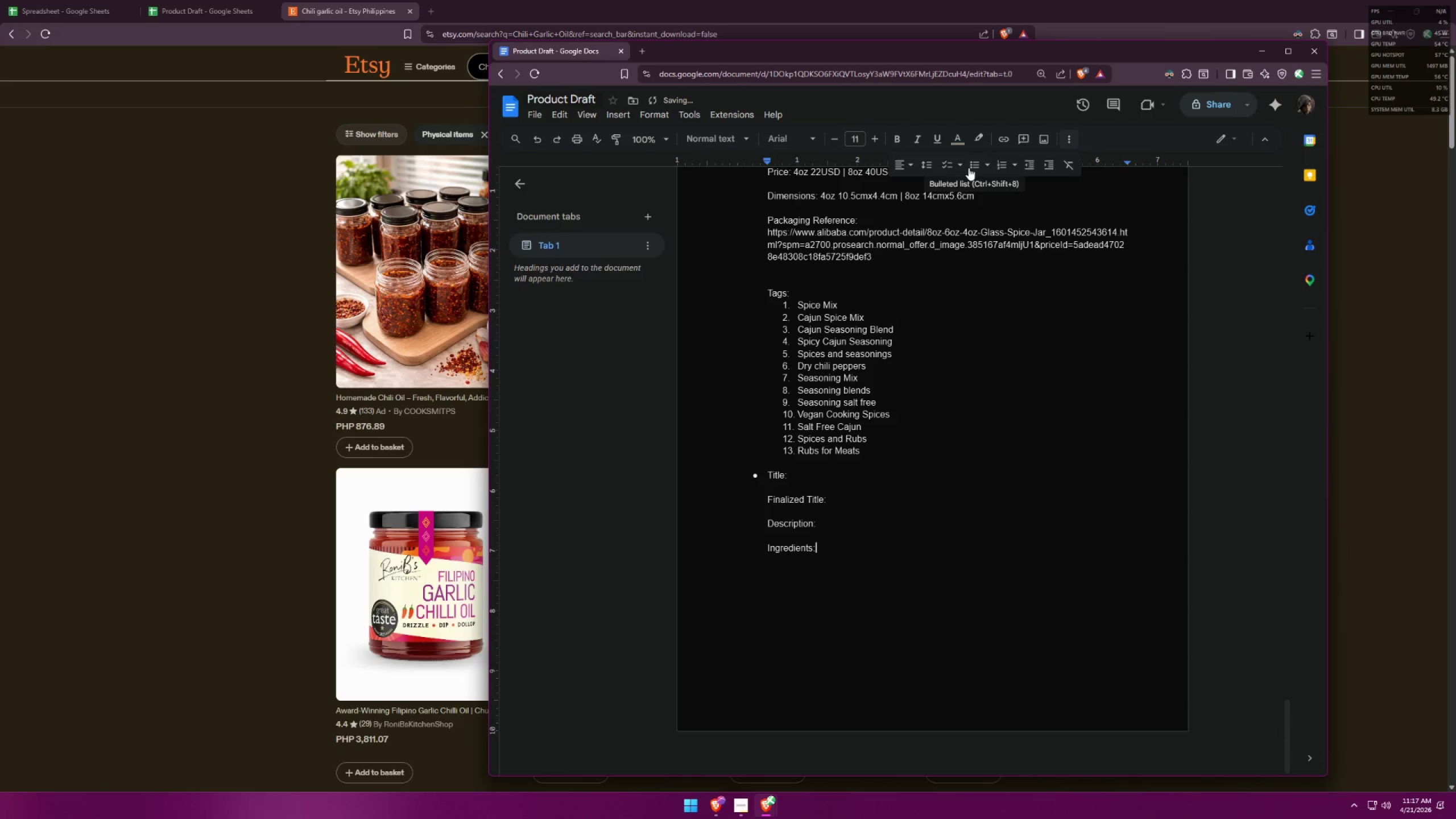 
key(Shift+Enter)
 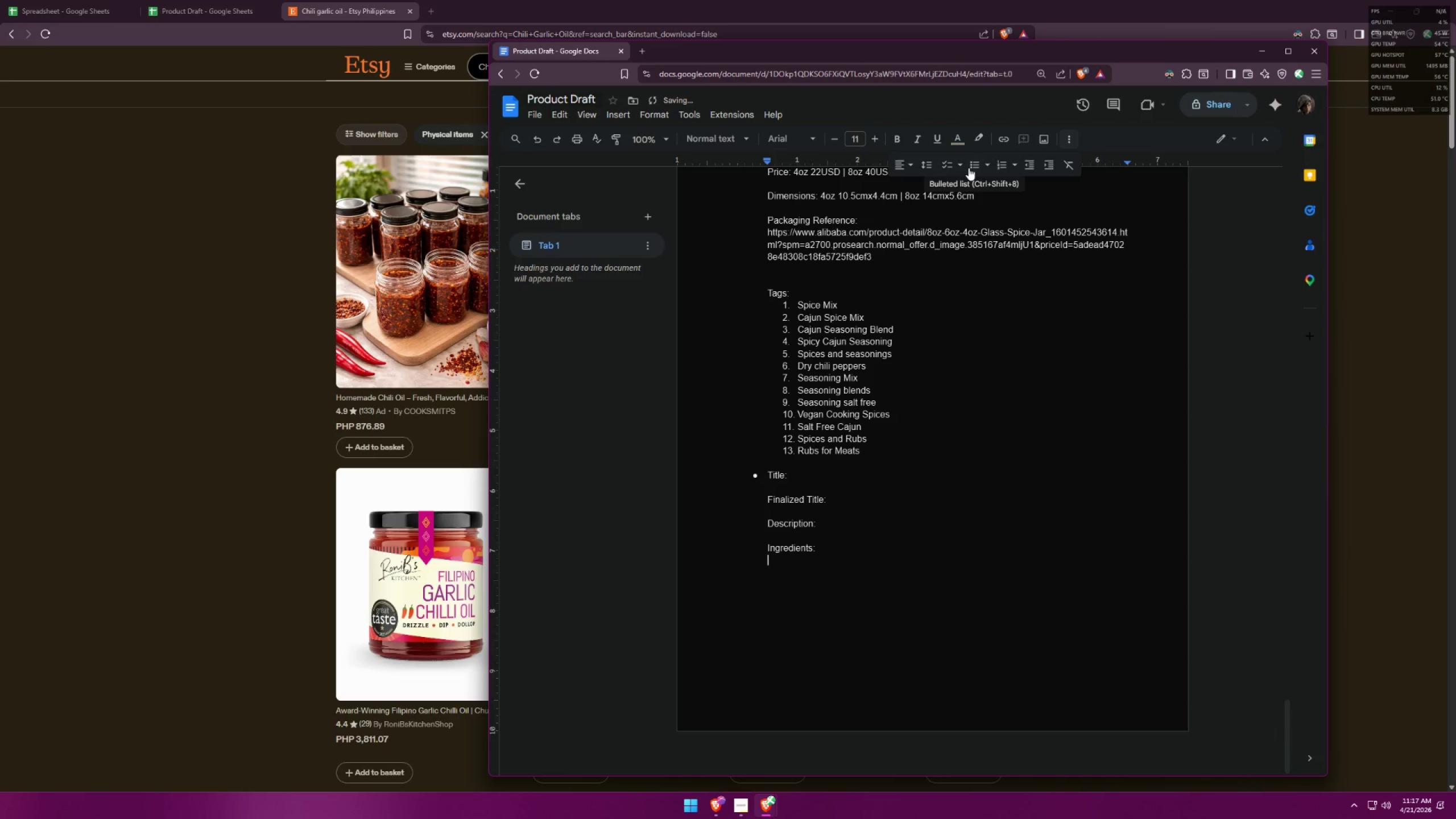 
key(Shift+Enter)
 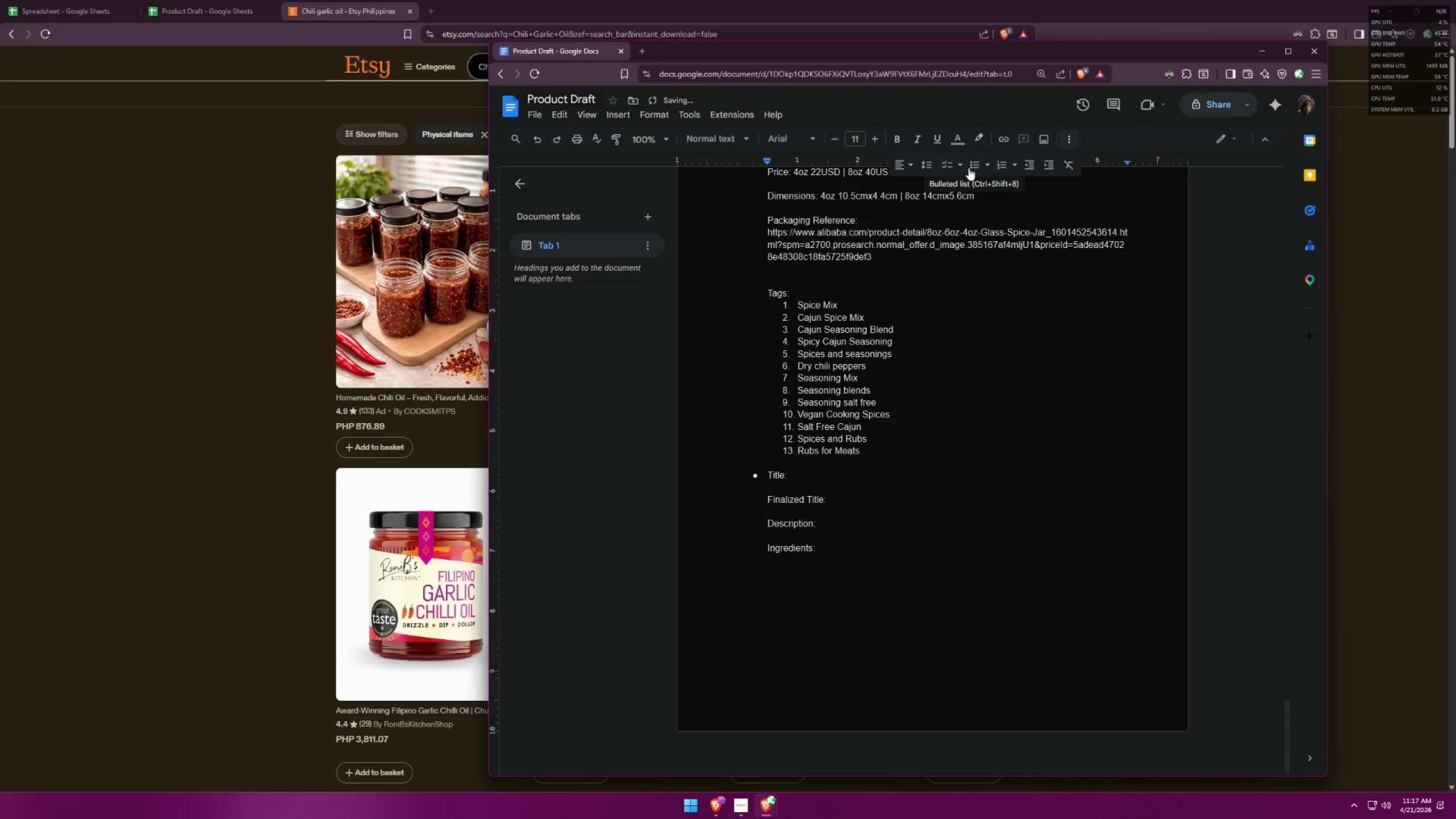 
scroll: coordinate [884, 332], scroll_direction: up, amount: 4.0
 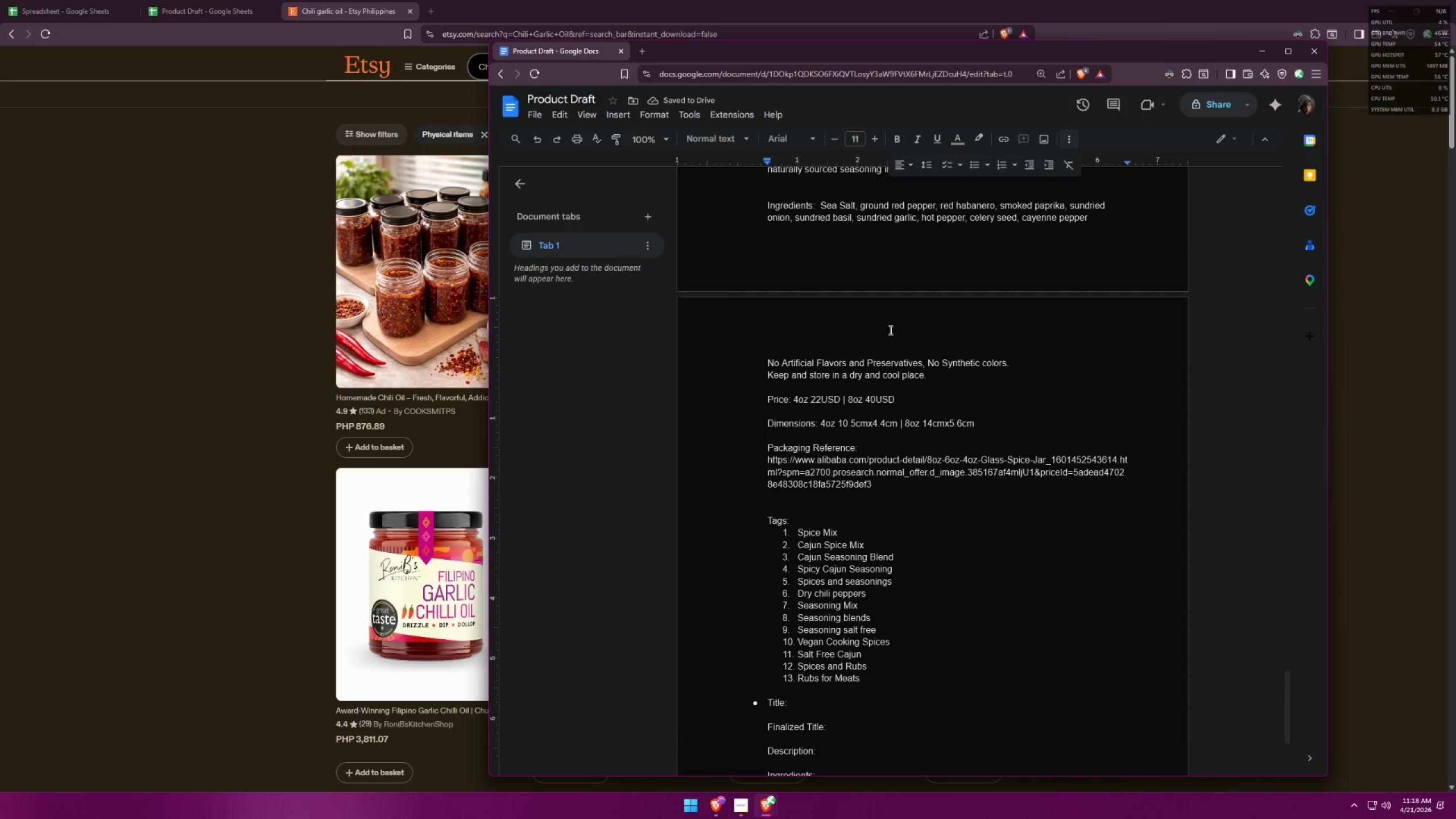 
scroll: coordinate [890, 330], scroll_direction: down, amount: 2.0
 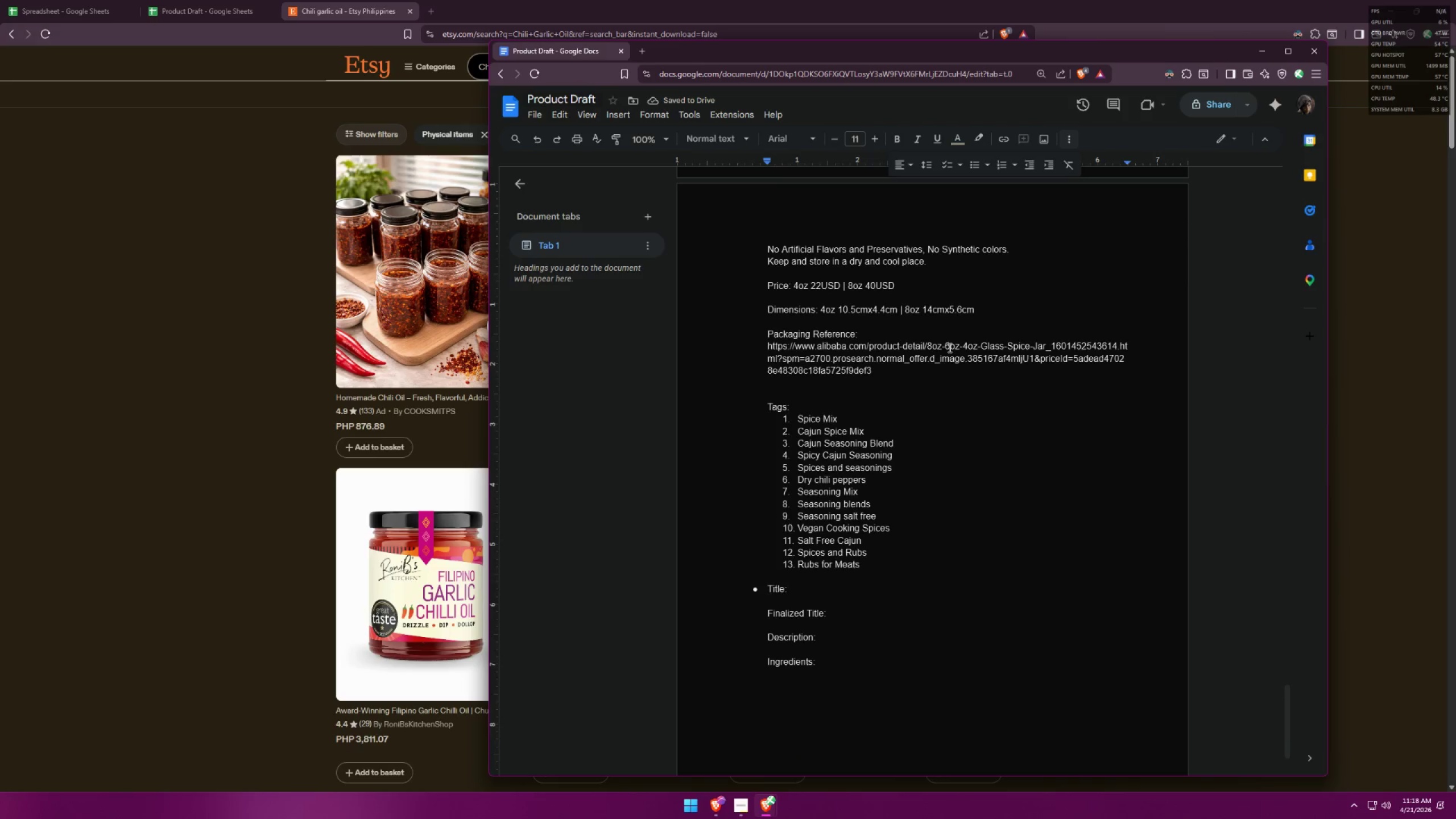 
type(Price:)
 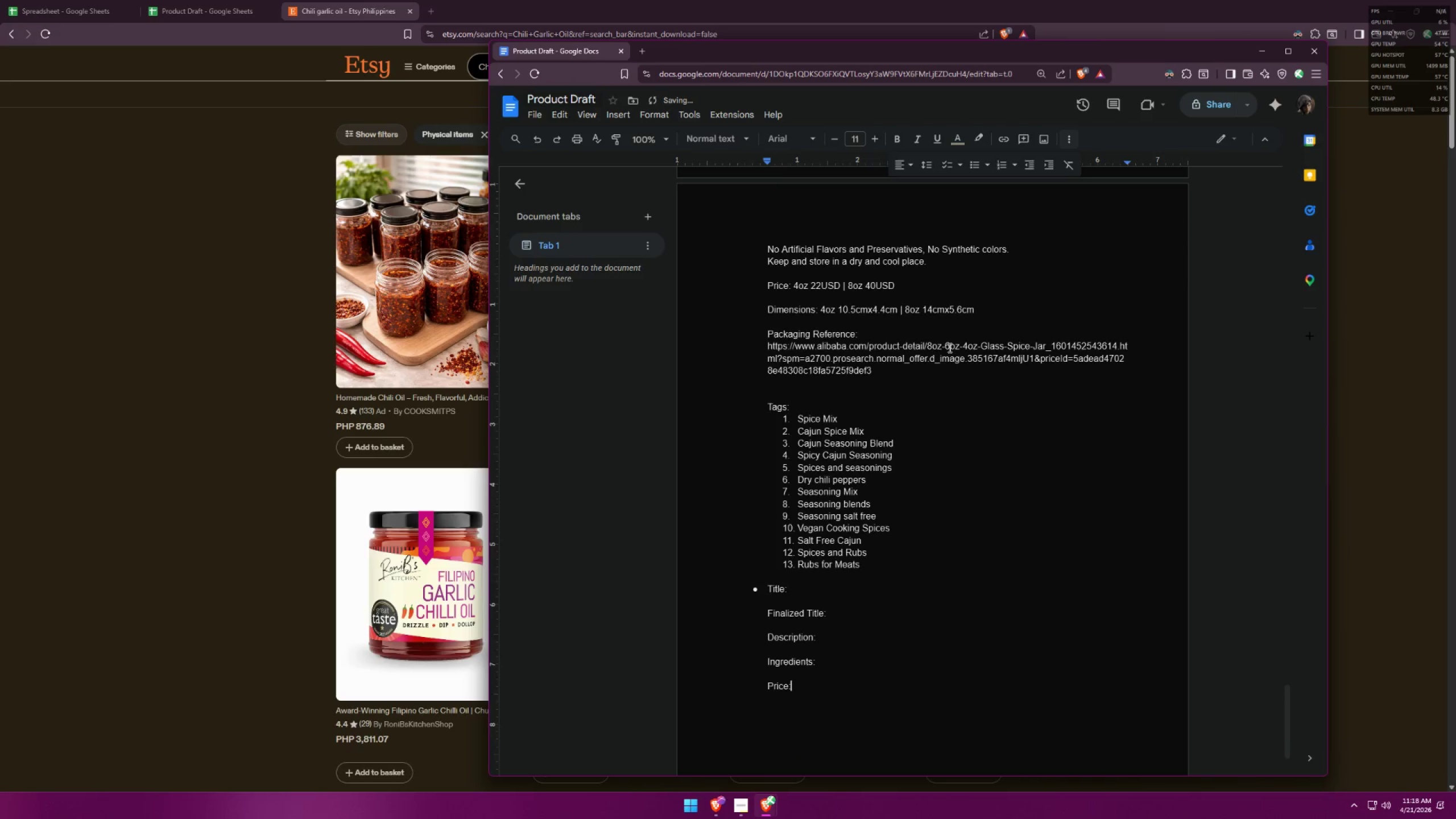 
key(Shift+Enter)
 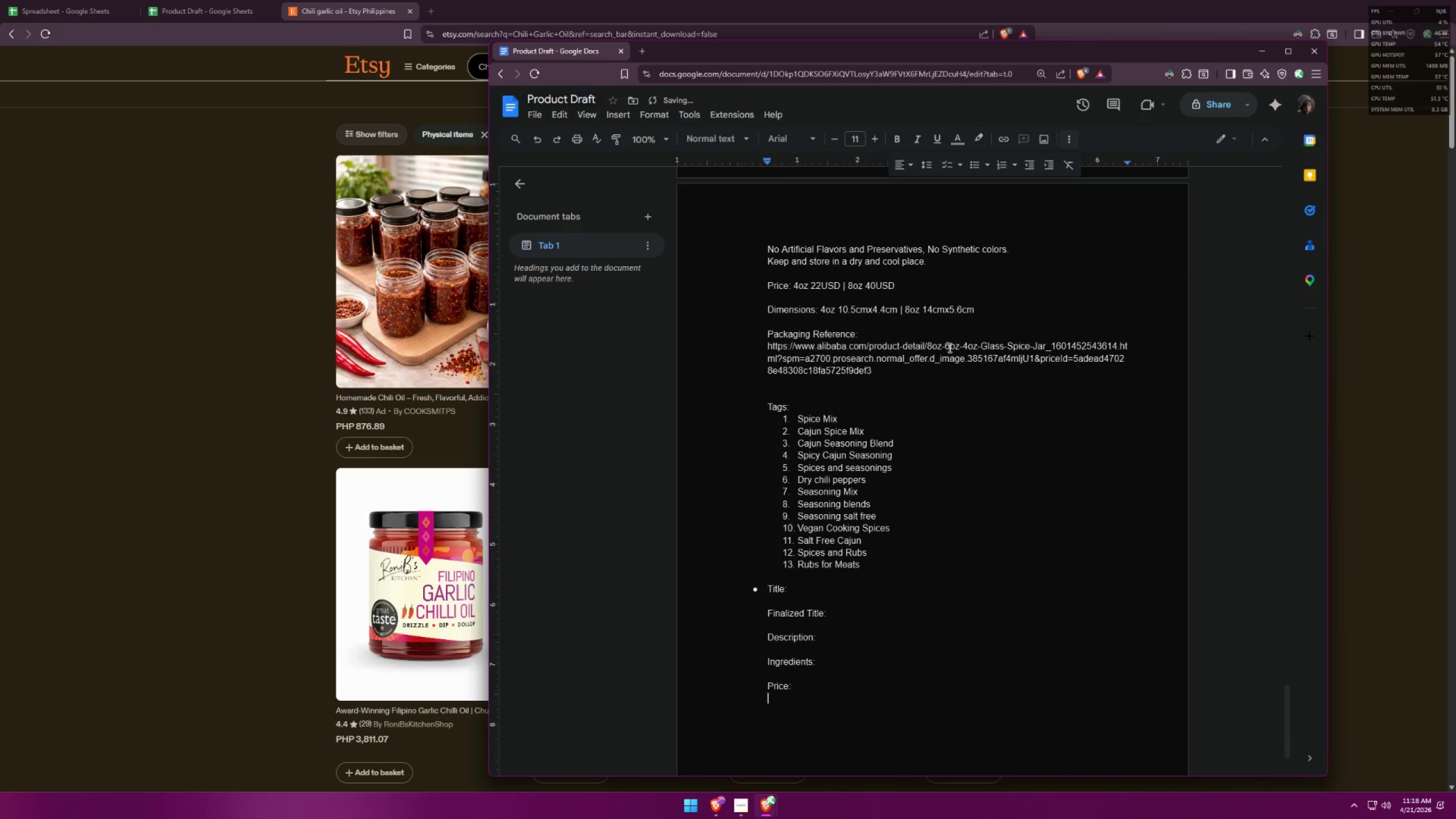 
key(Shift+Enter)
 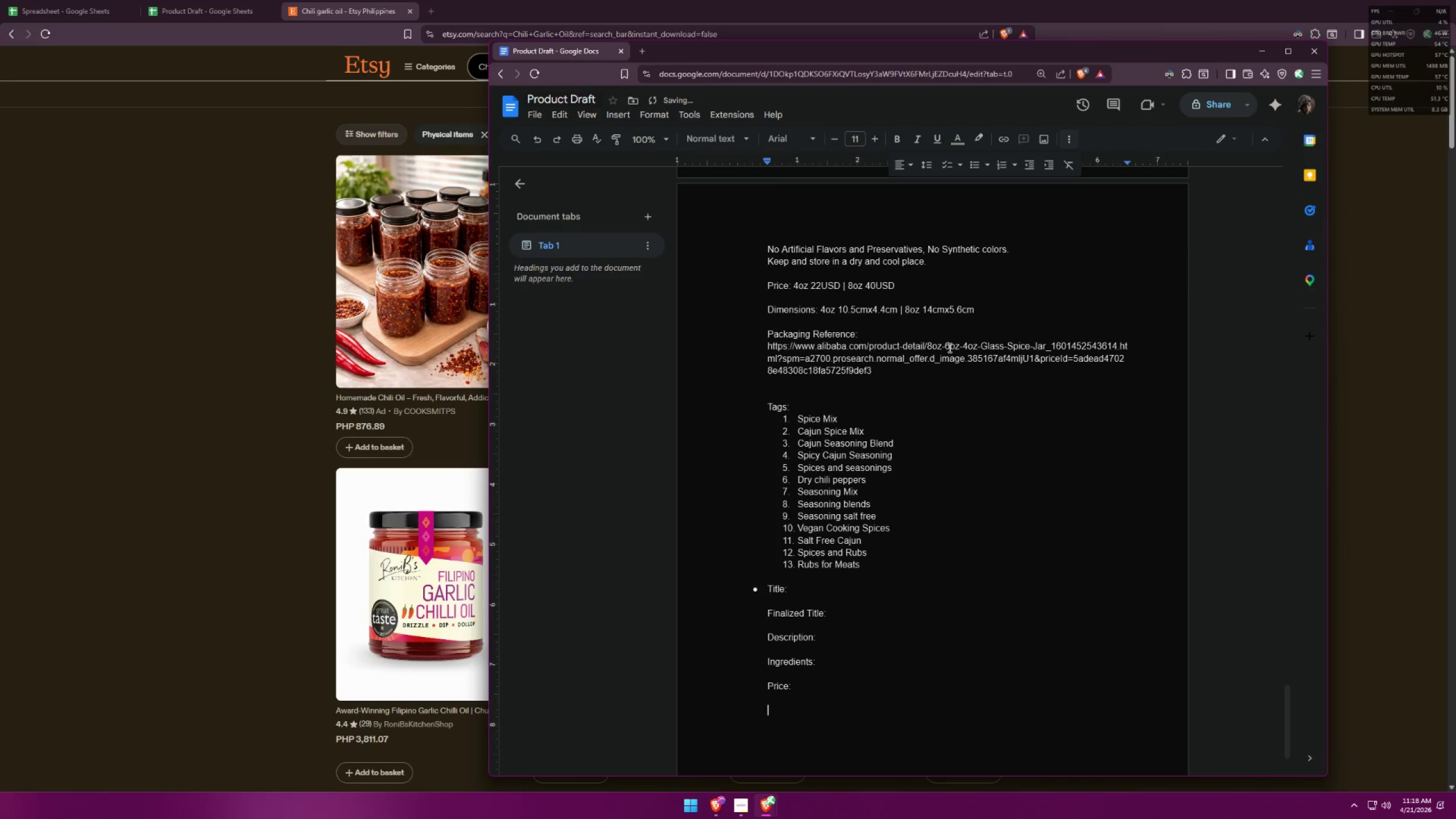 
type(Dimene)
key(Backspace)
key(Backspace)
key(Backspace)
key(Backspace)
type(mensions:)
 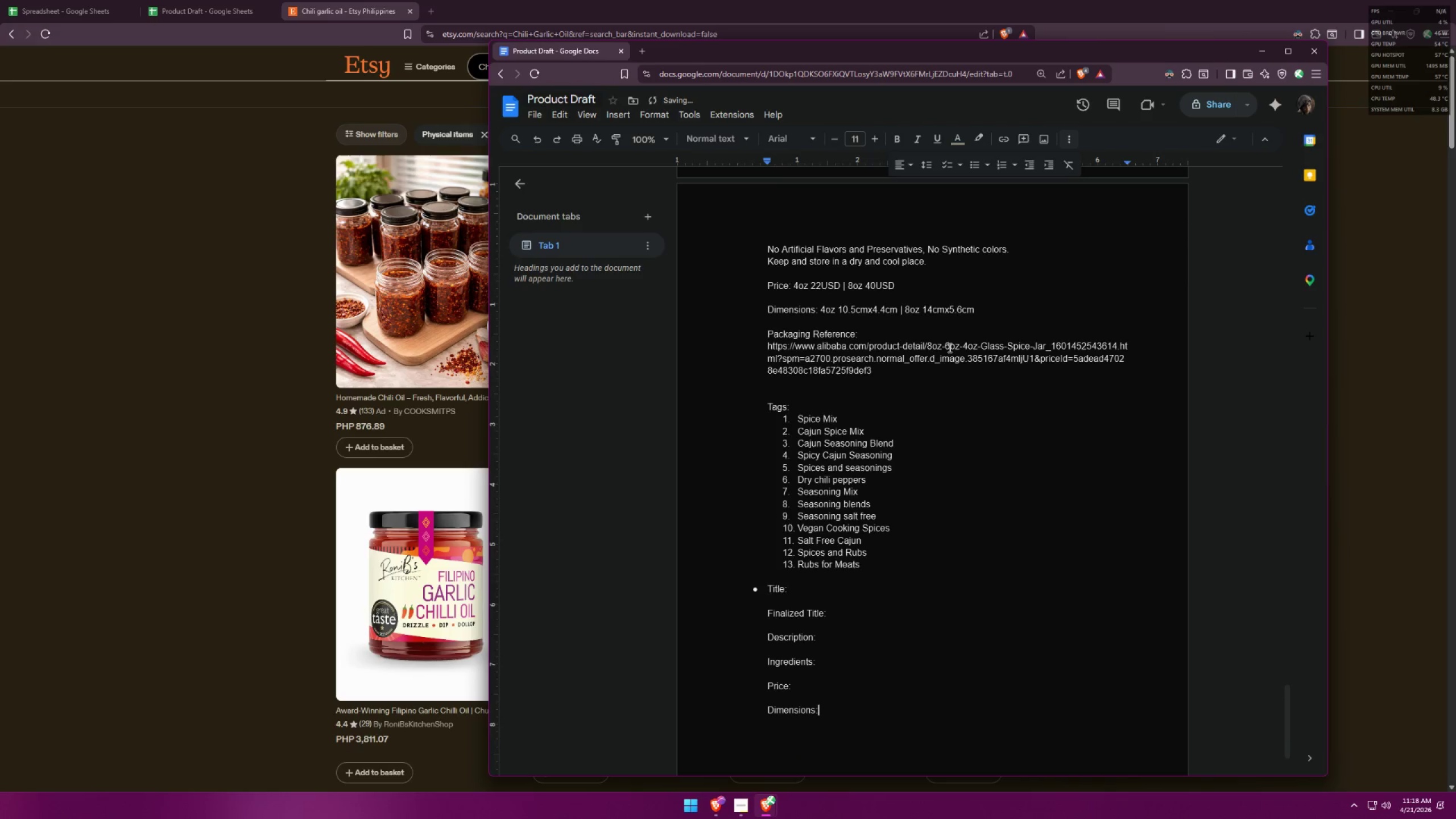 
key(Enter)
 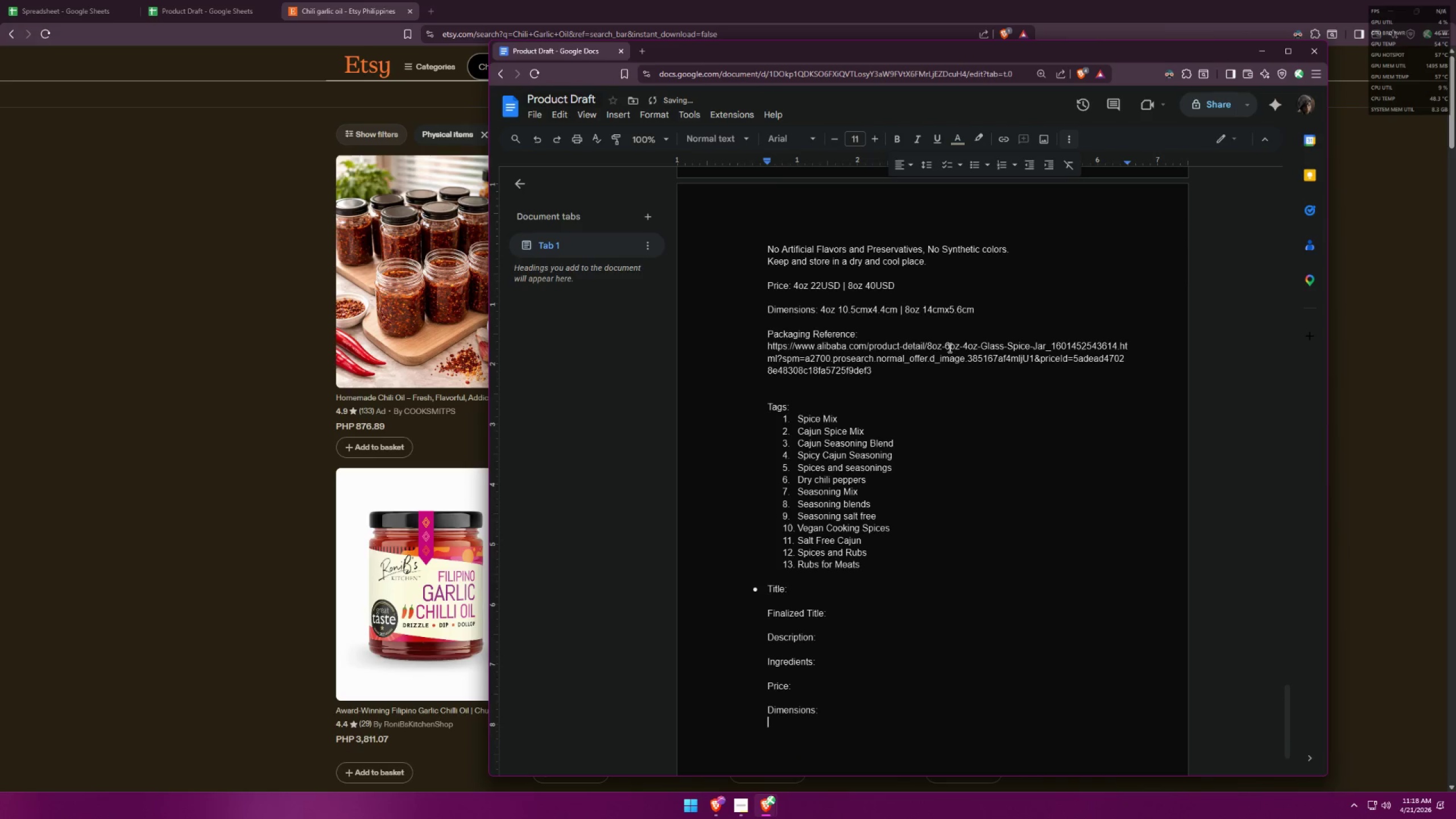 
key(Enter)
 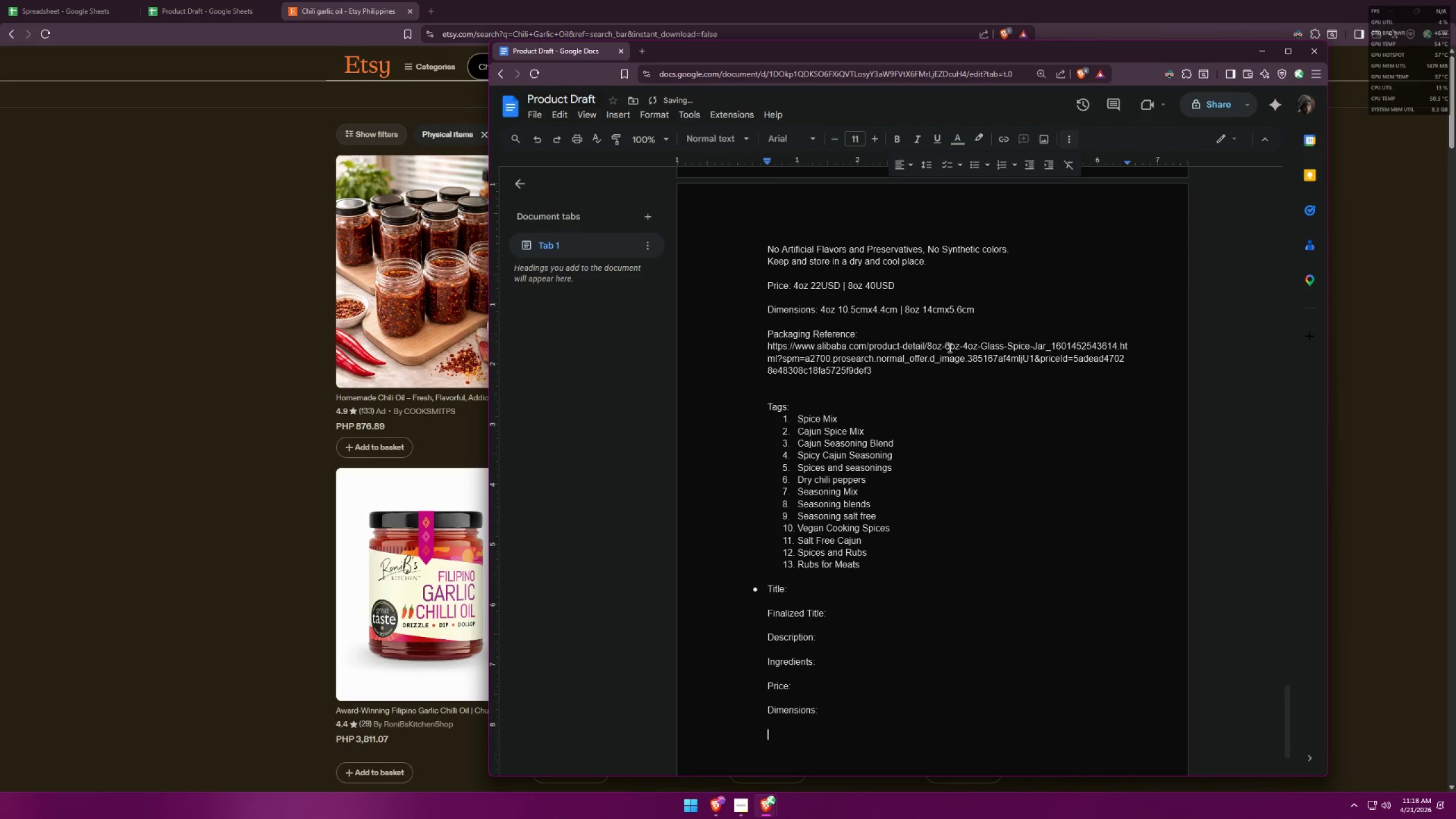 
type(Packarag)
key(Backspace)
key(Backspace)
key(Backspace)
key(Backspace)
type(aging Reference:)
 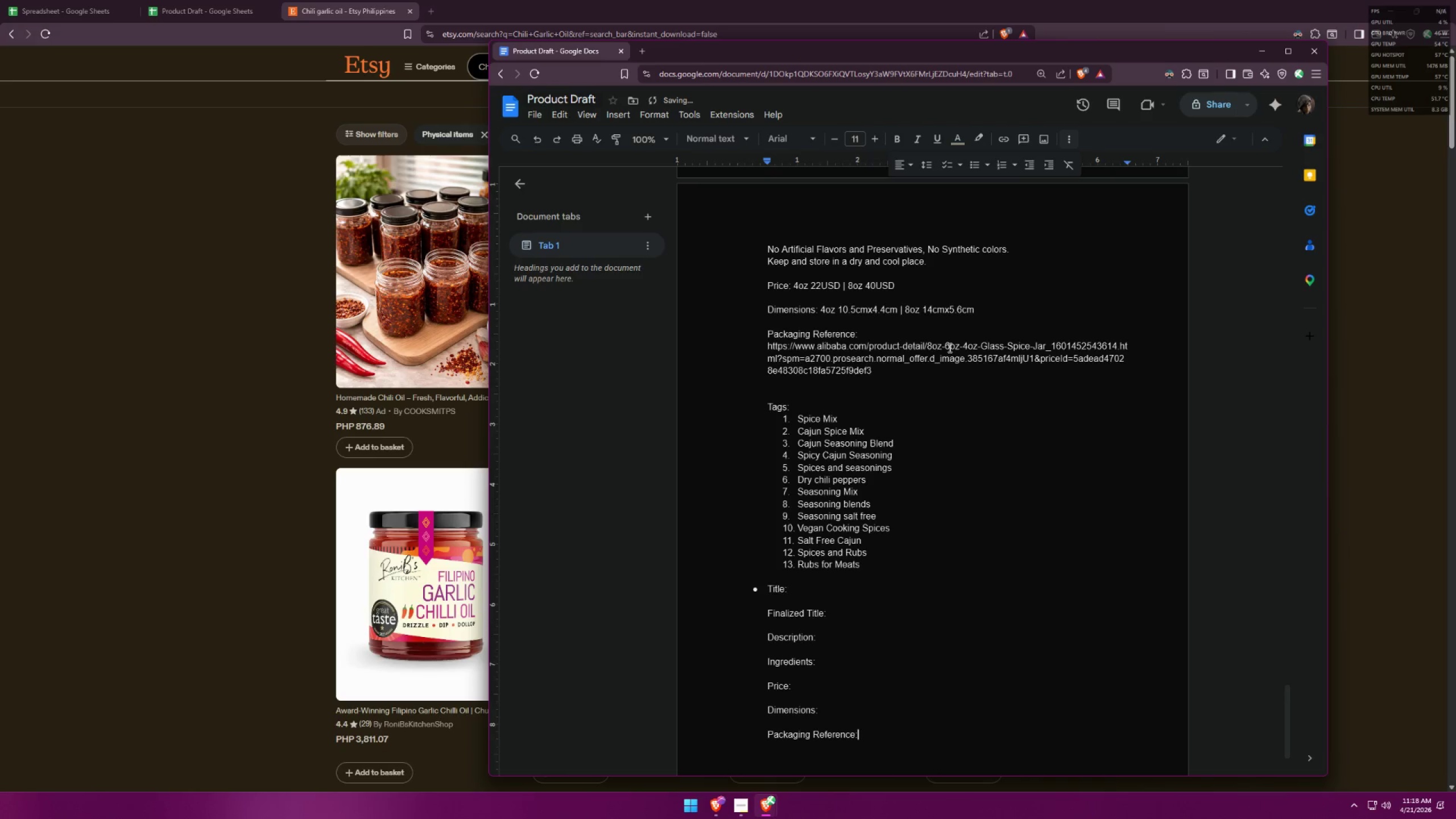 
key(Enter)
 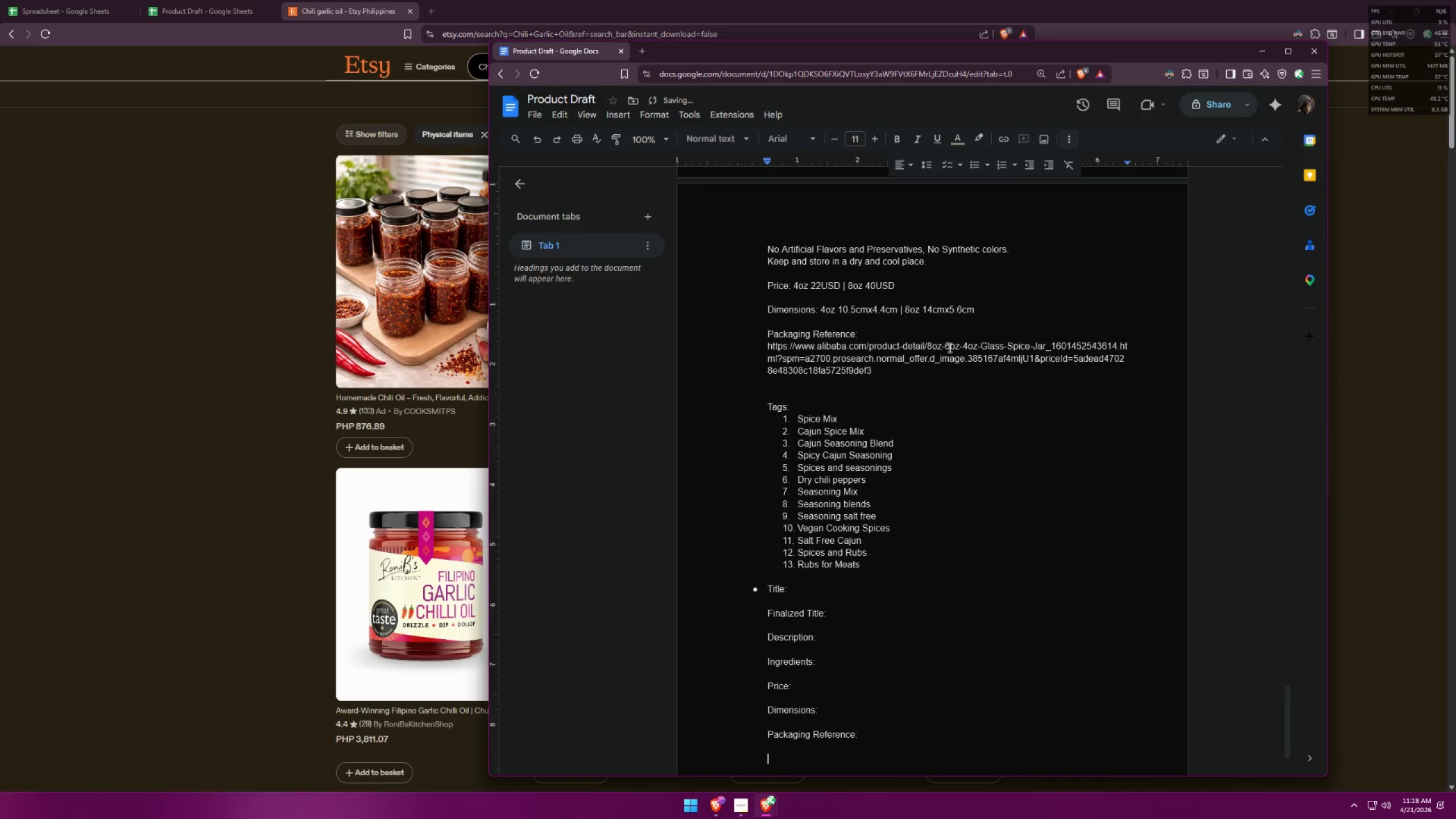 
key(Enter)
 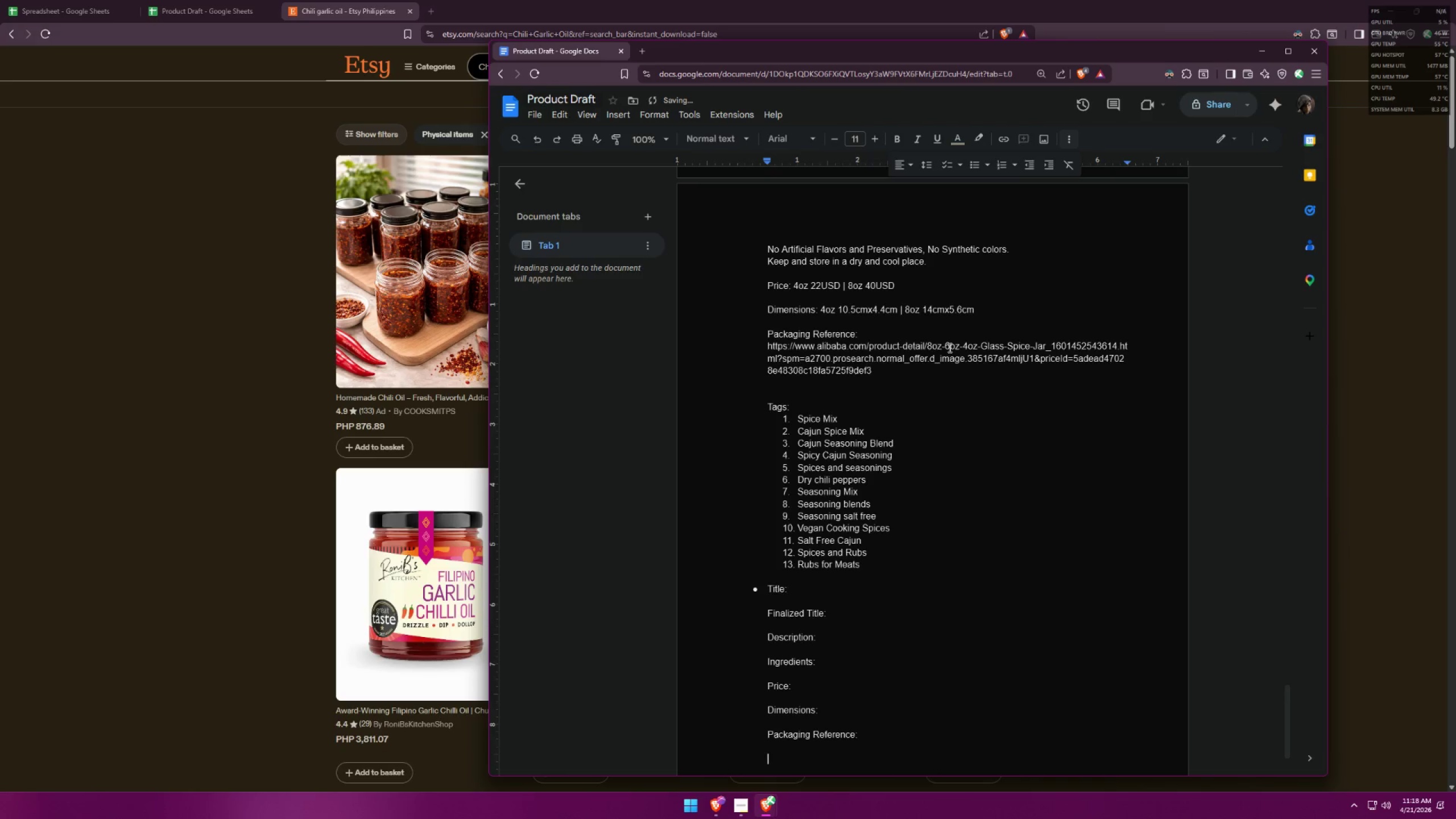 
type(Tags:)
 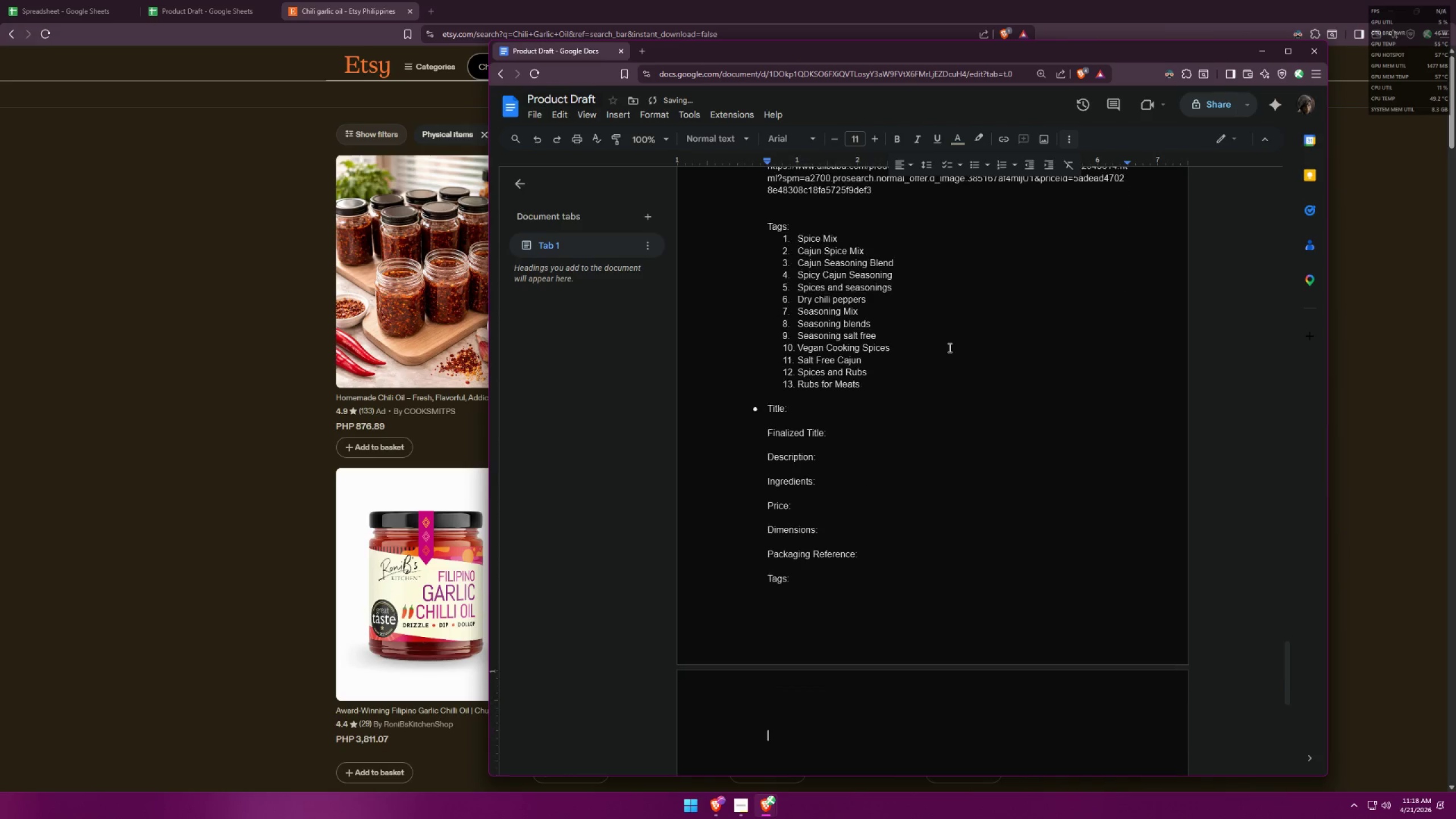 
 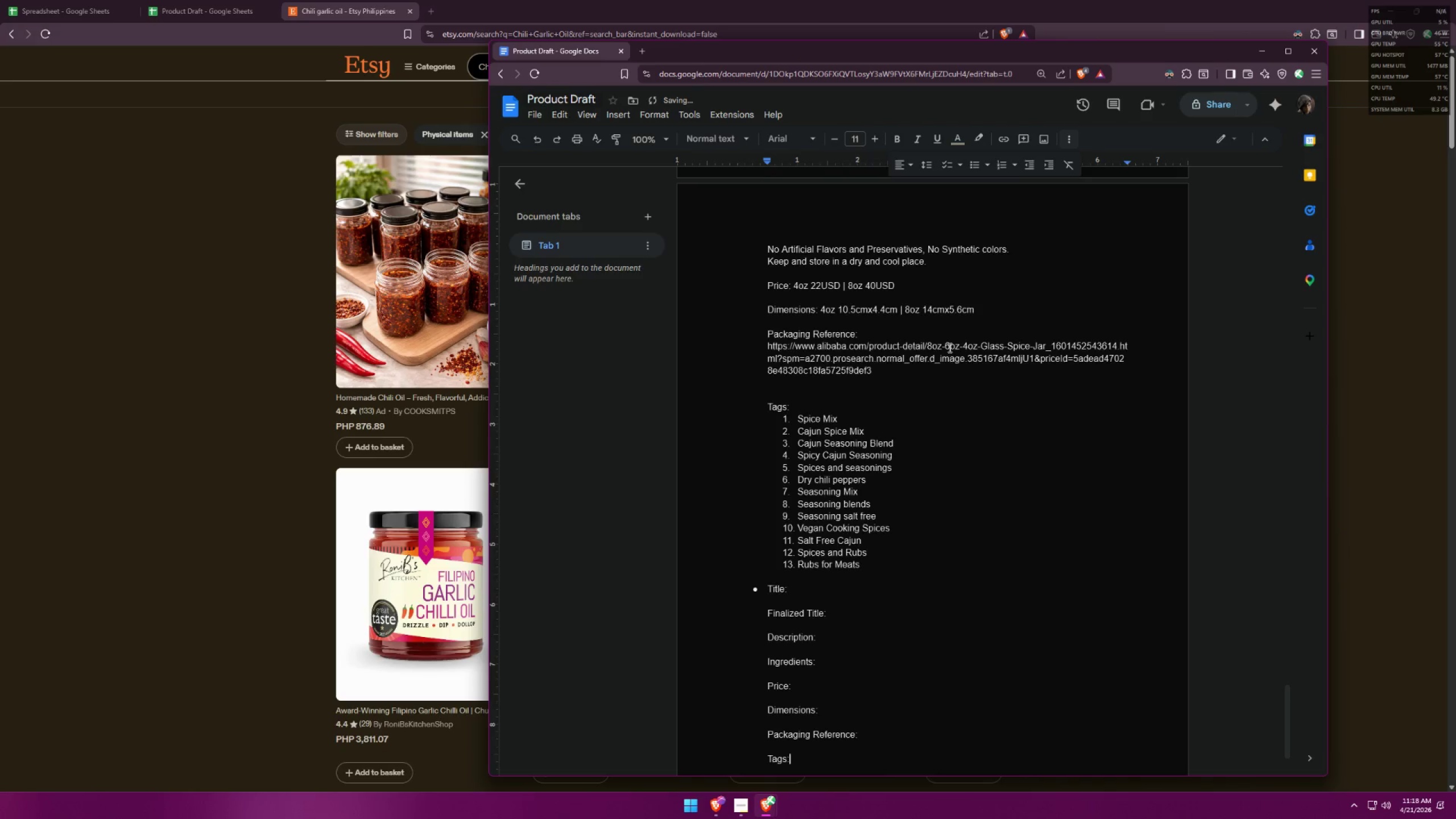 
key(Enter)
 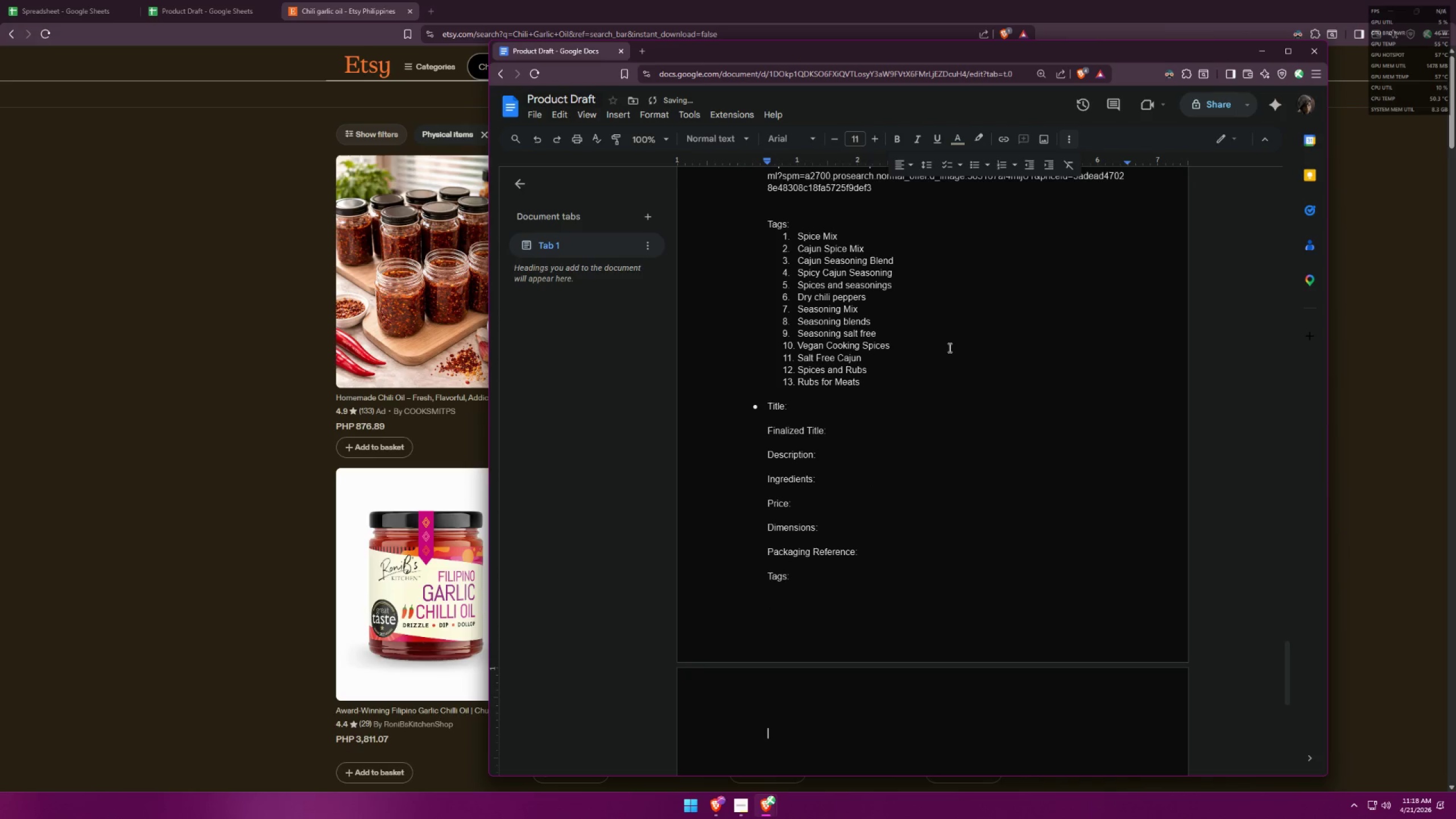 
key(Backspace)
 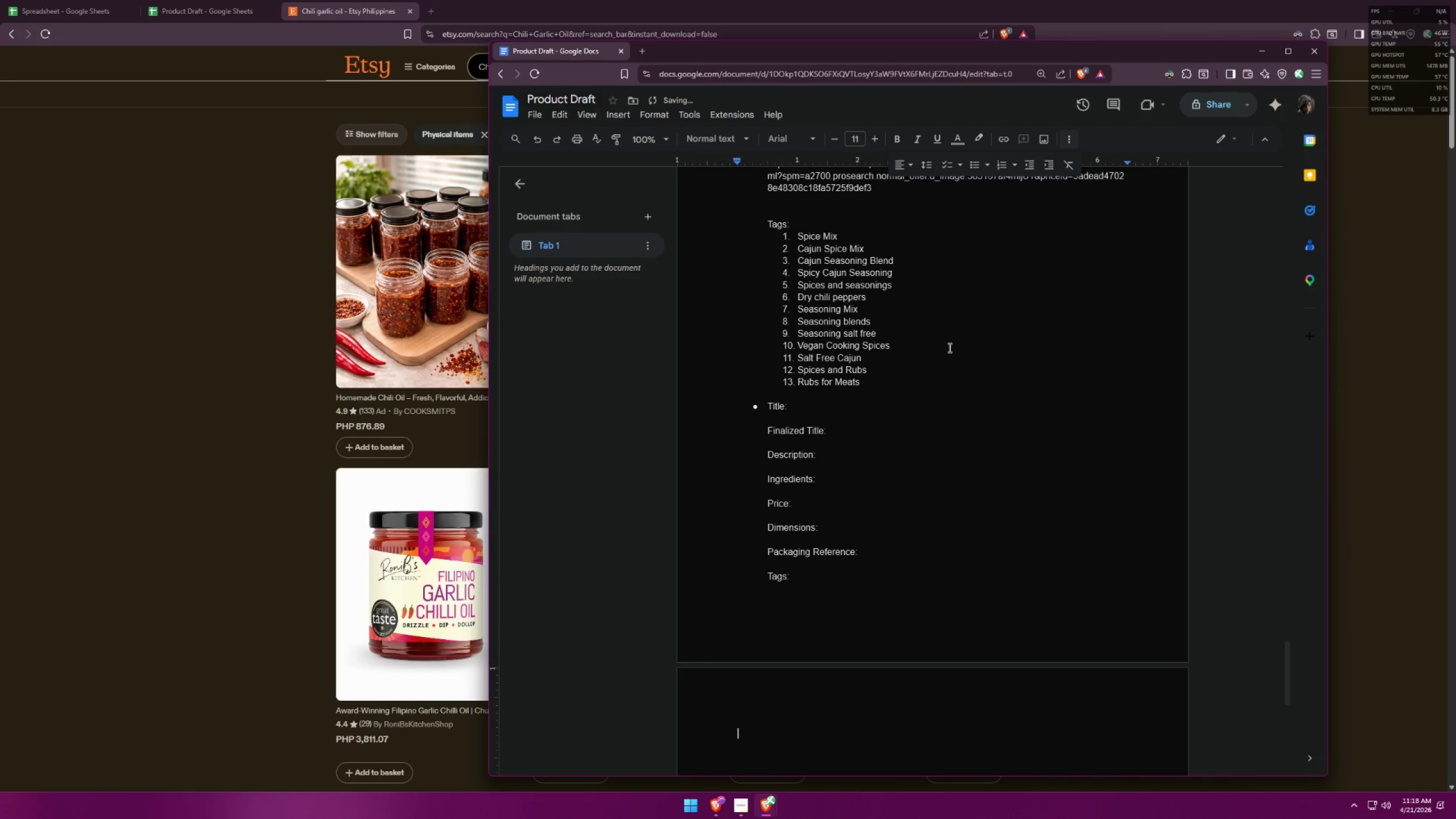 
key(Backspace)
 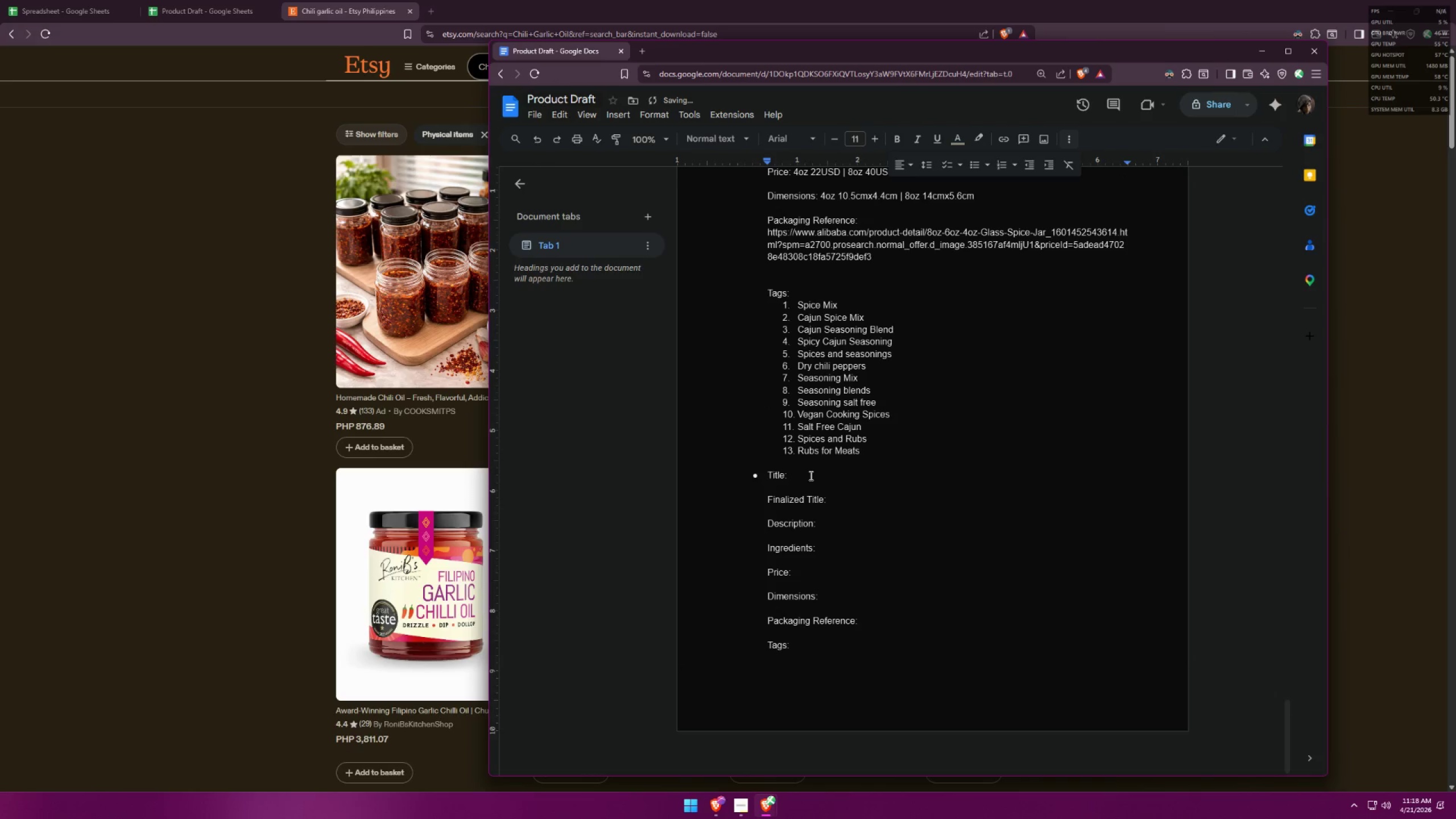 
left_click([810, 475])
 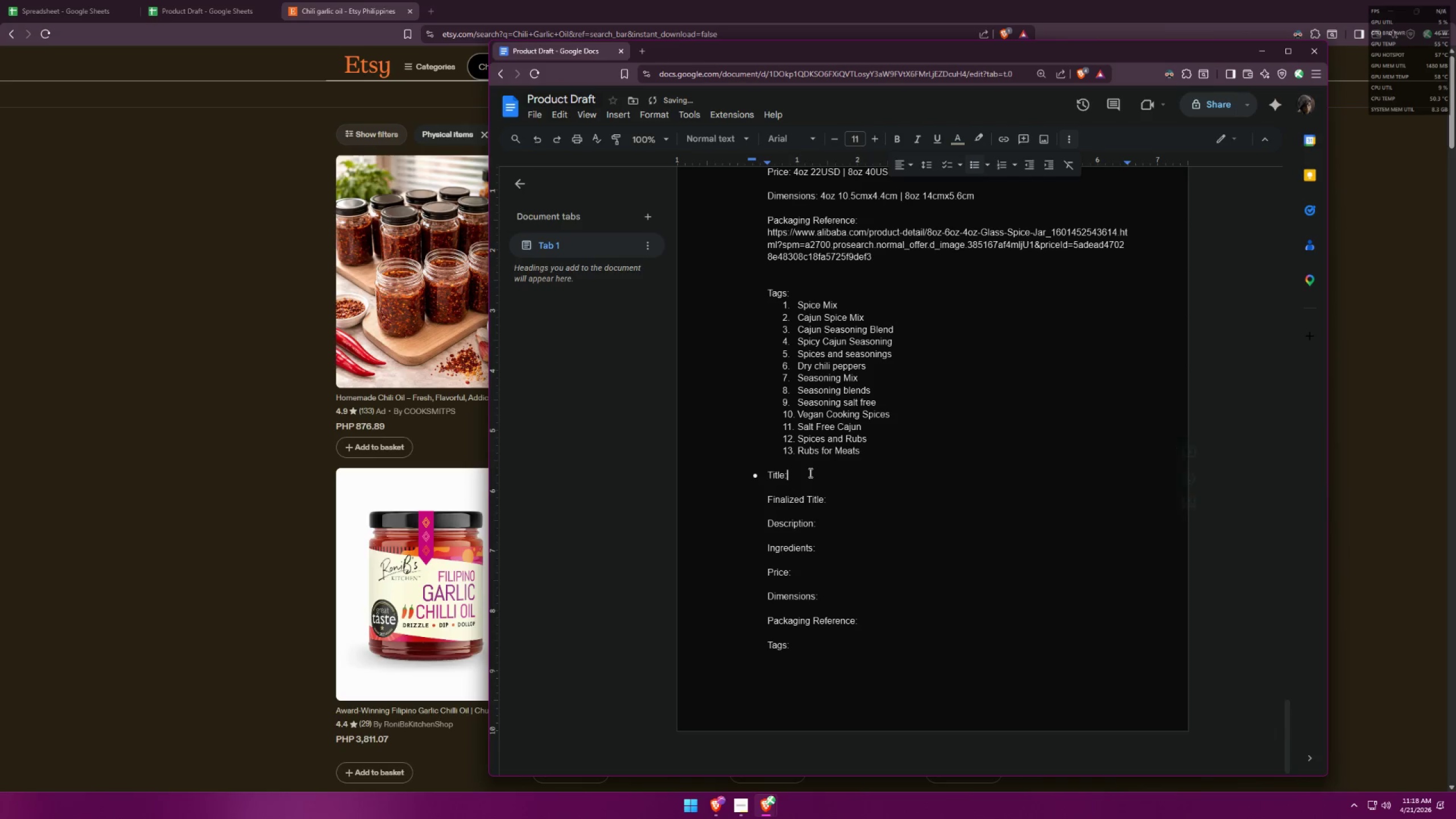 
key(Space)
 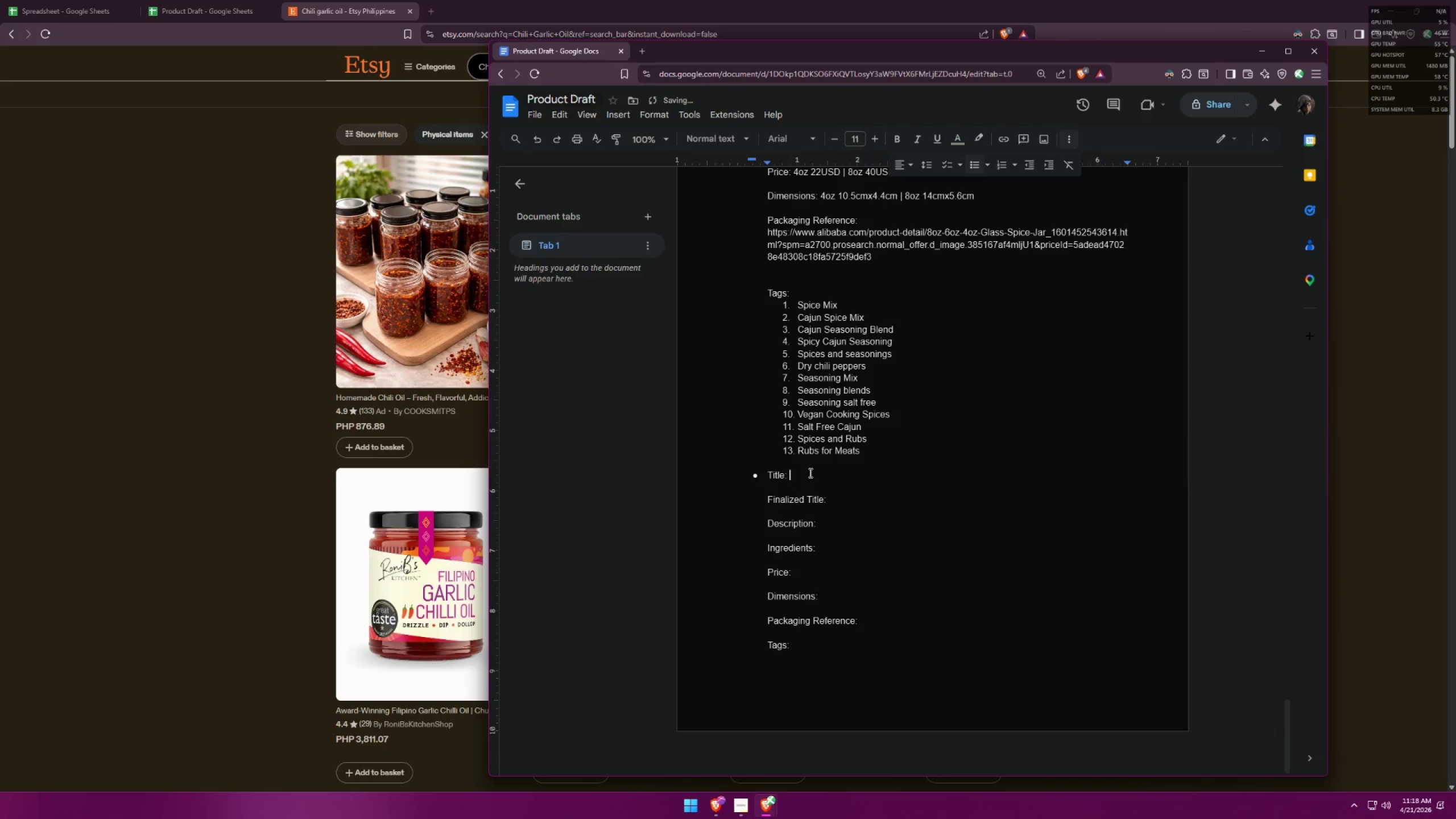 
key(Control+ControlLeft)
 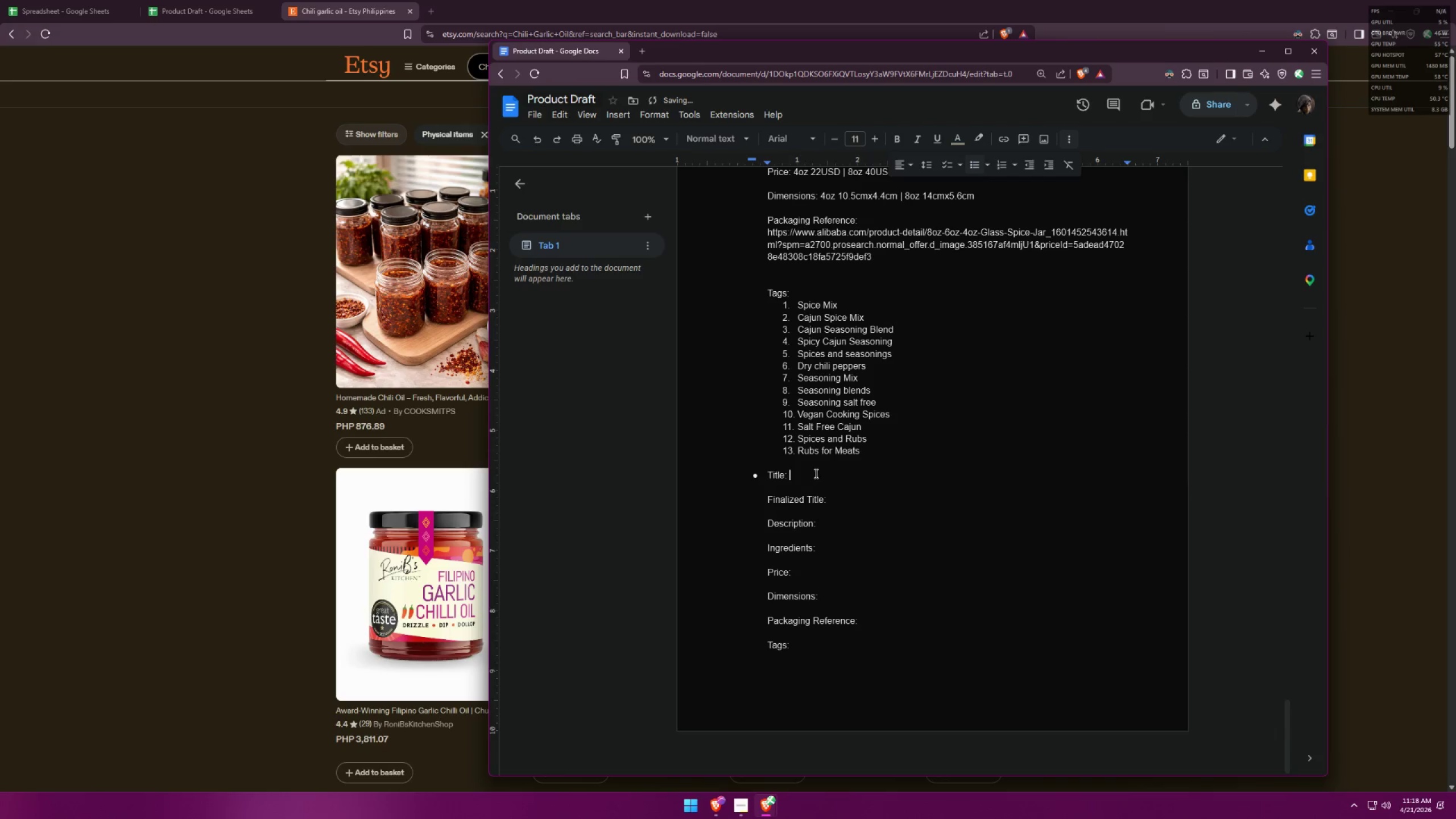 
key(Control+V)
 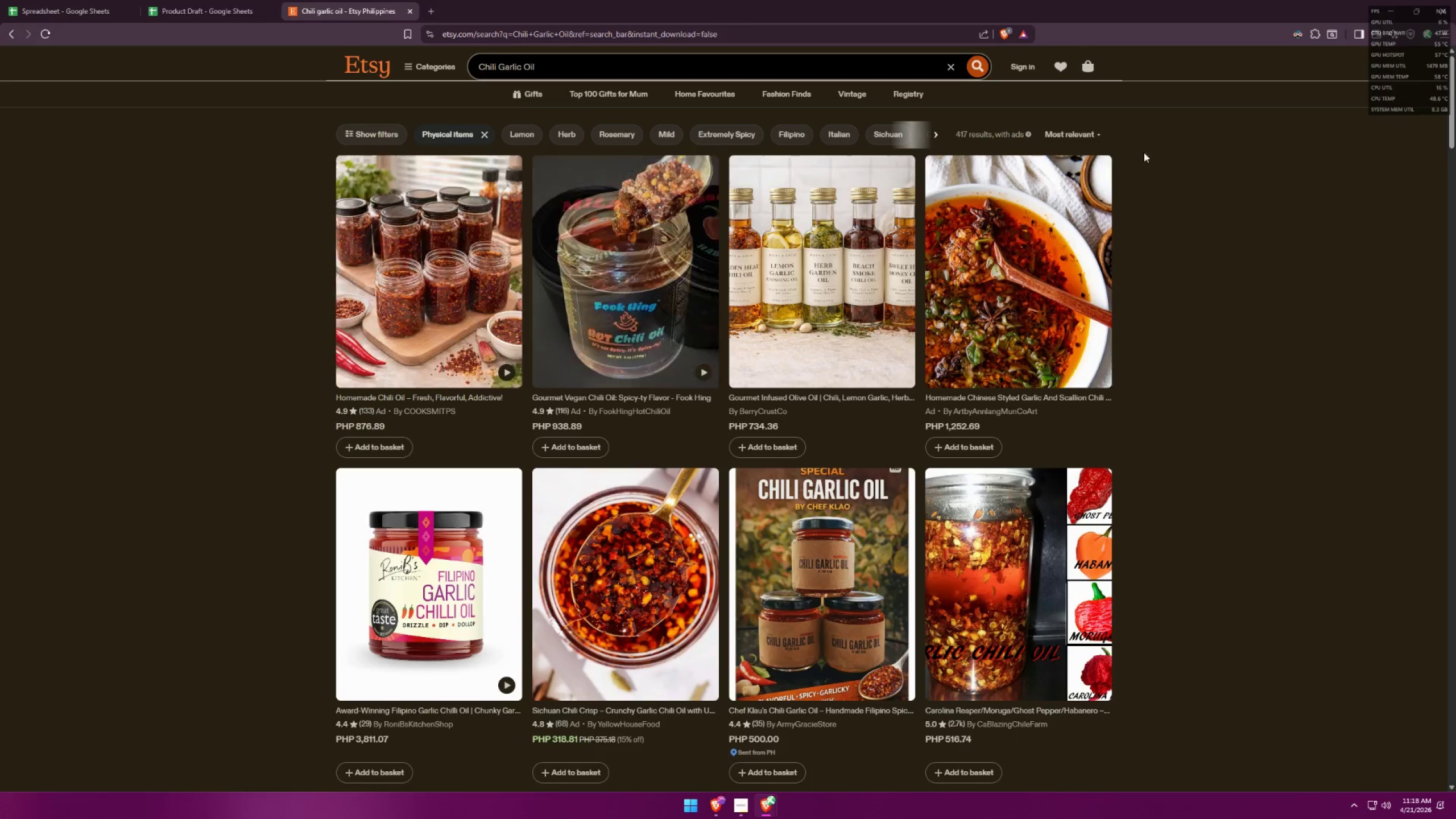 
left_click([1076, 129])
 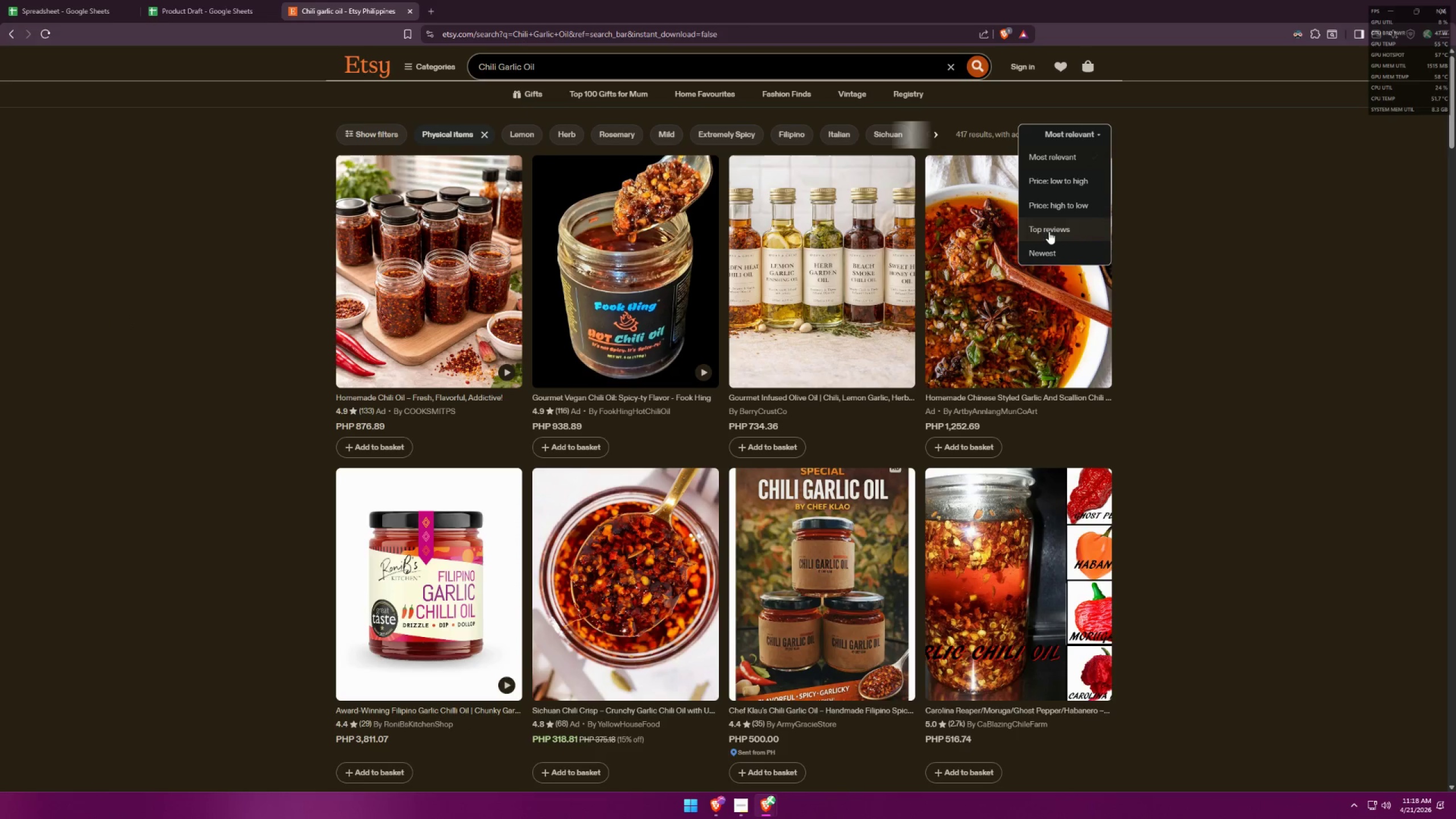 
left_click([1049, 230])
 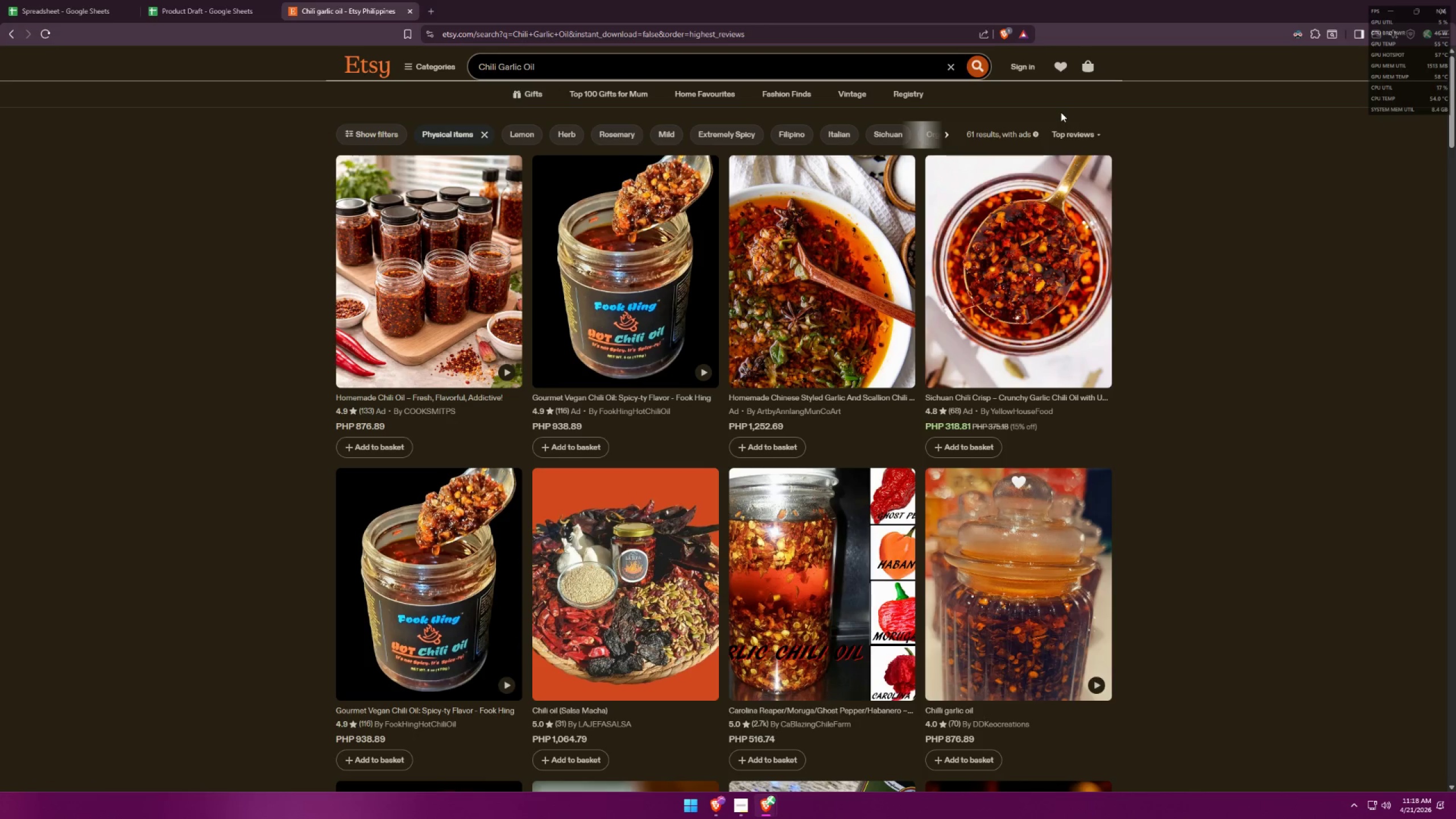 
wait(8.03)
 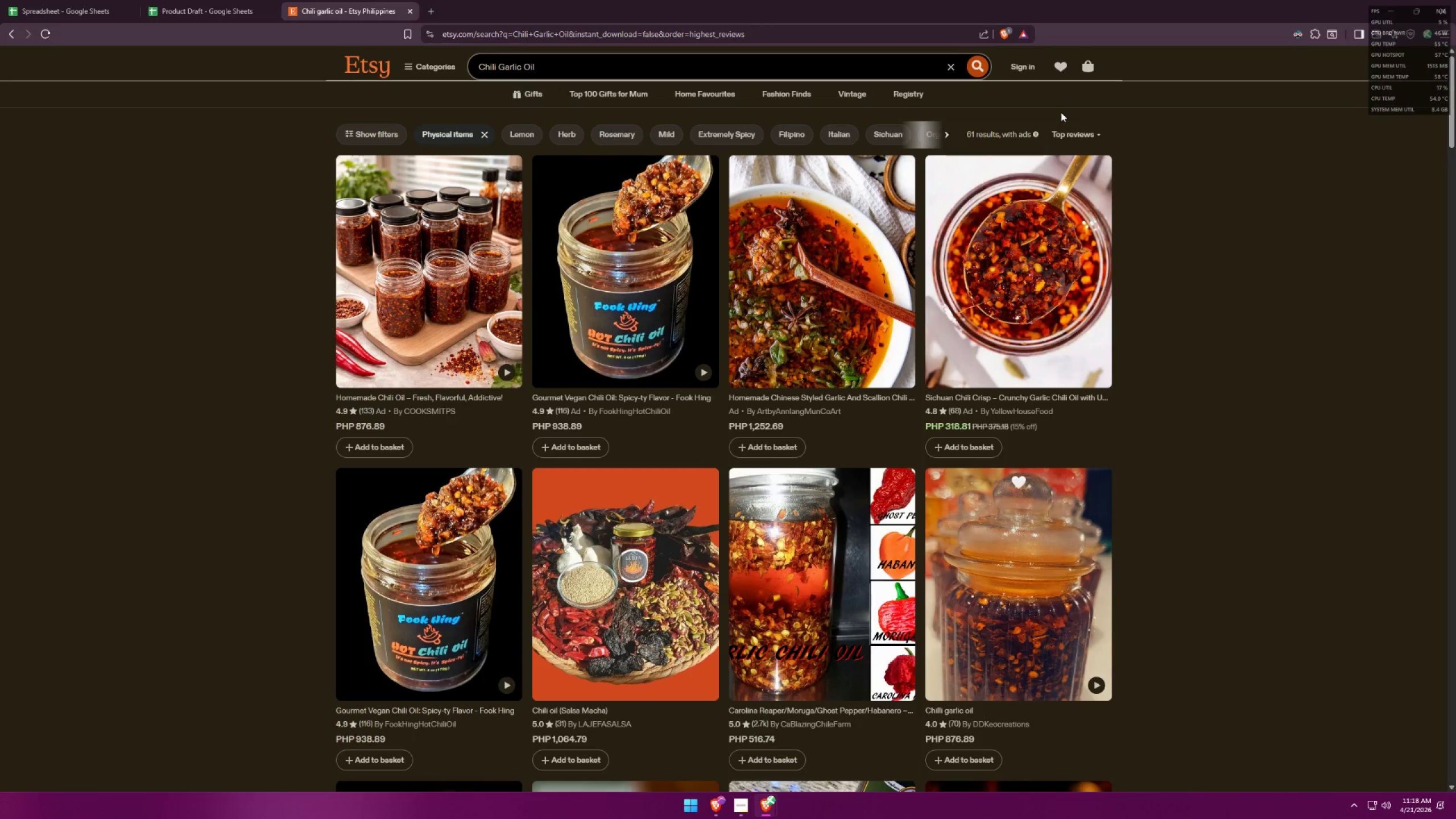 
middle_click([801, 581])
 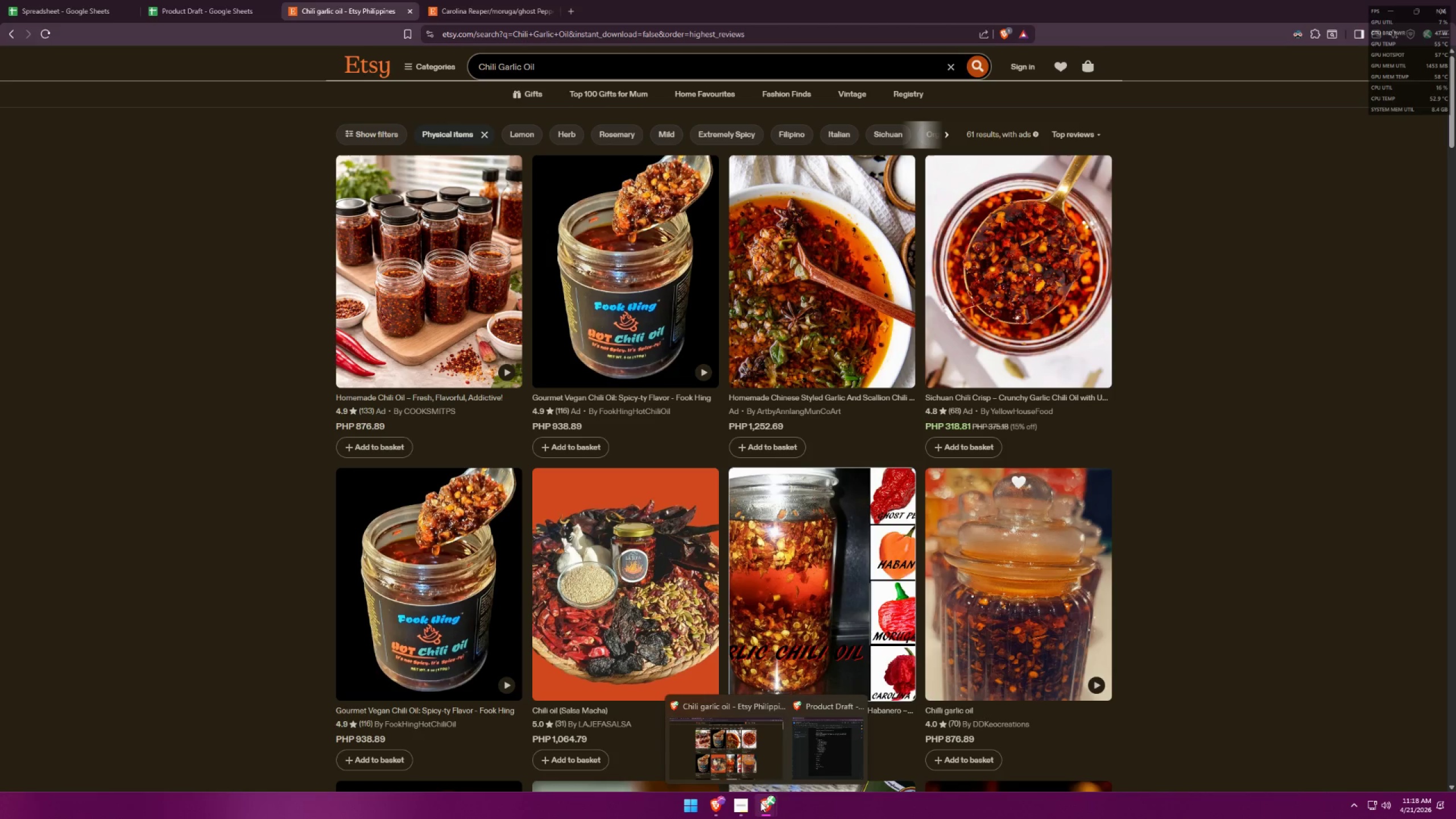 
wait(7.03)
 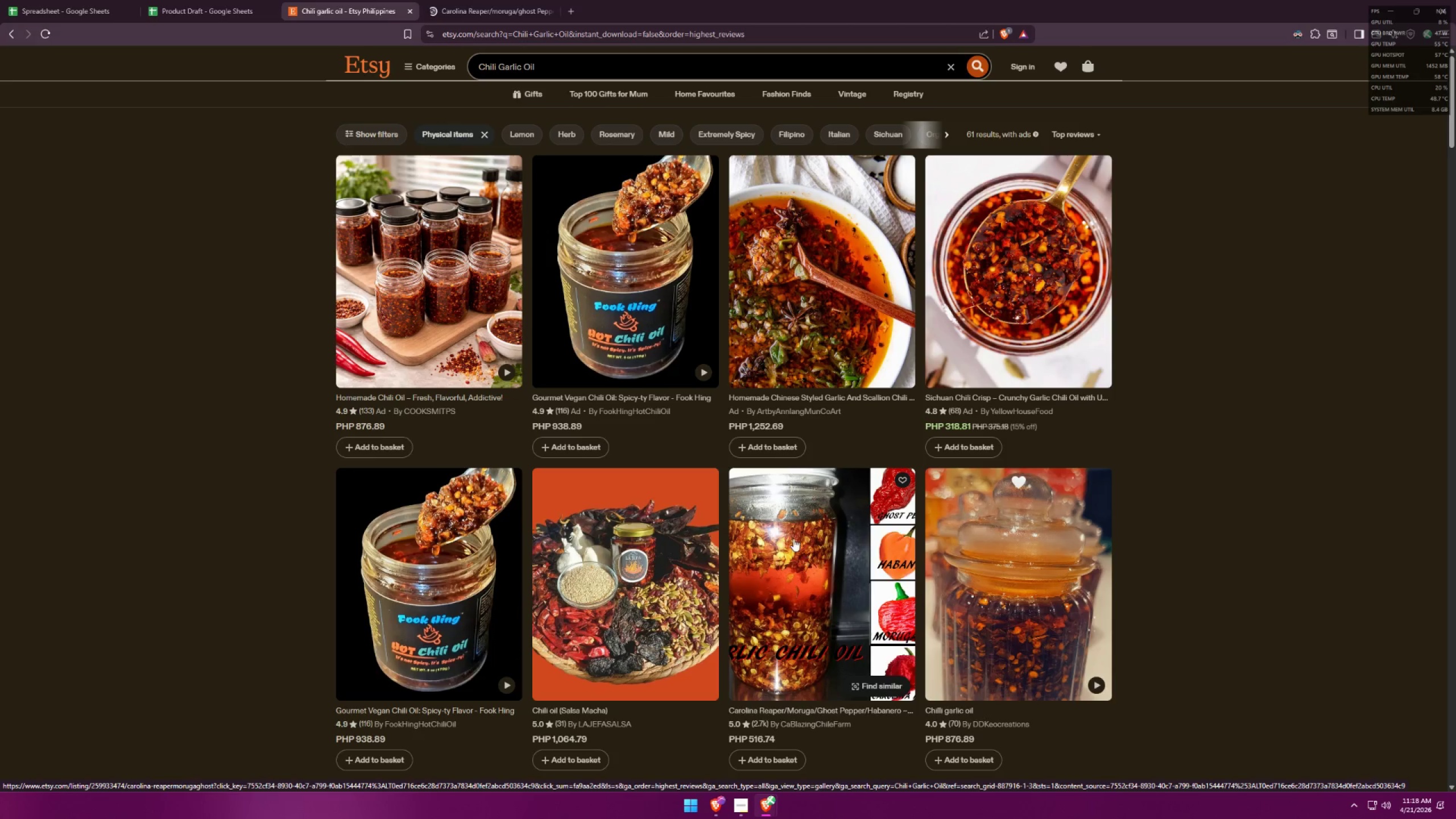 
left_click([102, 0])
 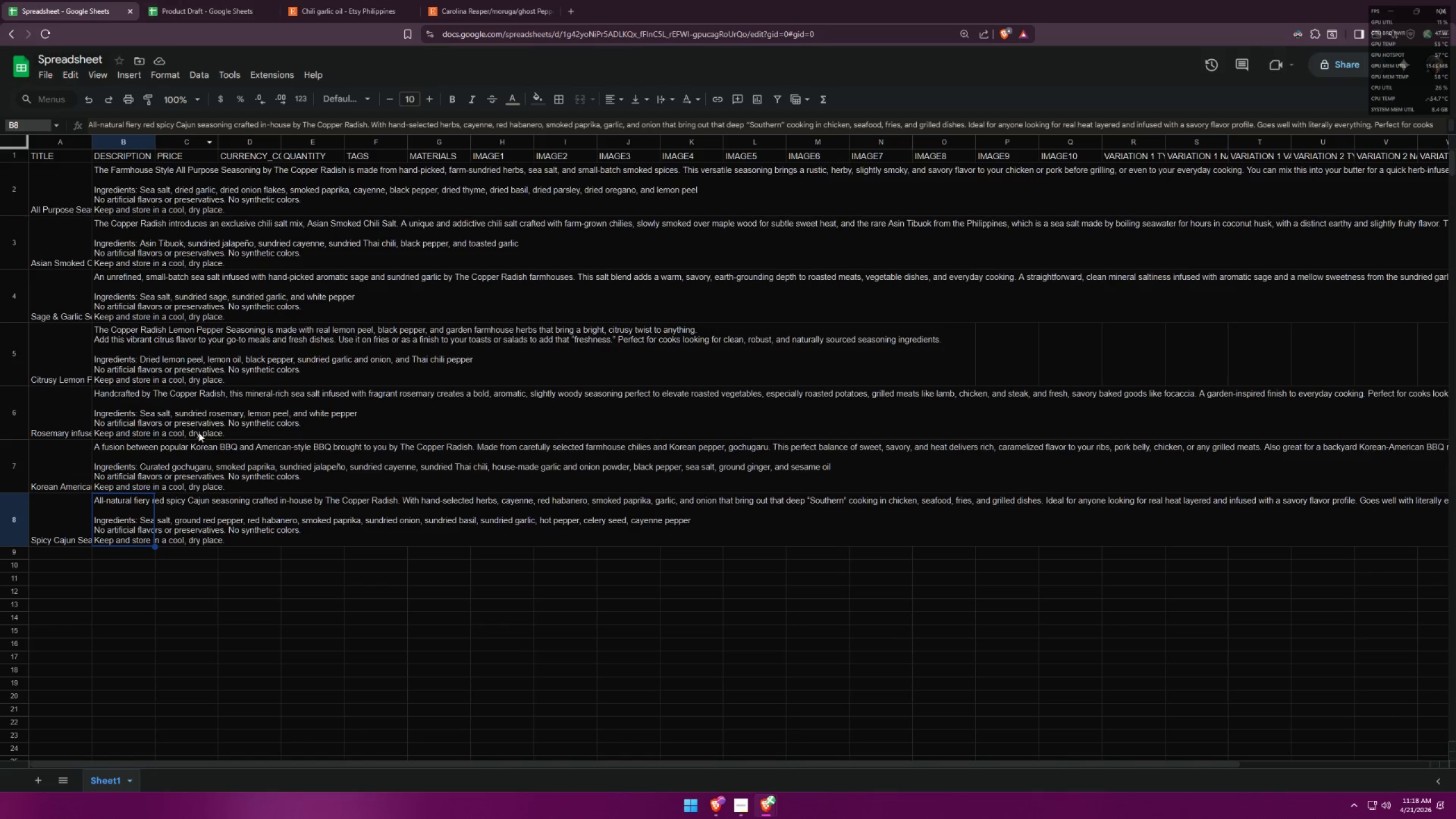 
left_click([202, 0])
 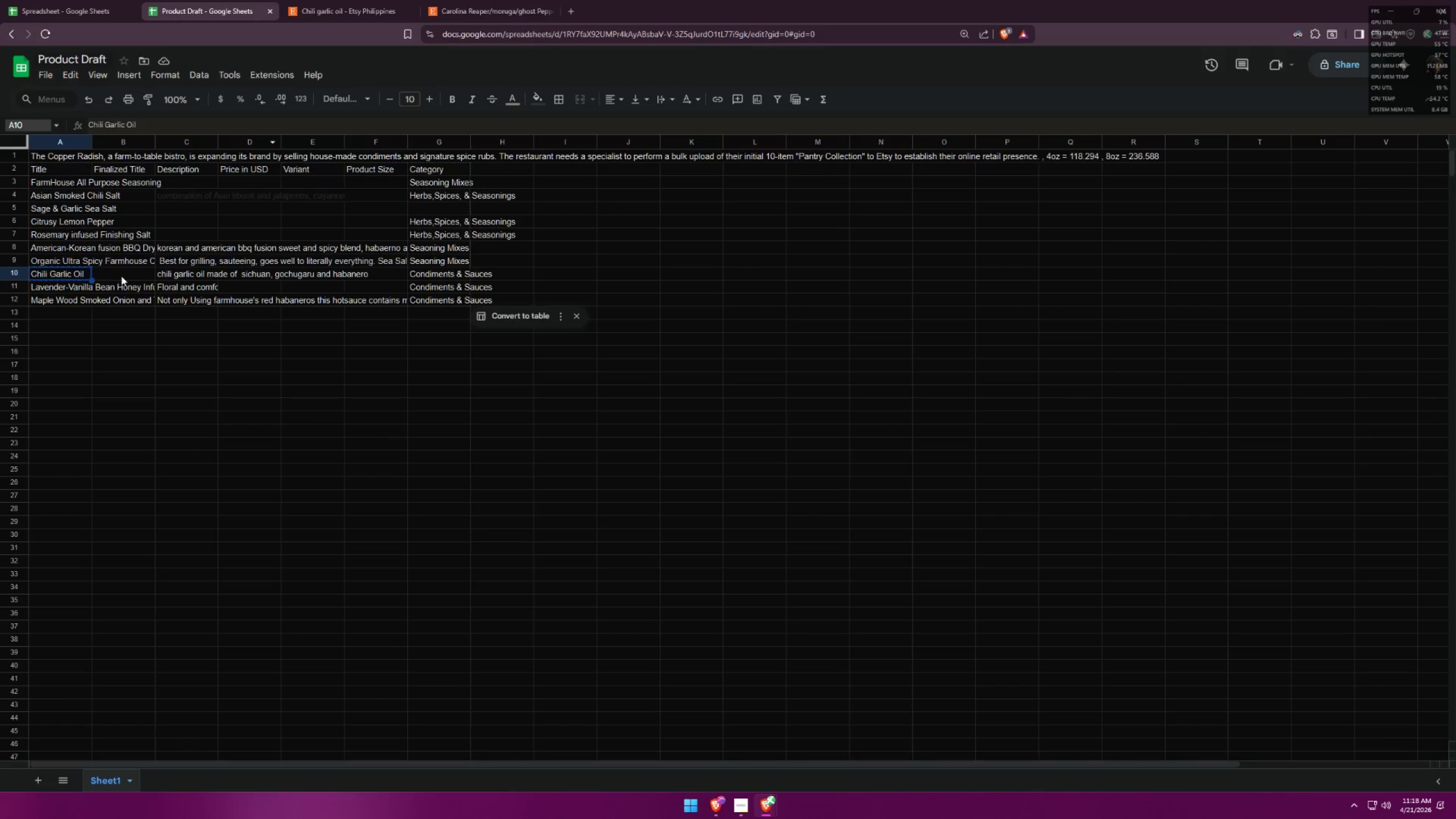 
double_click([195, 279])
 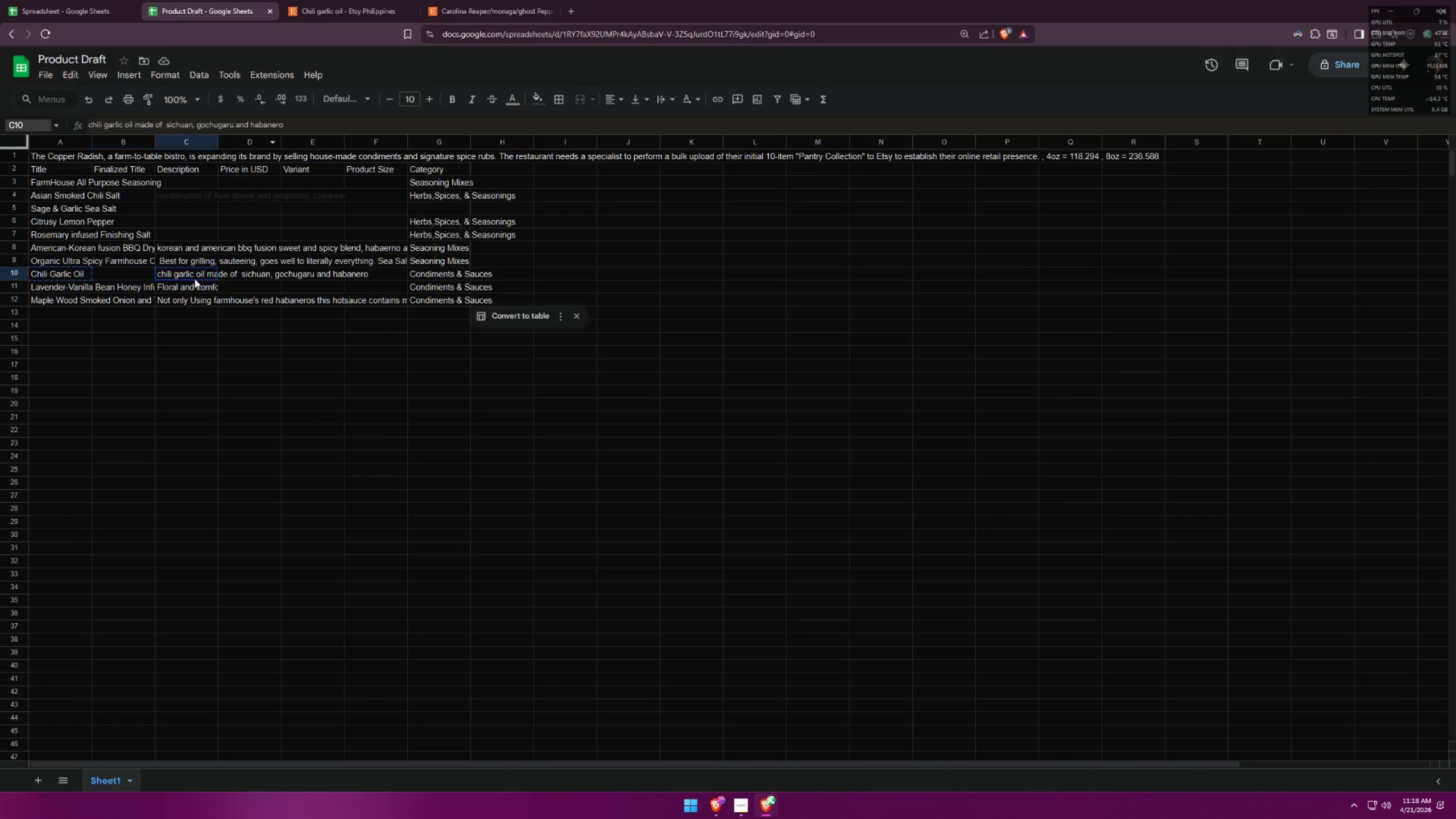 
triple_click([195, 279])
 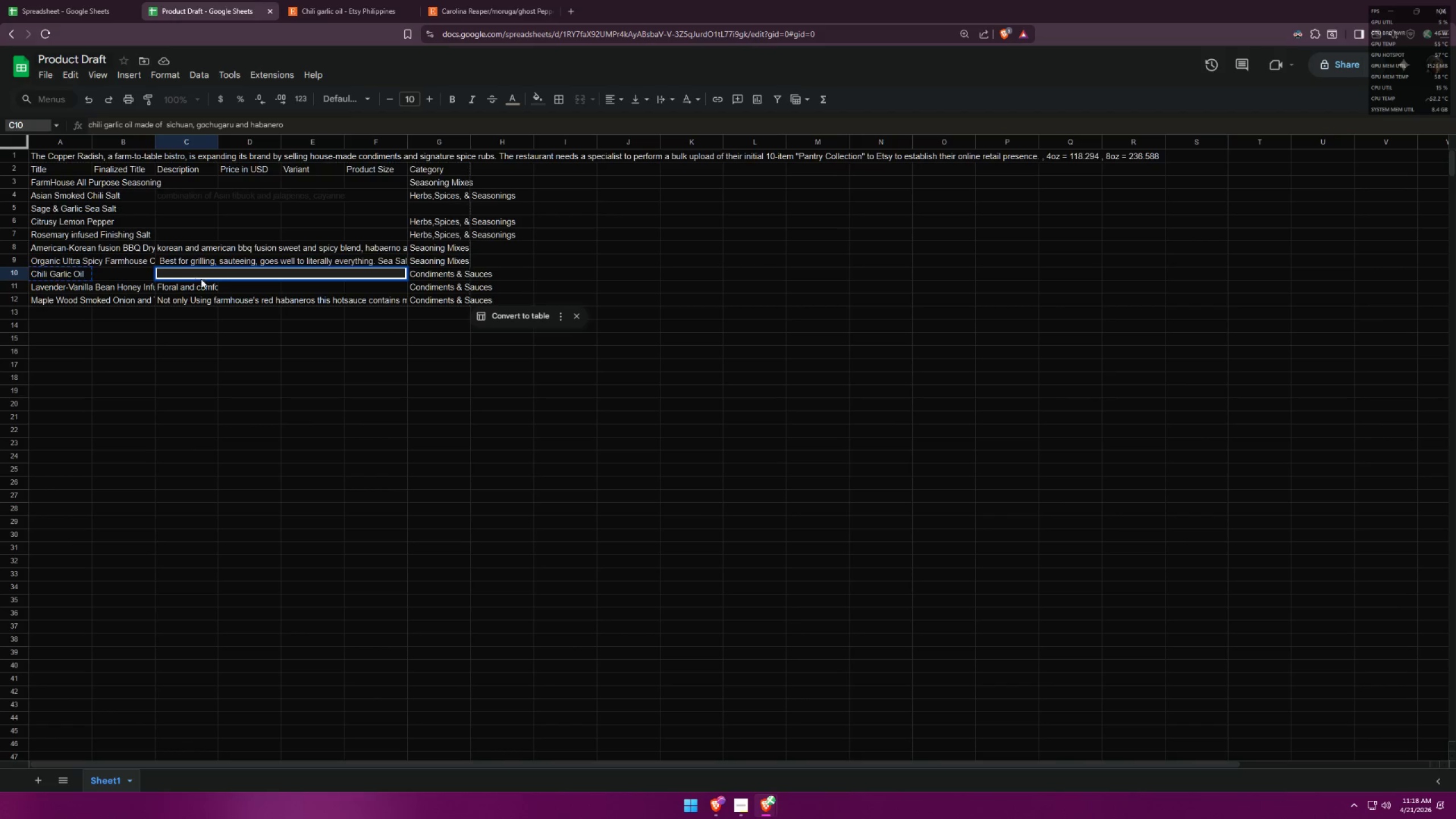 
left_click([307, 302])
 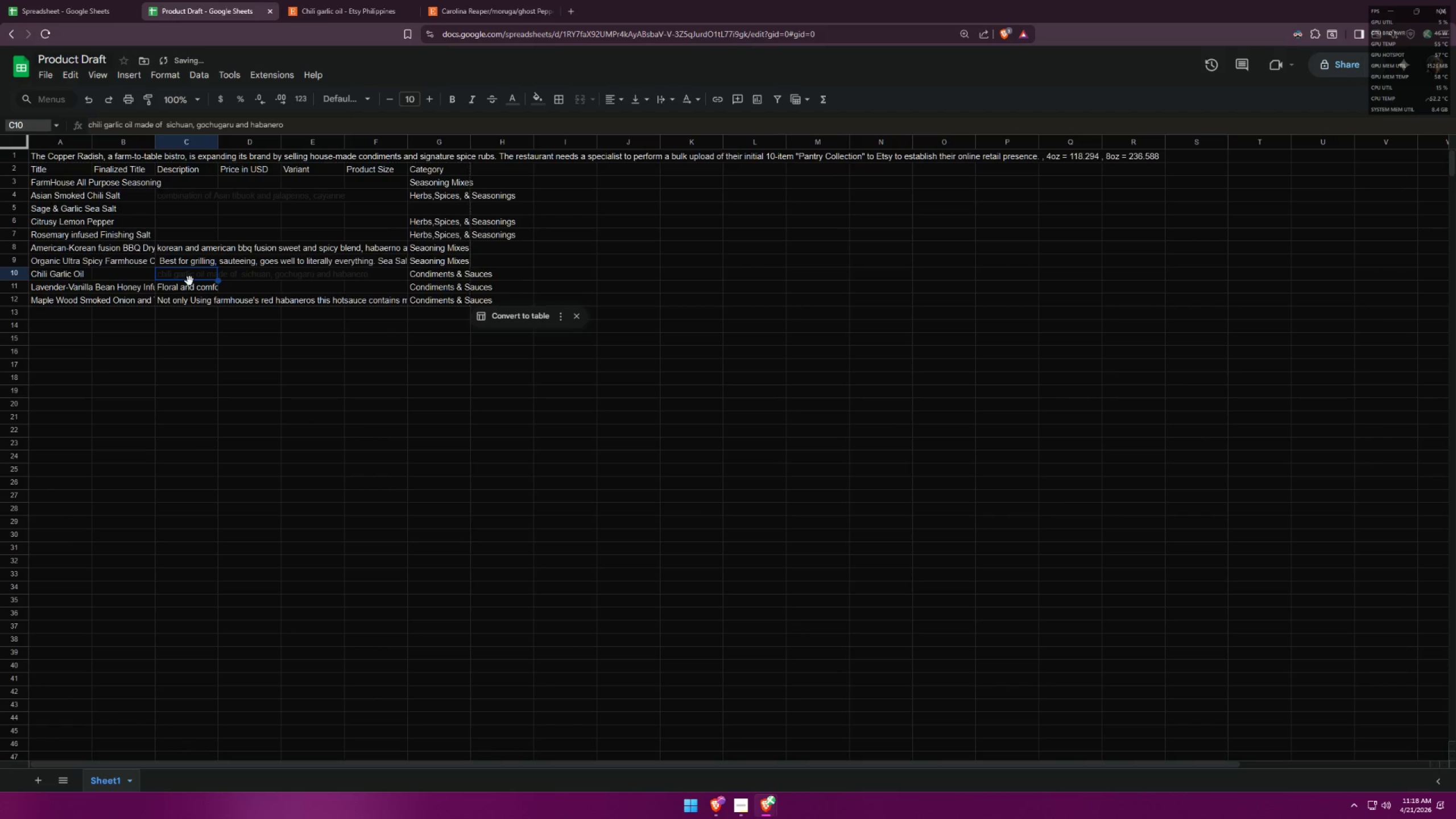 
key(Control+ControlLeft)
 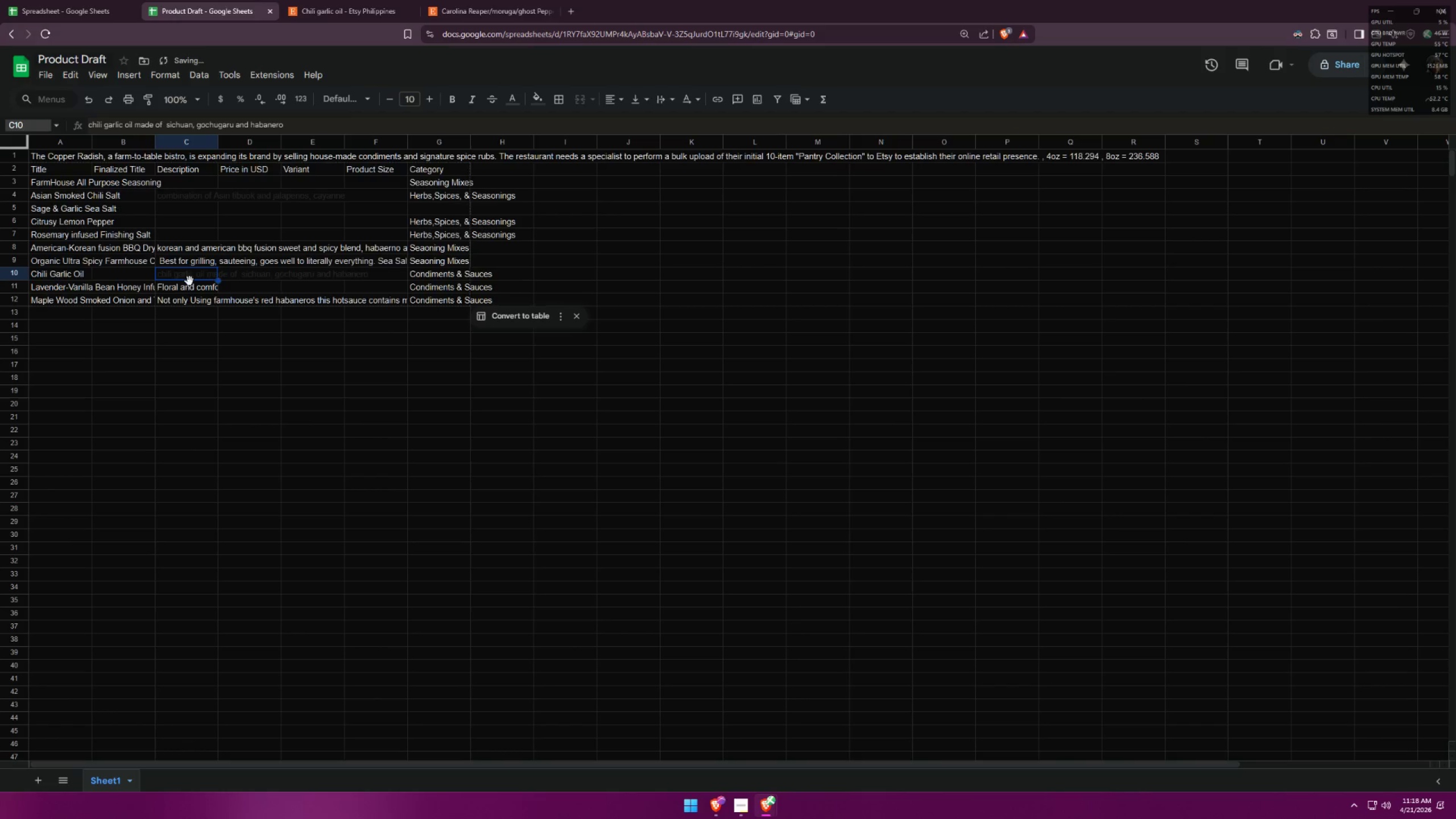 
key(Control+Z)
 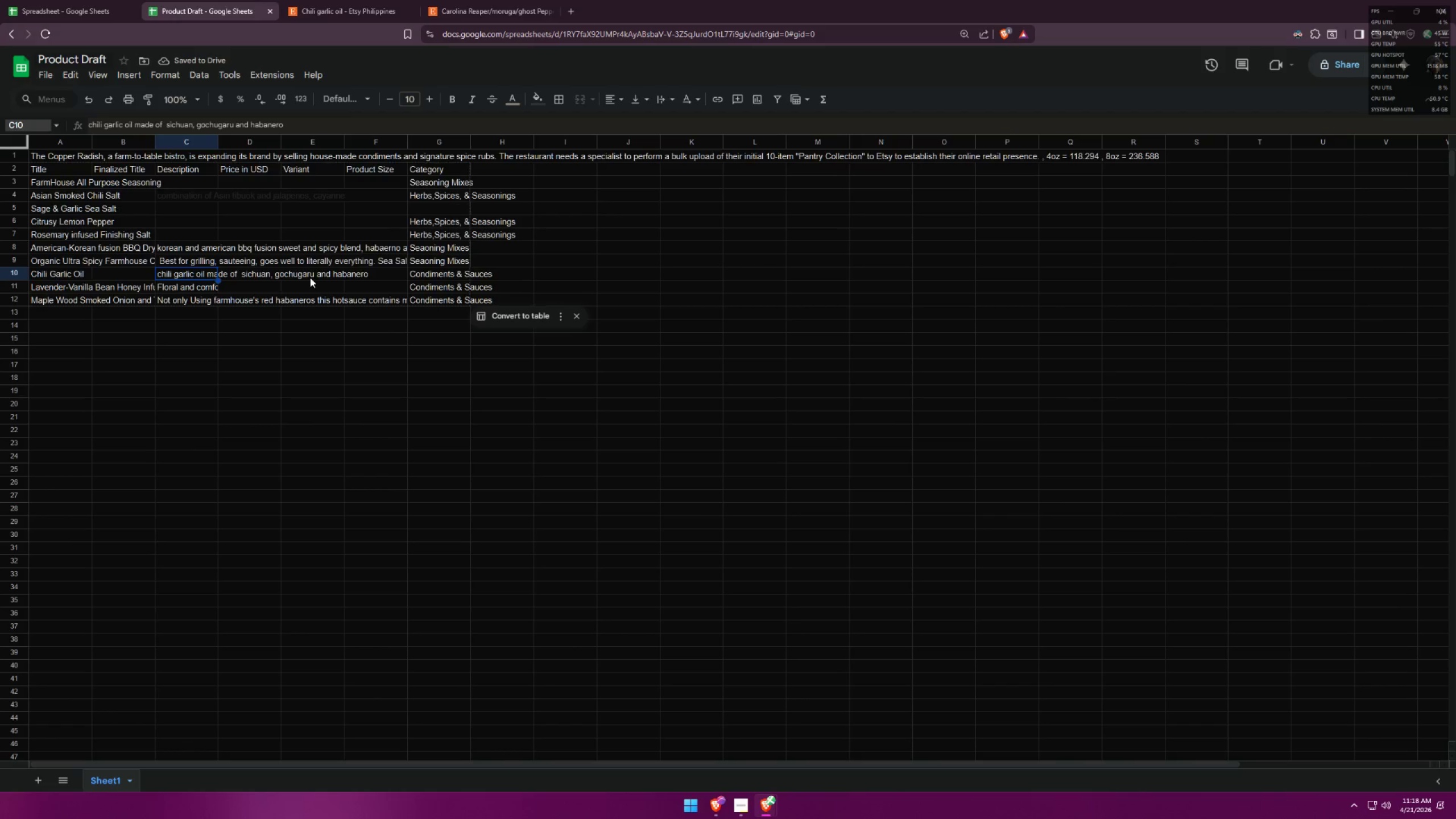 
wait(8.73)
 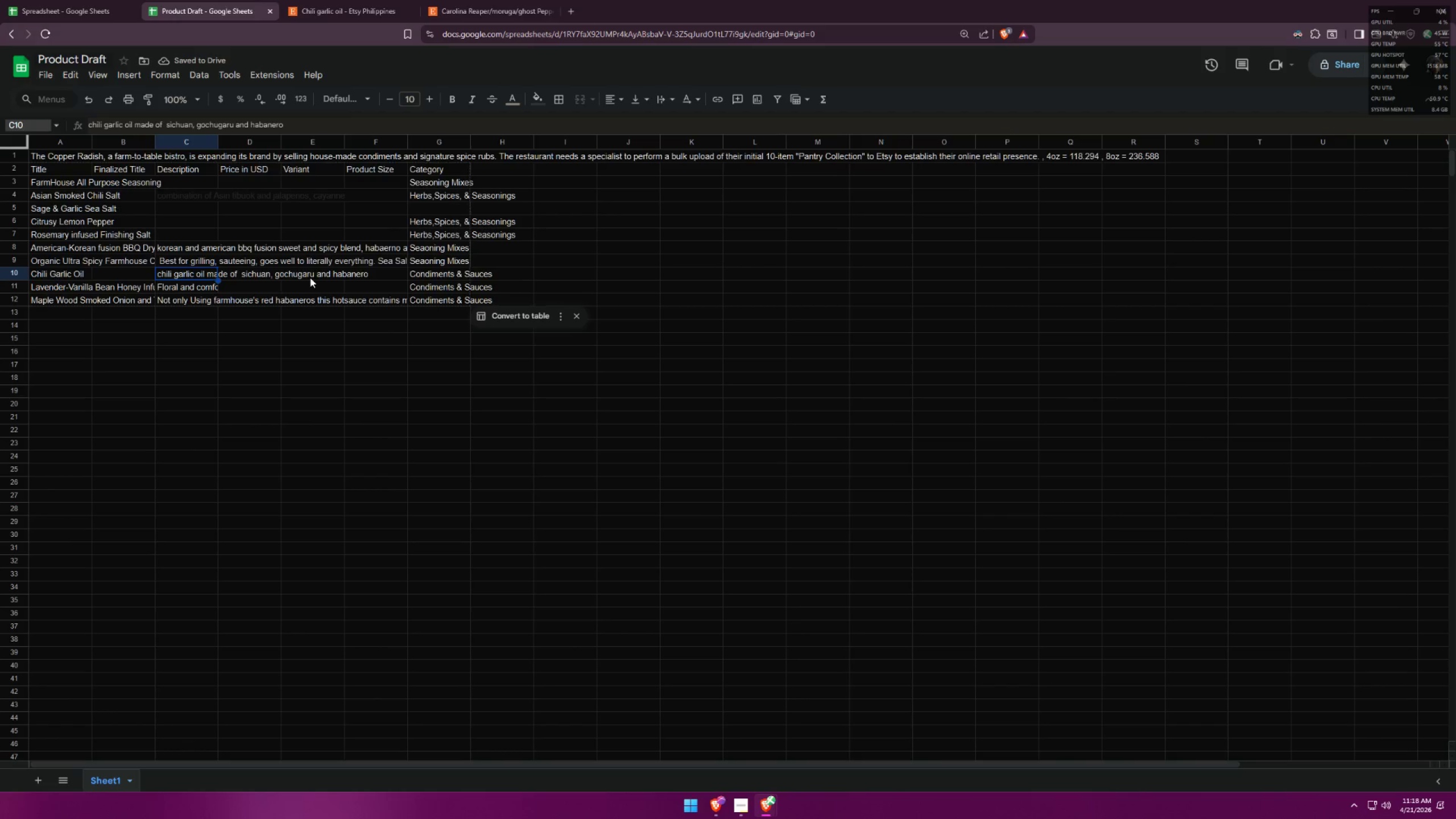 
left_click([469, 0])
 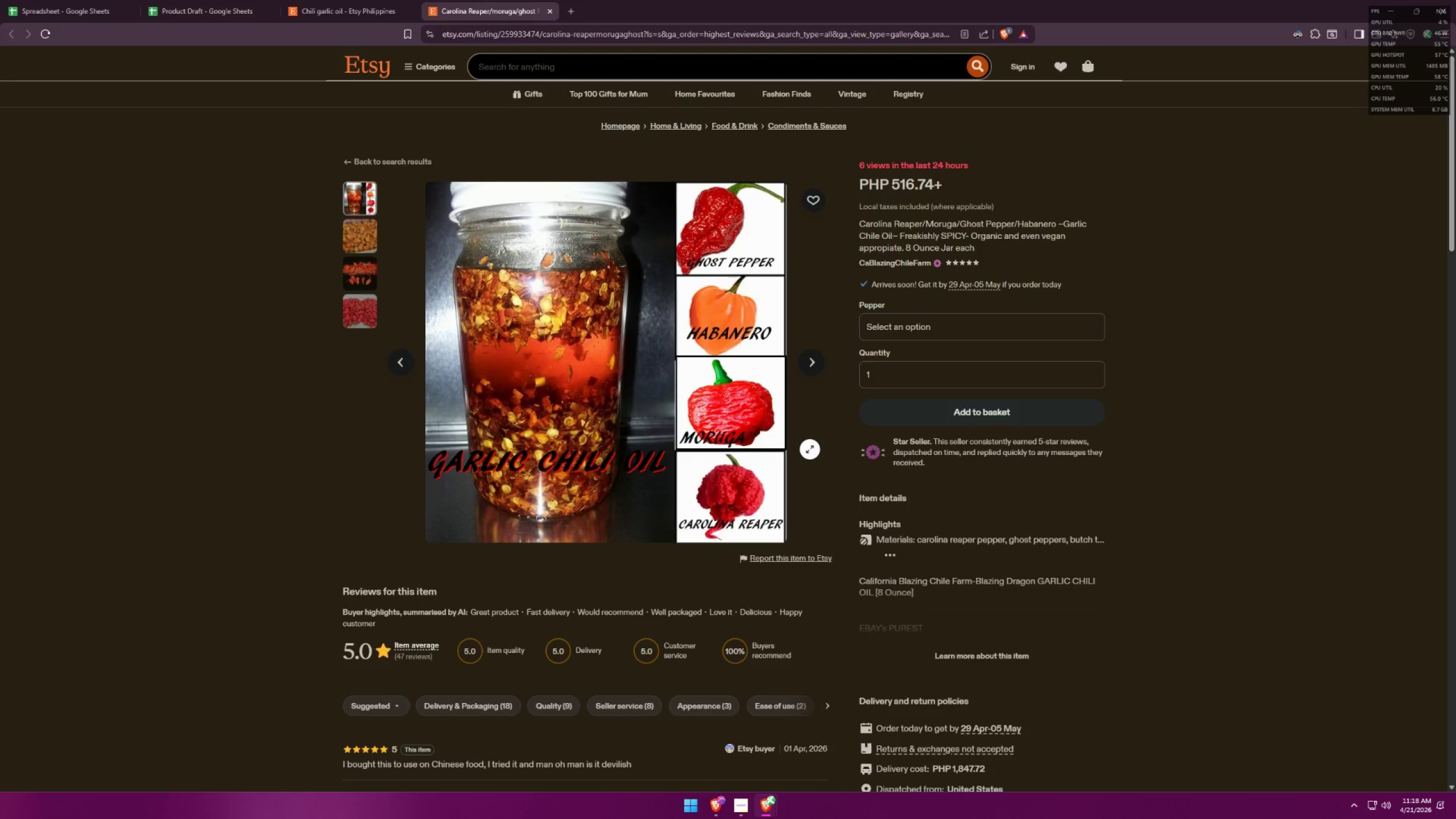 
wait(7.84)
 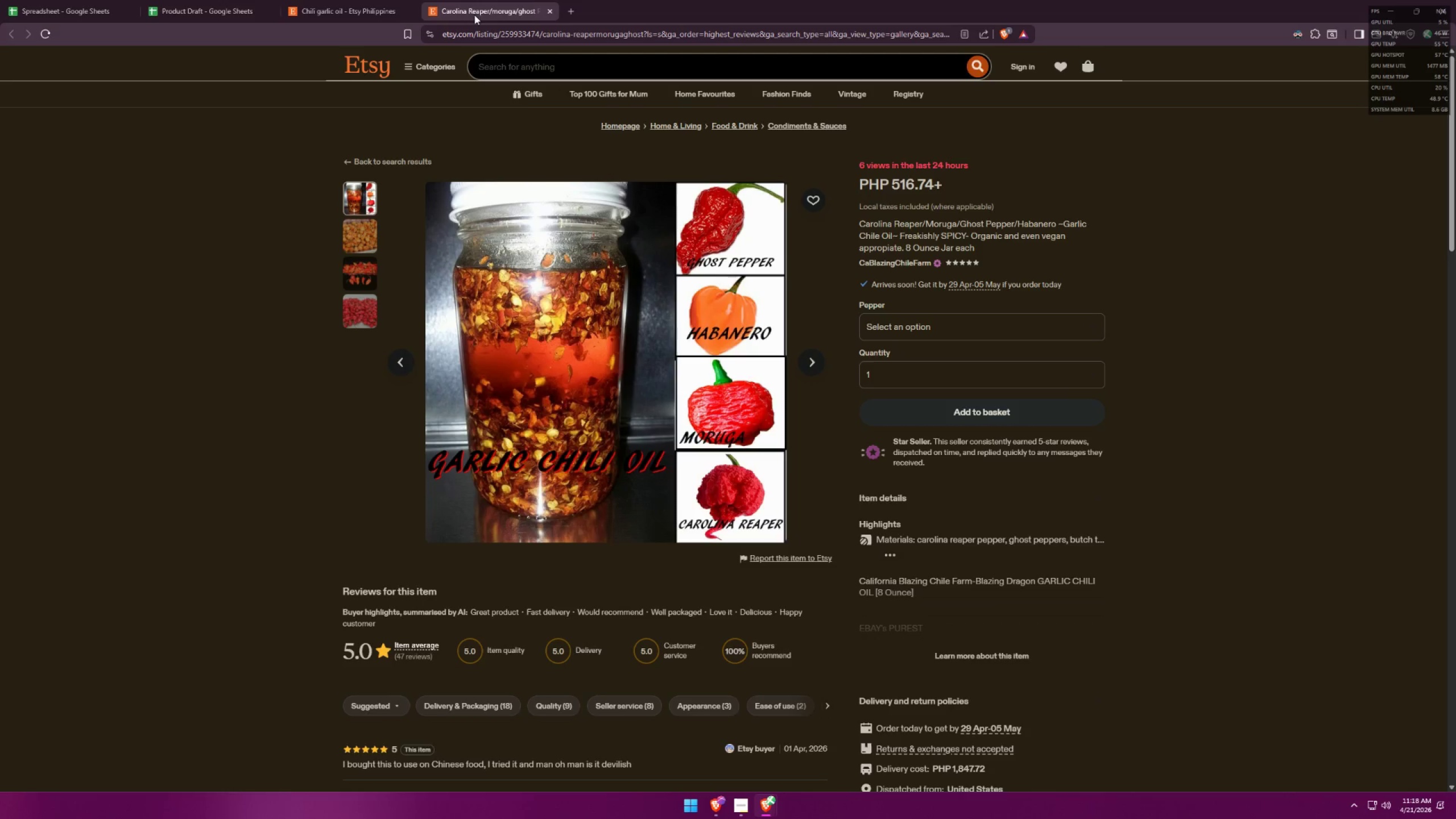 
left_click_drag(start_coordinate=[977, 663], to_coordinate=[973, 657])
 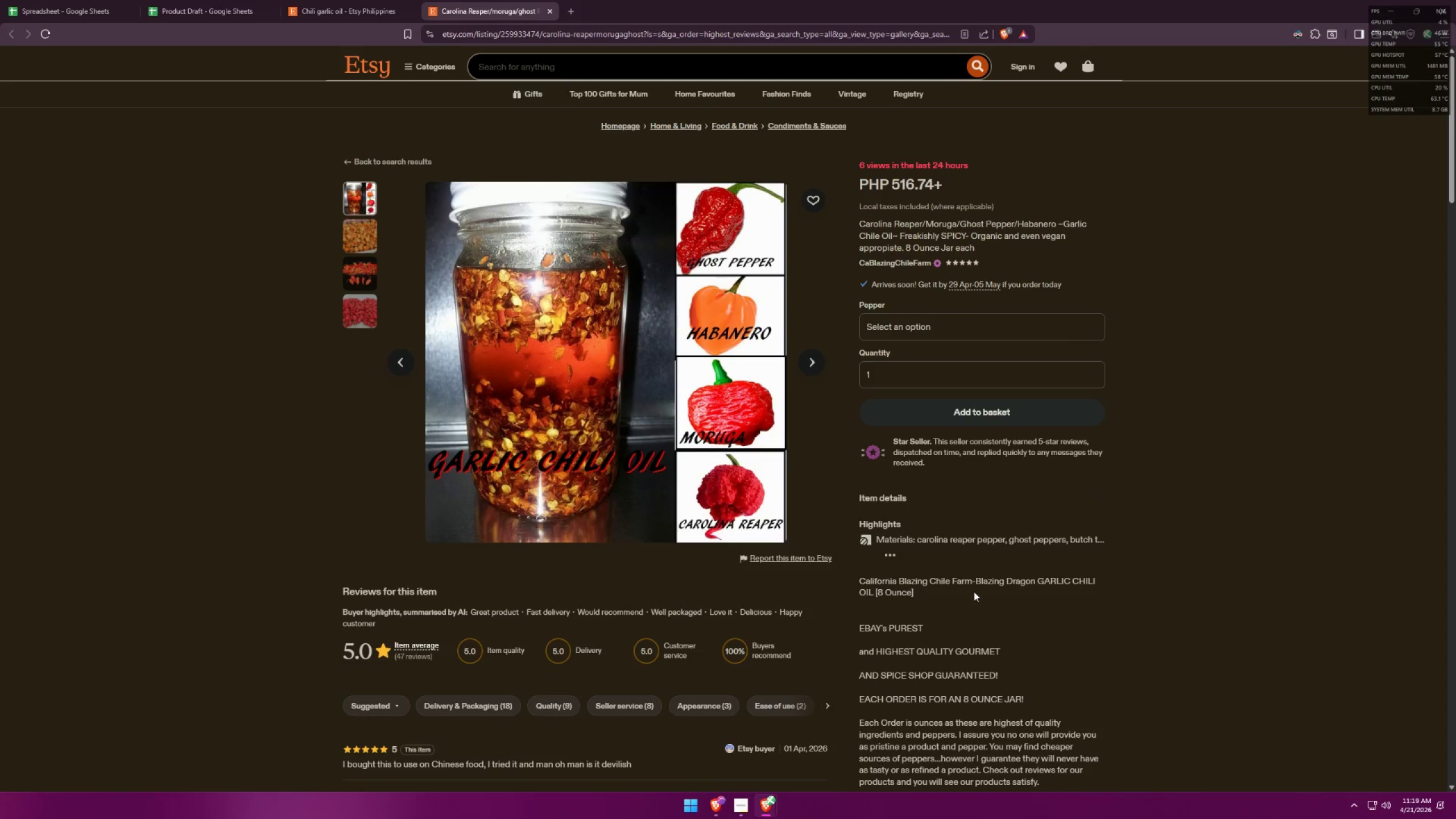 
scroll: coordinate [937, 518], scroll_direction: down, amount: 46.0
 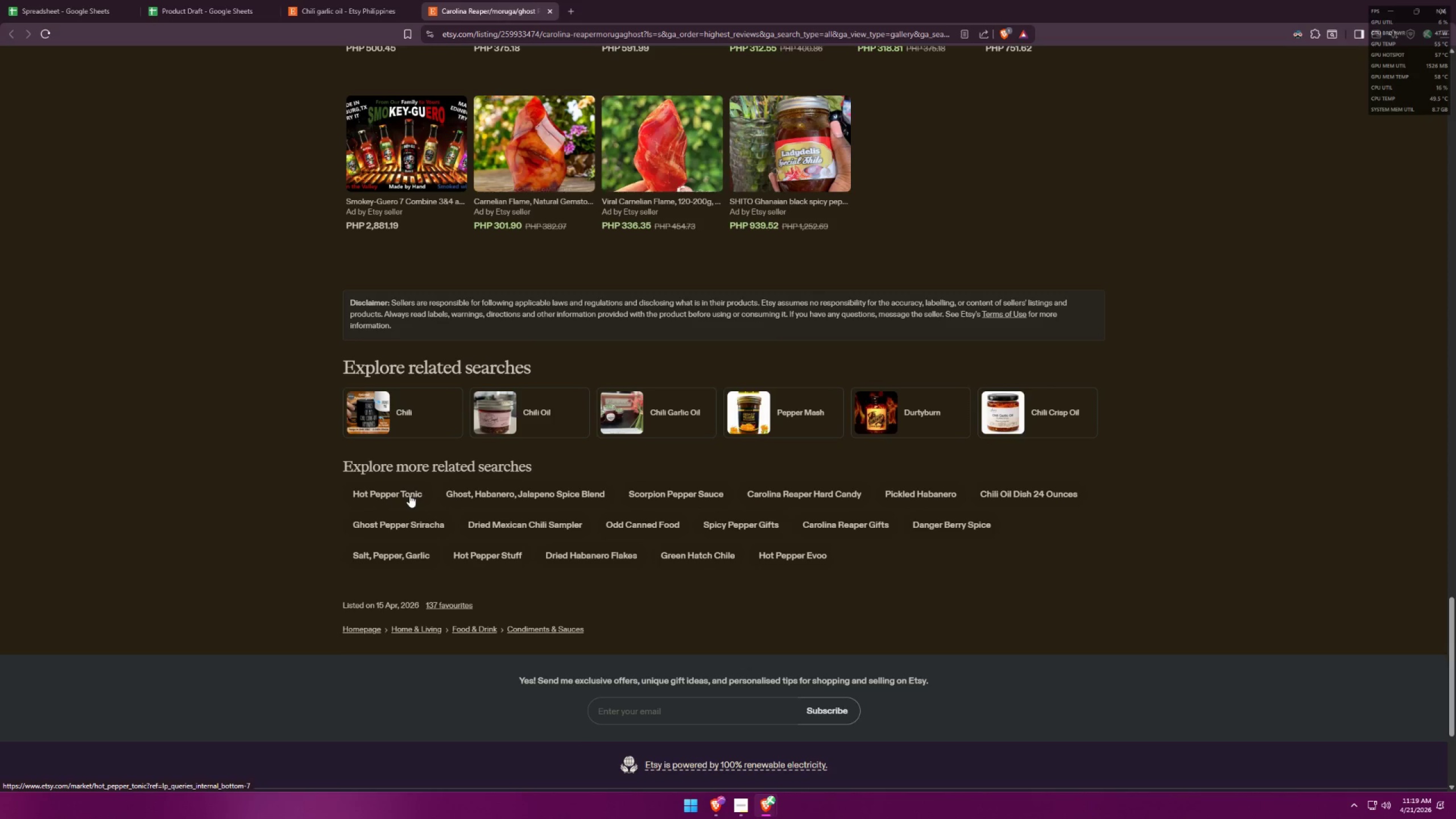 
wait(10.81)
 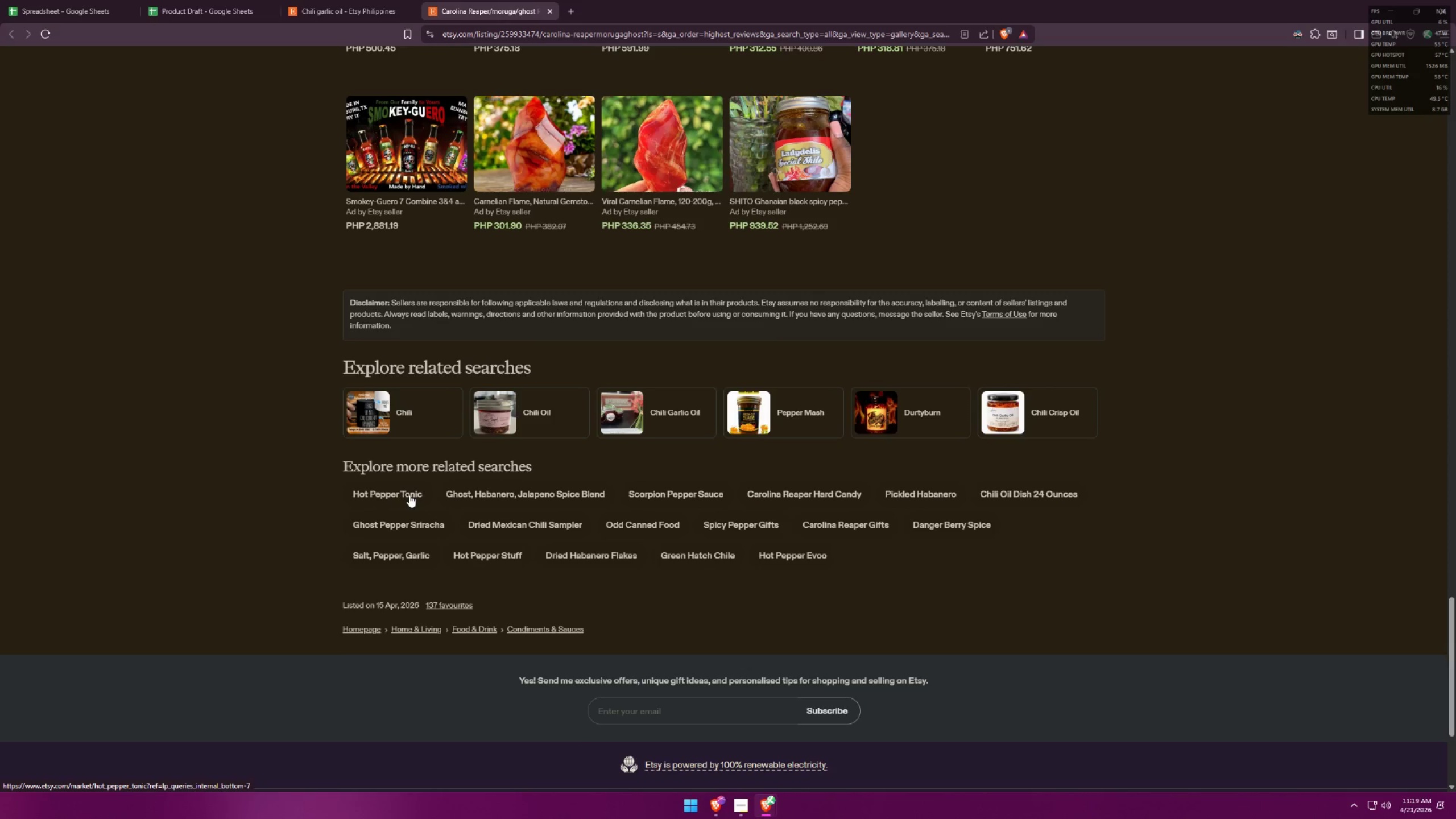 
middle_click([518, 553])
 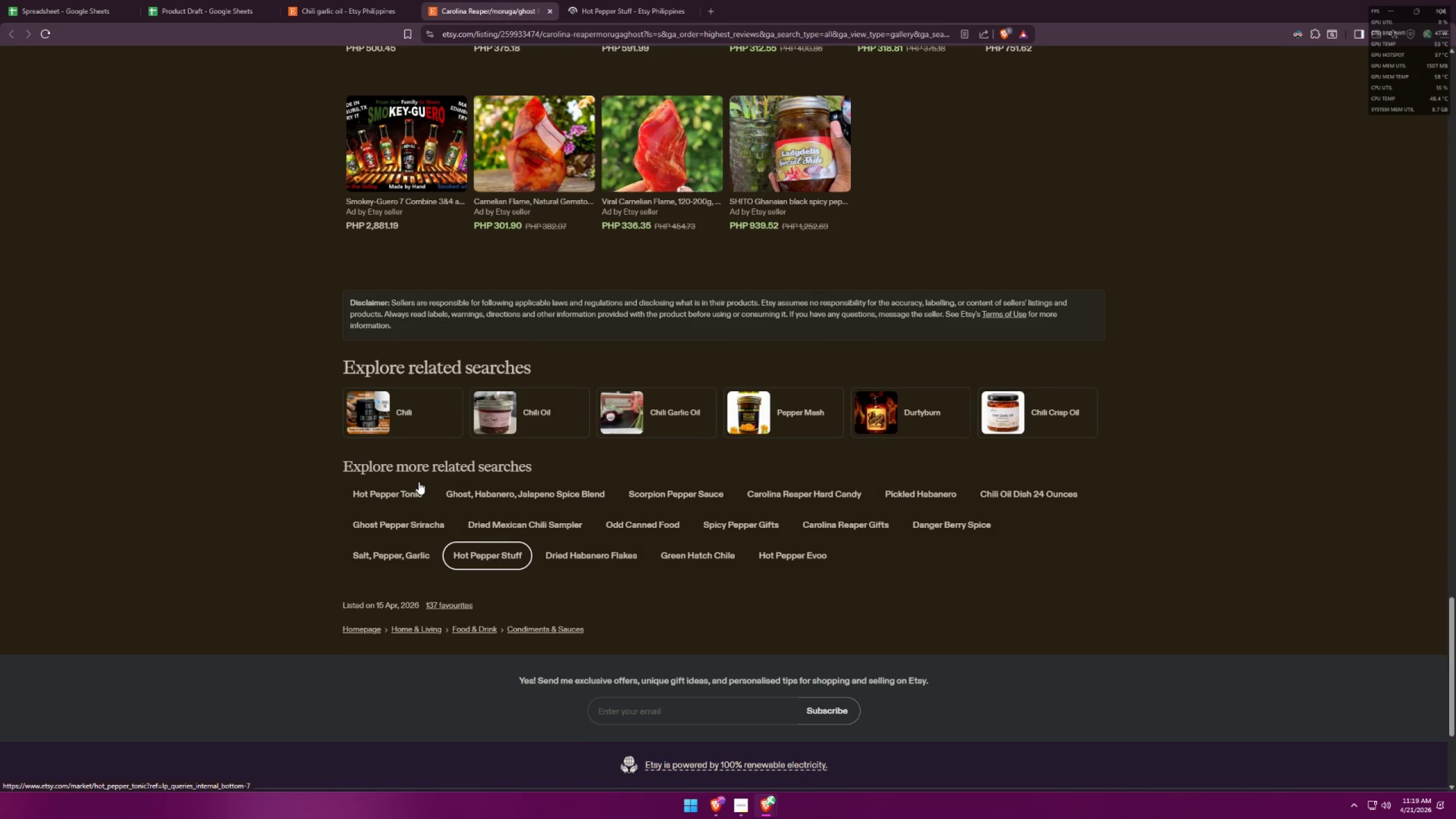 
middle_click([418, 489])
 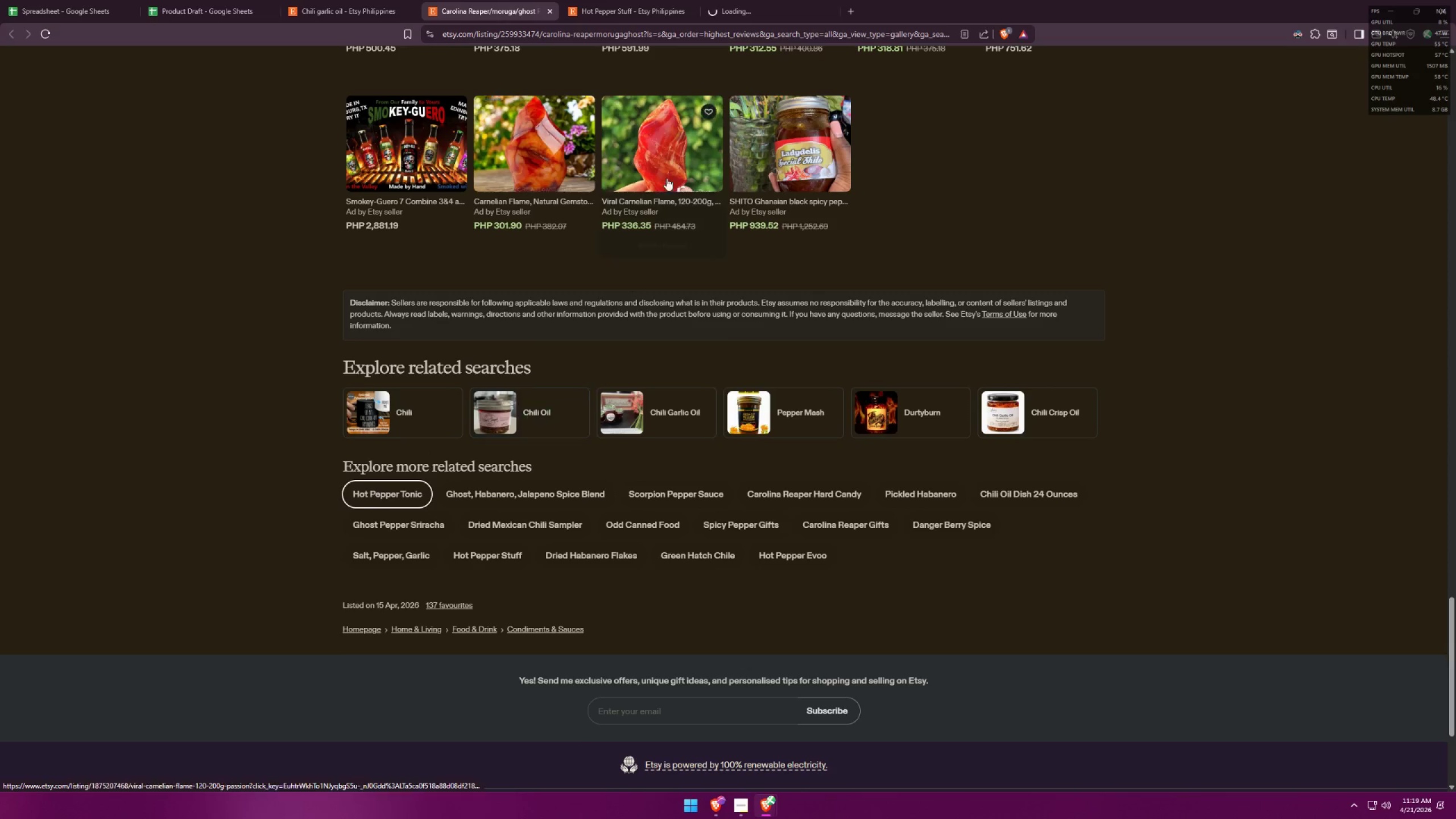 
mouse_move([650, 0])
 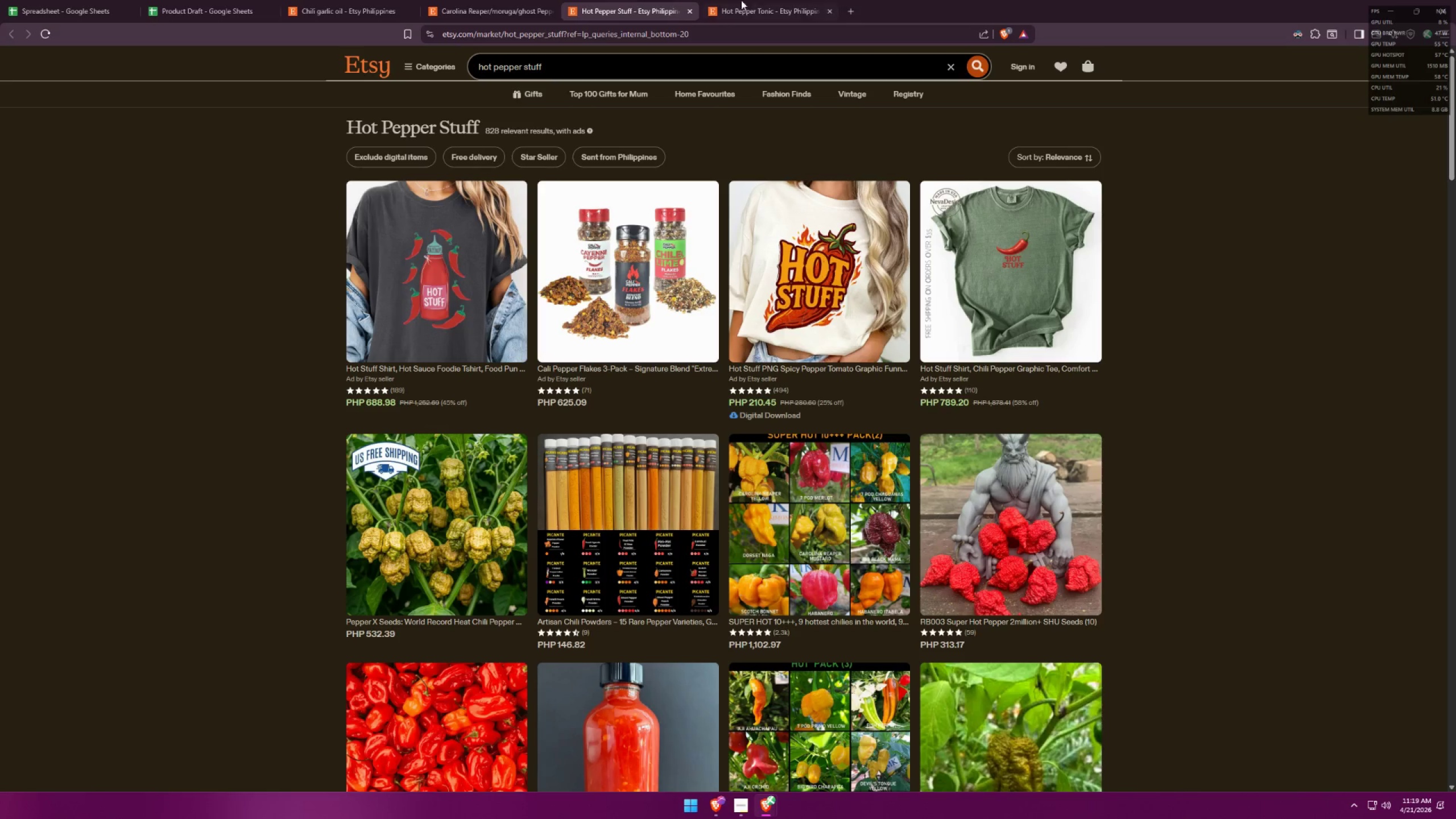 
left_click([757, 0])
 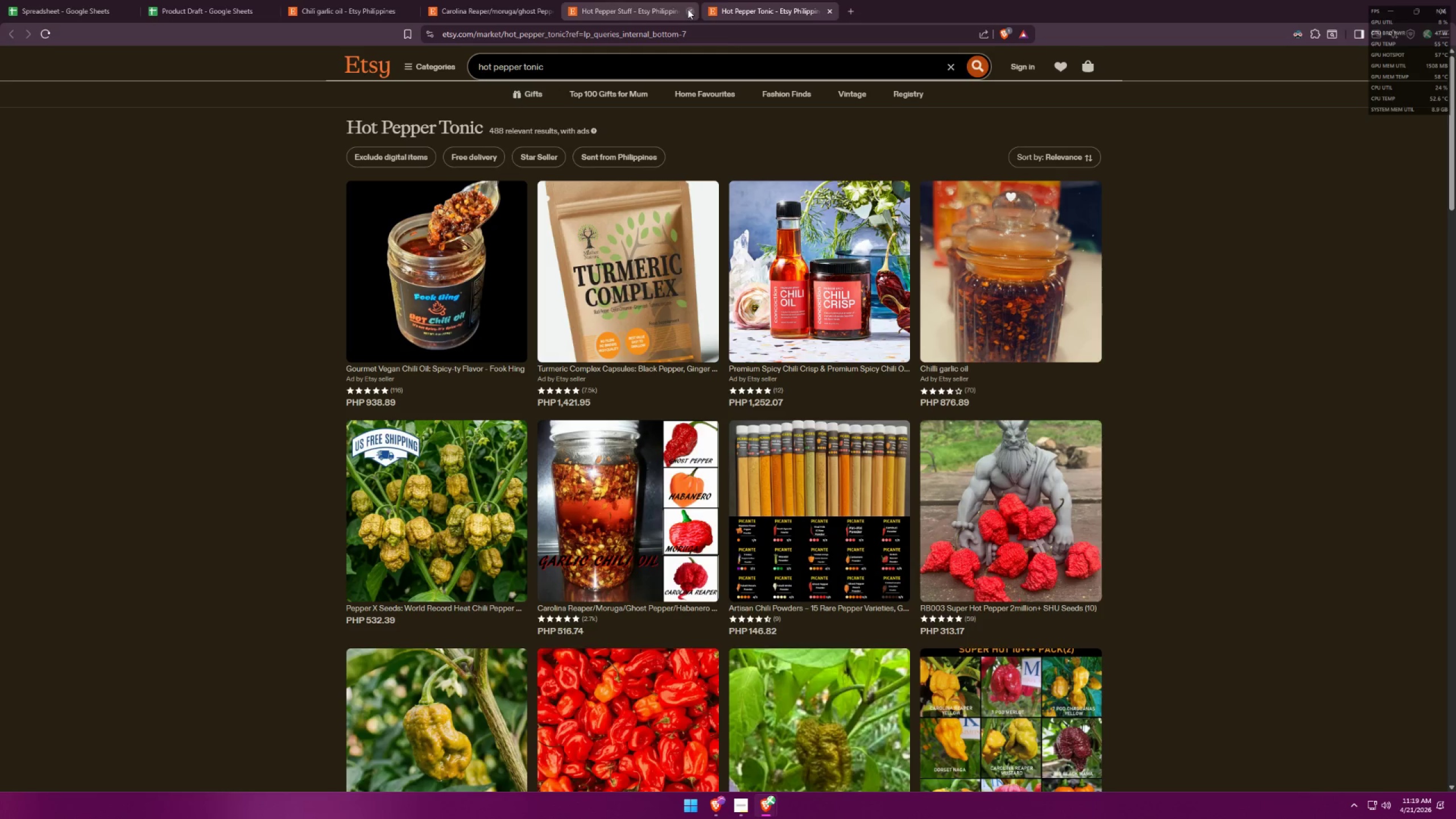 
double_click([688, 9])
 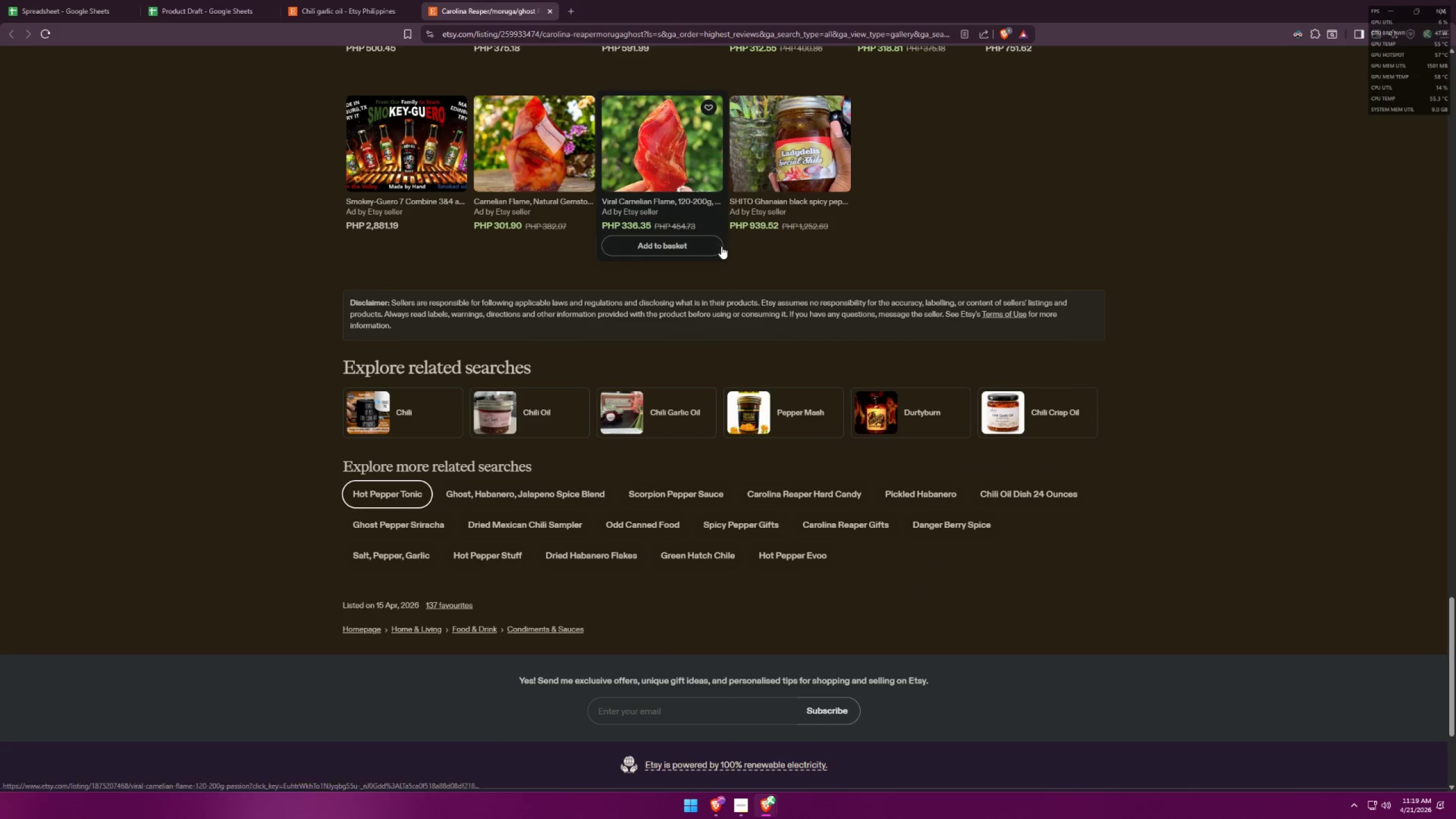 
mouse_move([696, 270])
 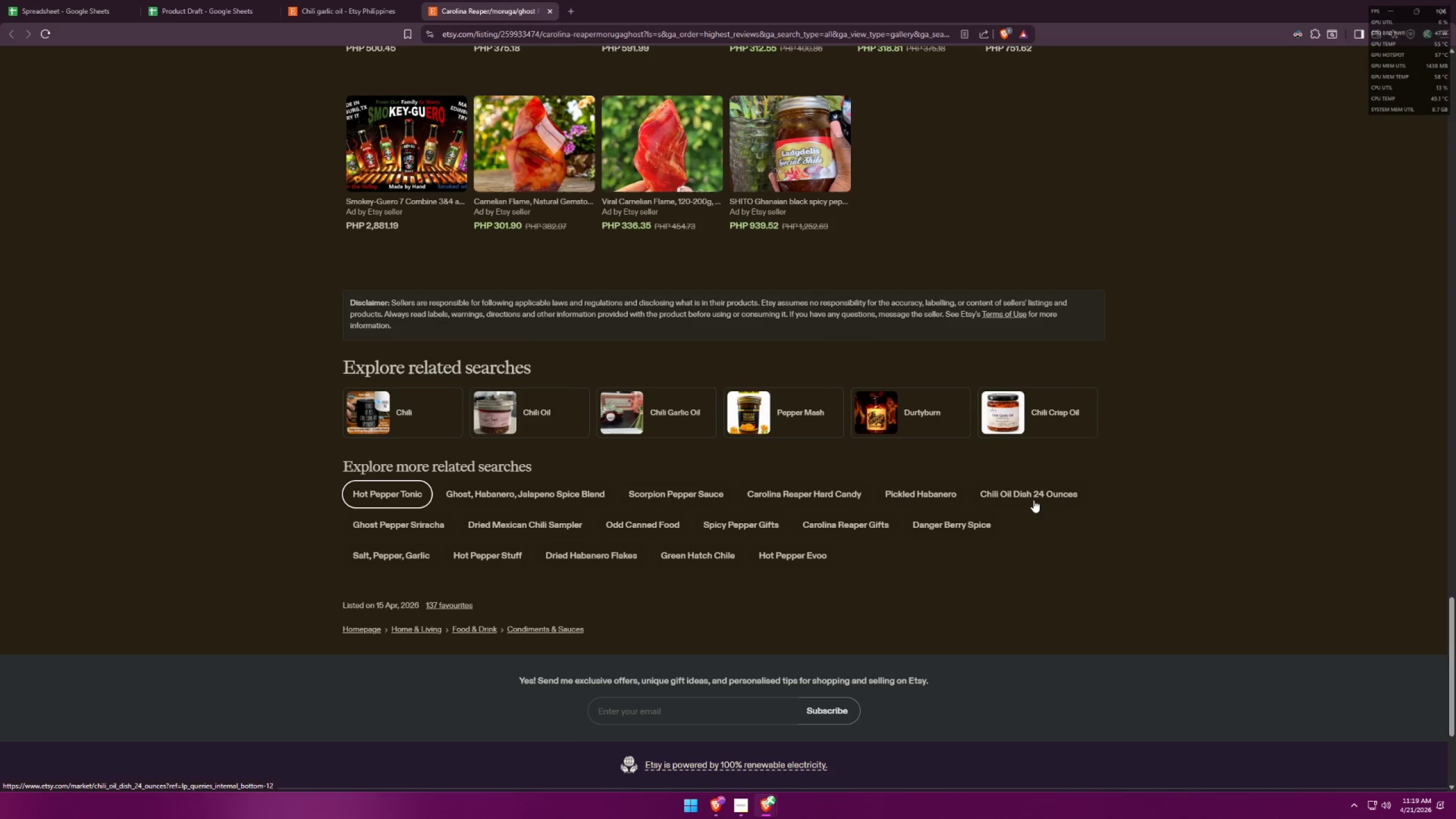 
mouse_move([374, 20])
 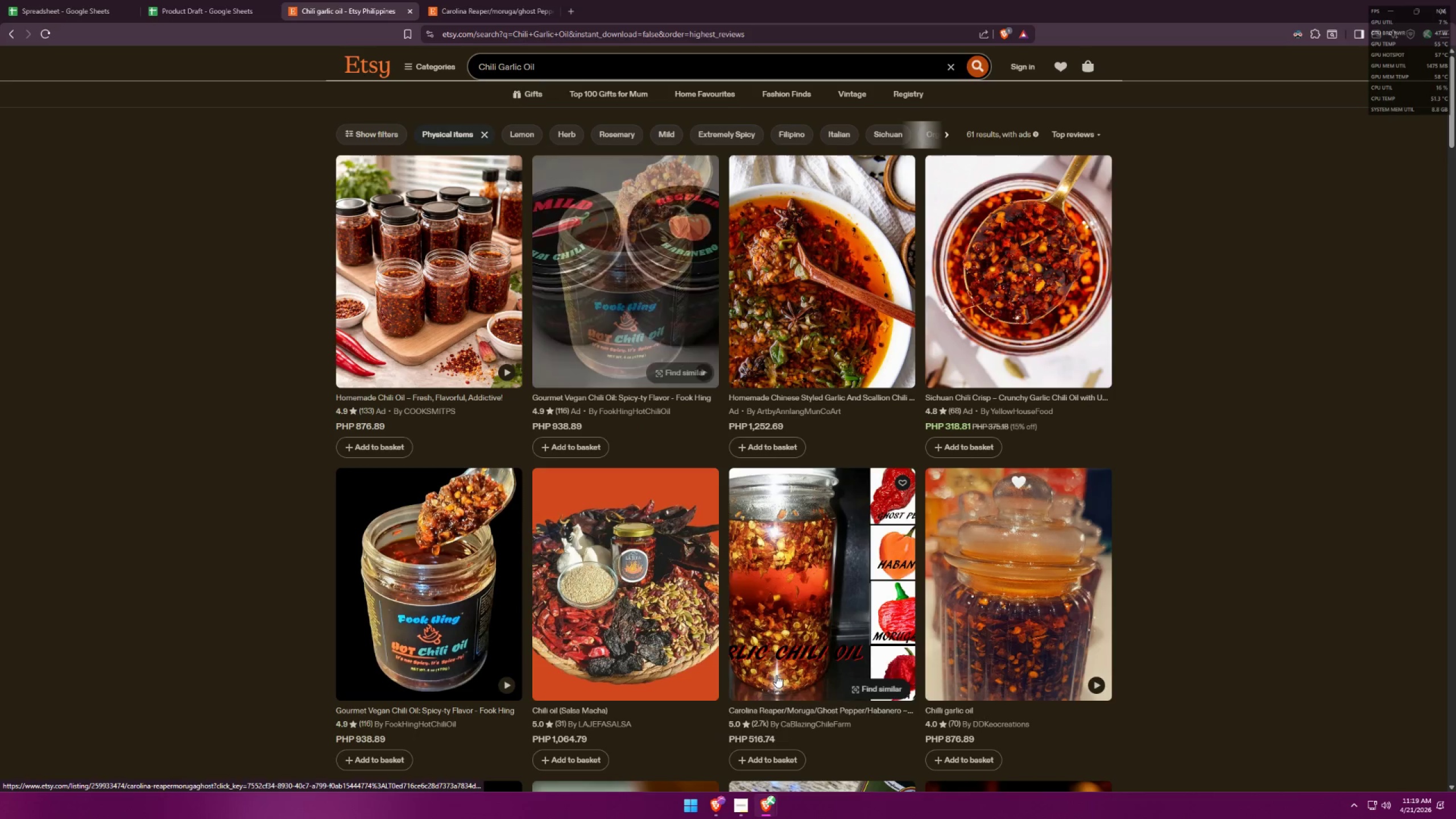 
left_click([773, 806])
 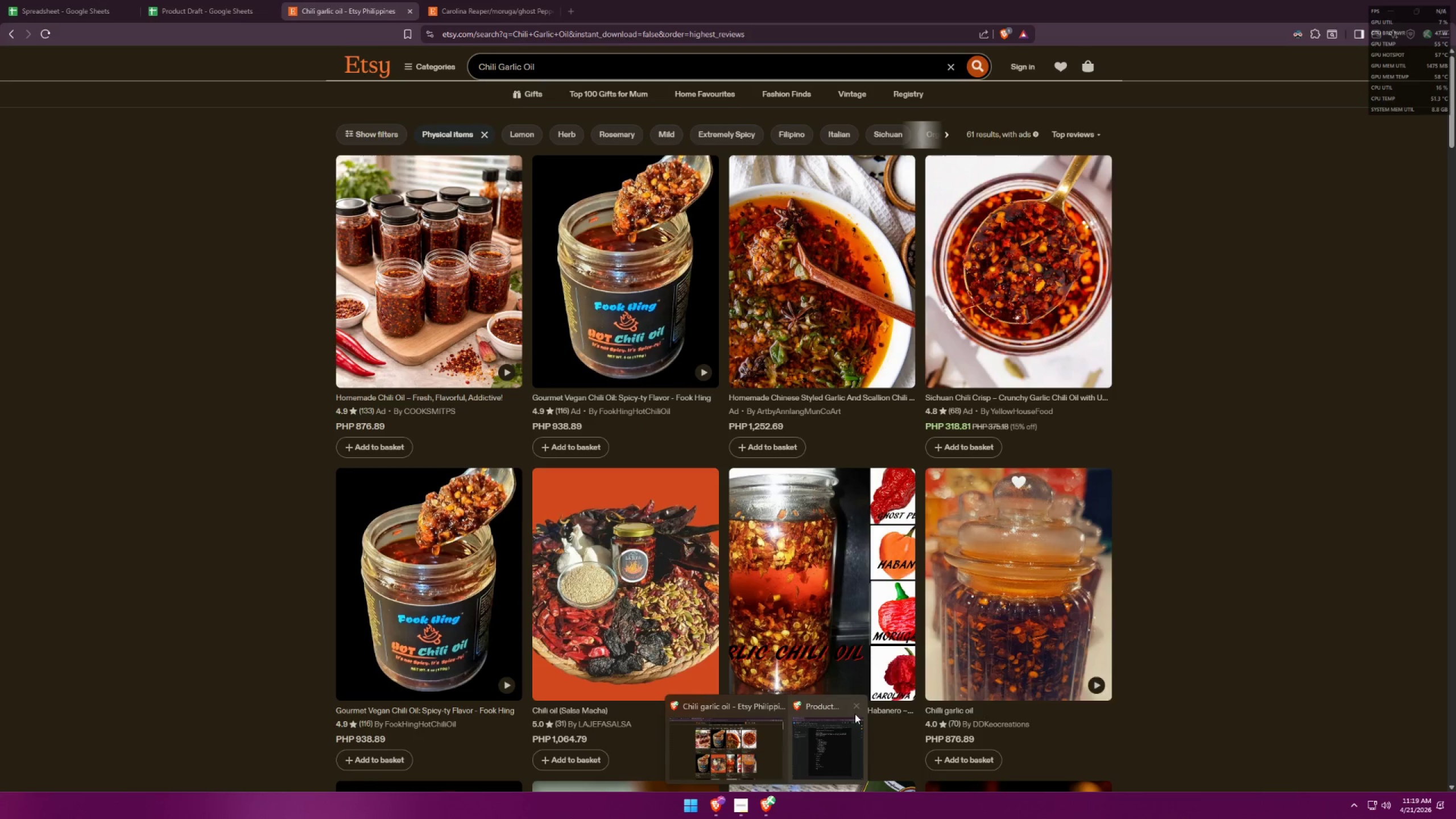 
left_click([1202, 531])
 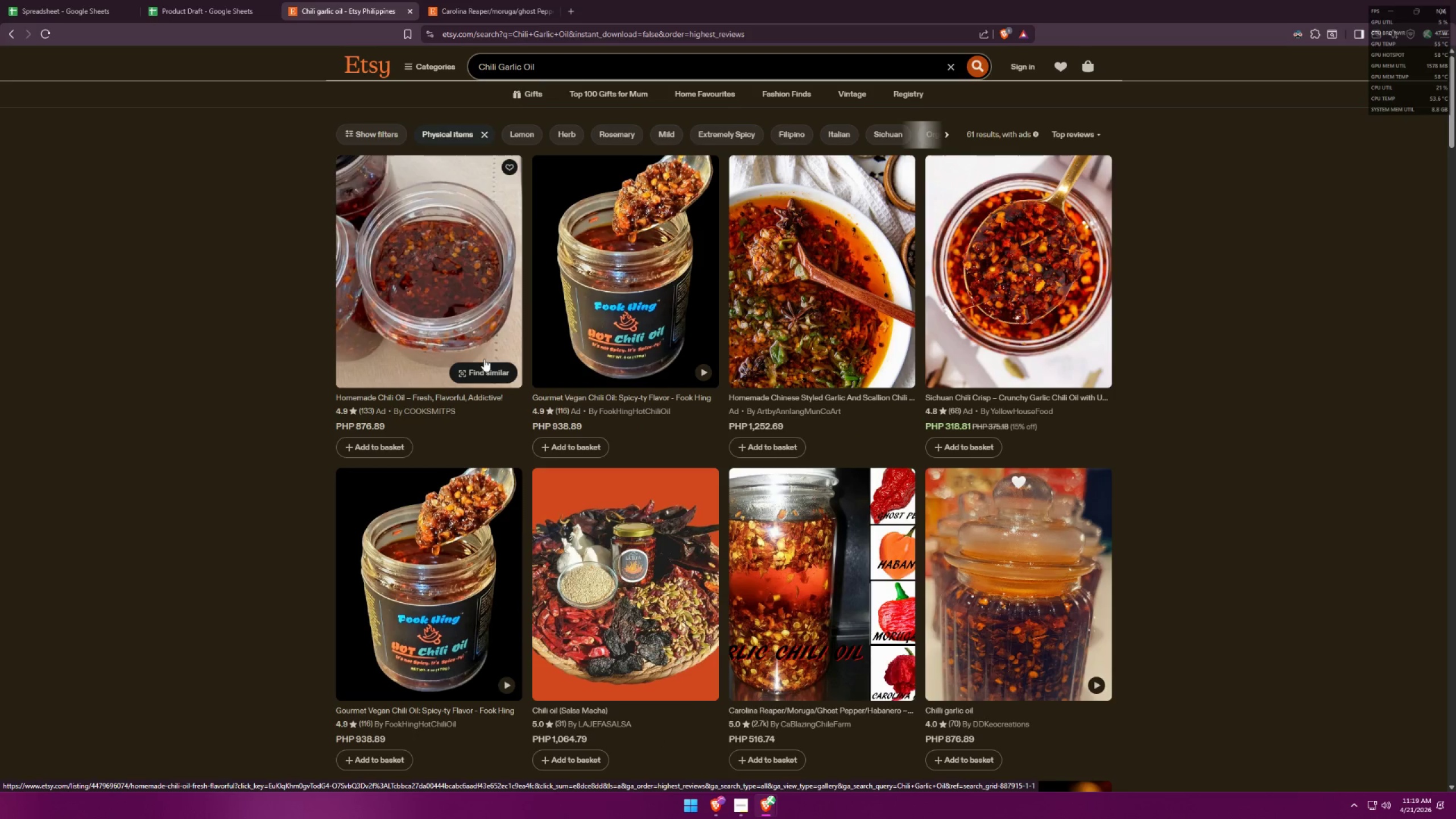 
scroll: coordinate [411, 387], scroll_direction: down, amount: 19.0
 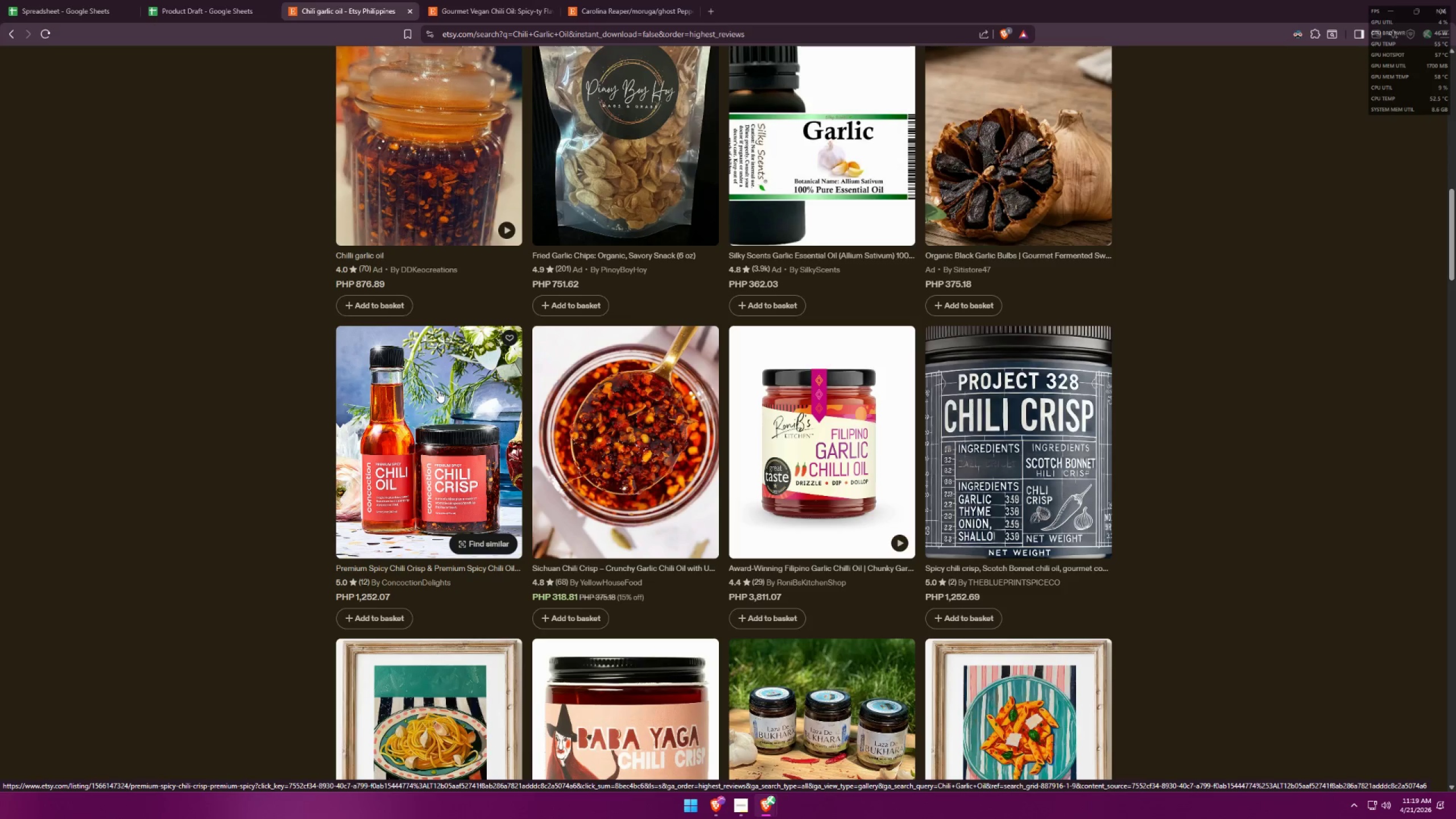 
scroll: coordinate [439, 390], scroll_direction: down, amount: 2.0
 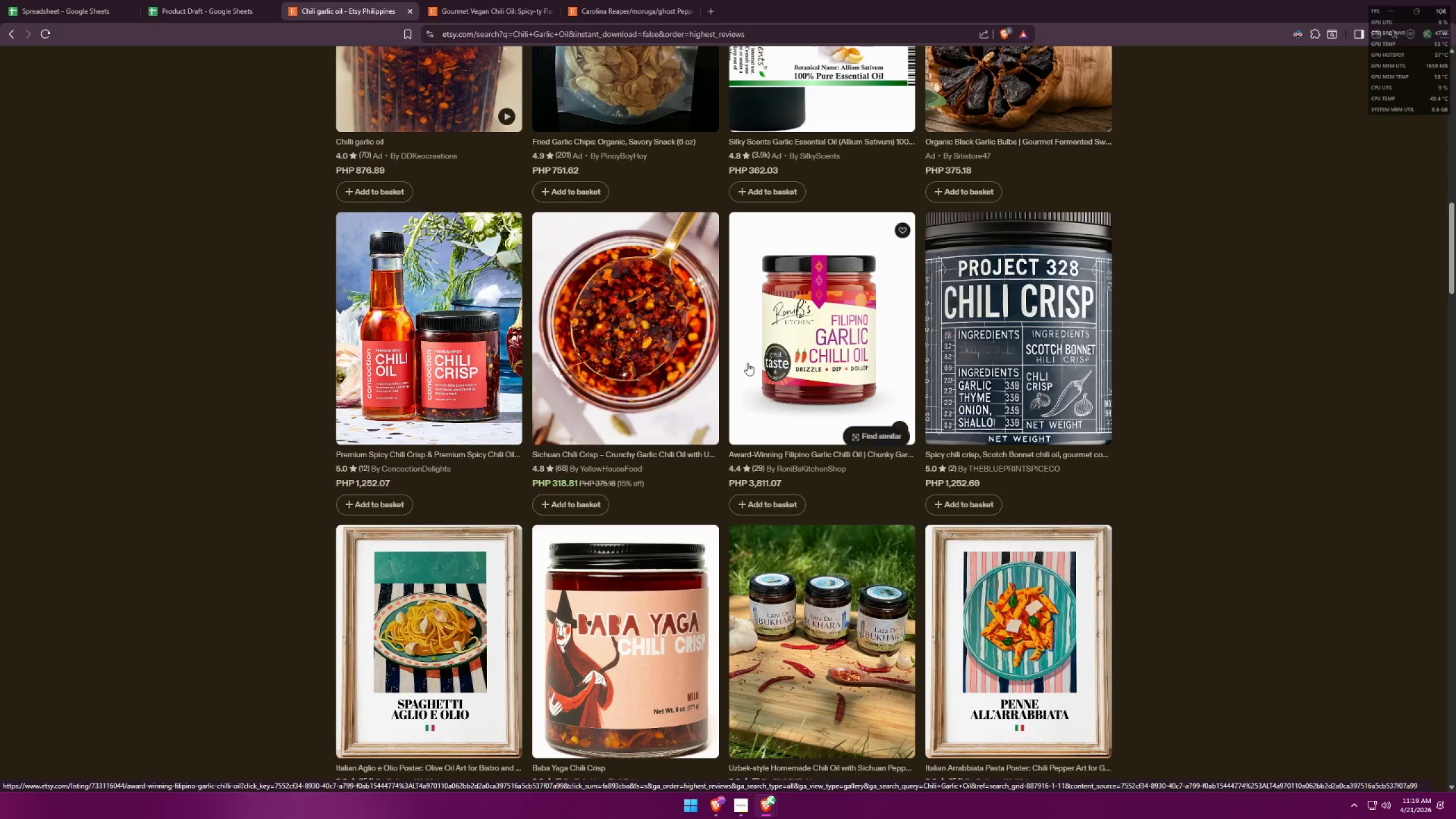 
middle_click([808, 361])
 